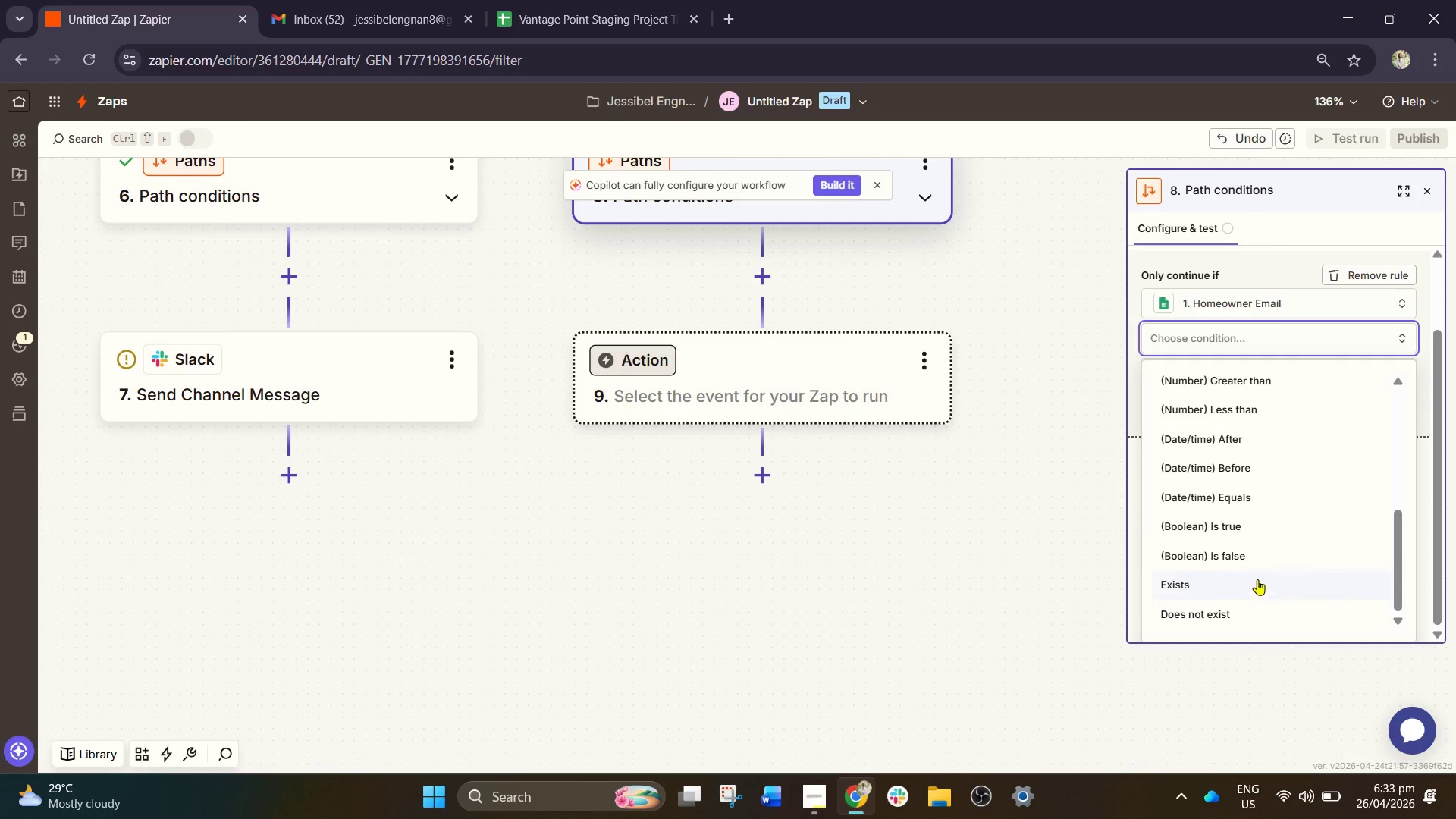 
left_click([1211, 583])
 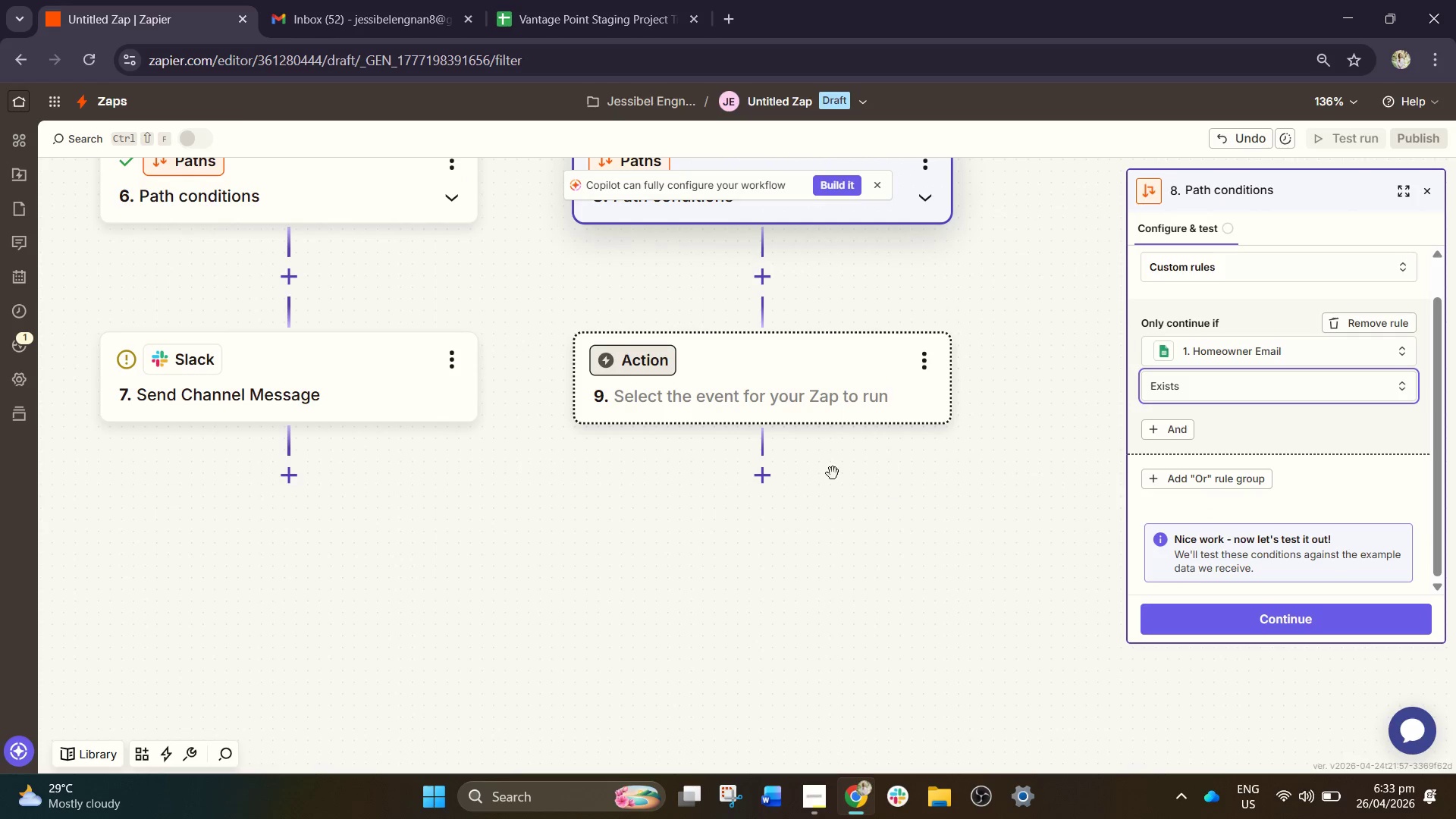 
scroll: coordinate [1244, 582], scroll_direction: down, amount: 3.0
 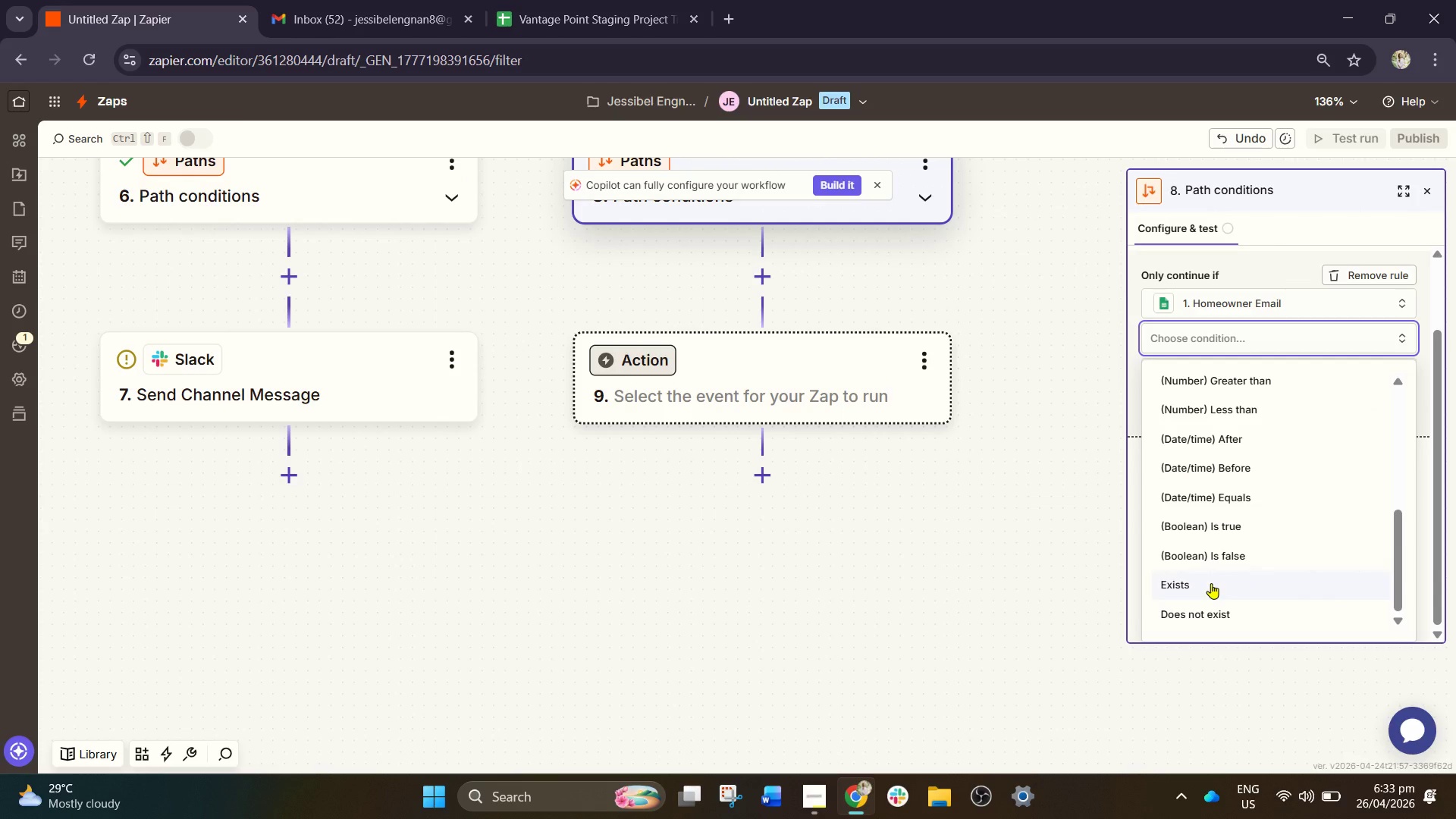 
left_click_drag(start_coordinate=[828, 475], to_coordinate=[653, 654])
 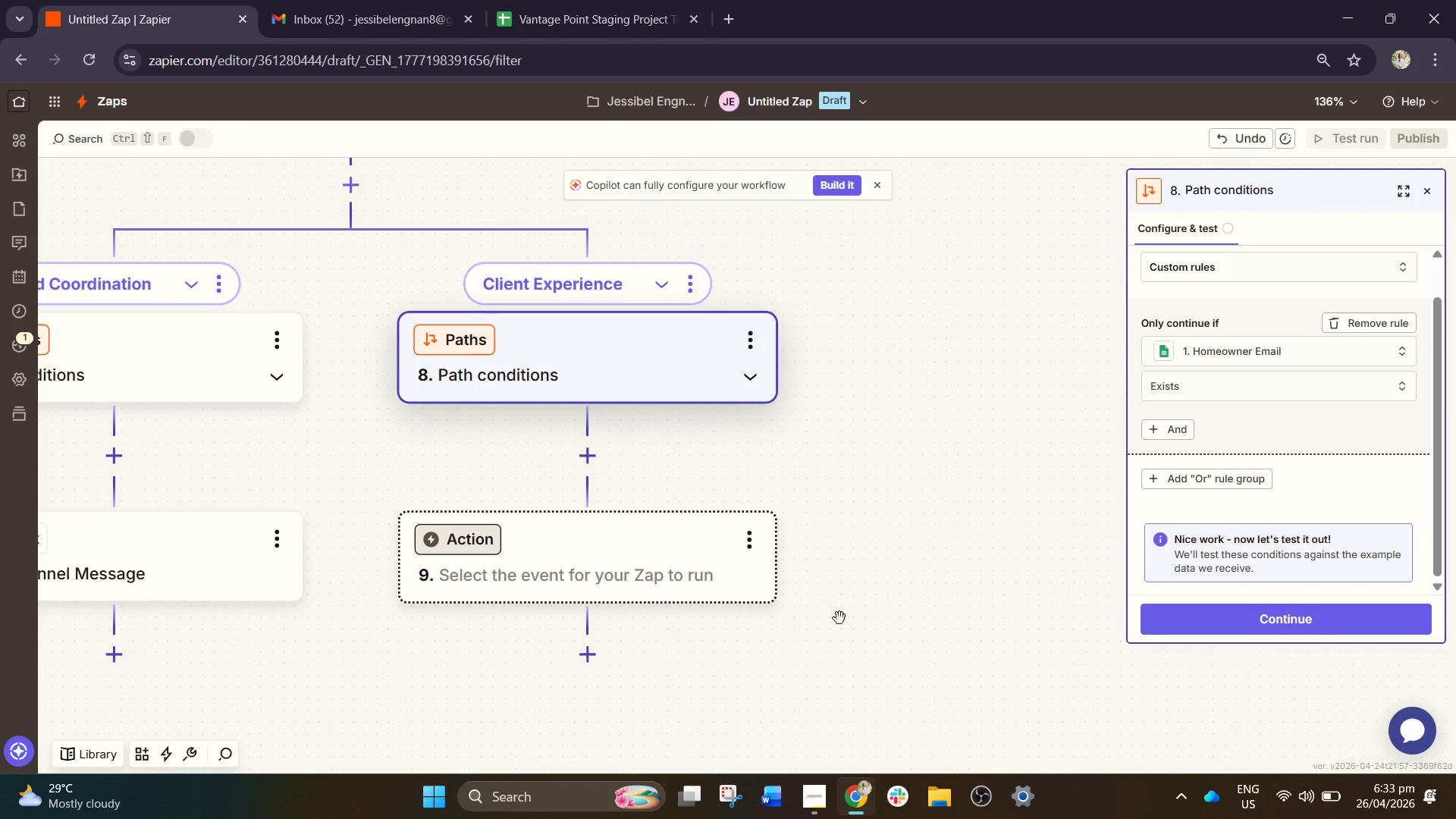 
left_click_drag(start_coordinate=[842, 618], to_coordinate=[1361, 501])
 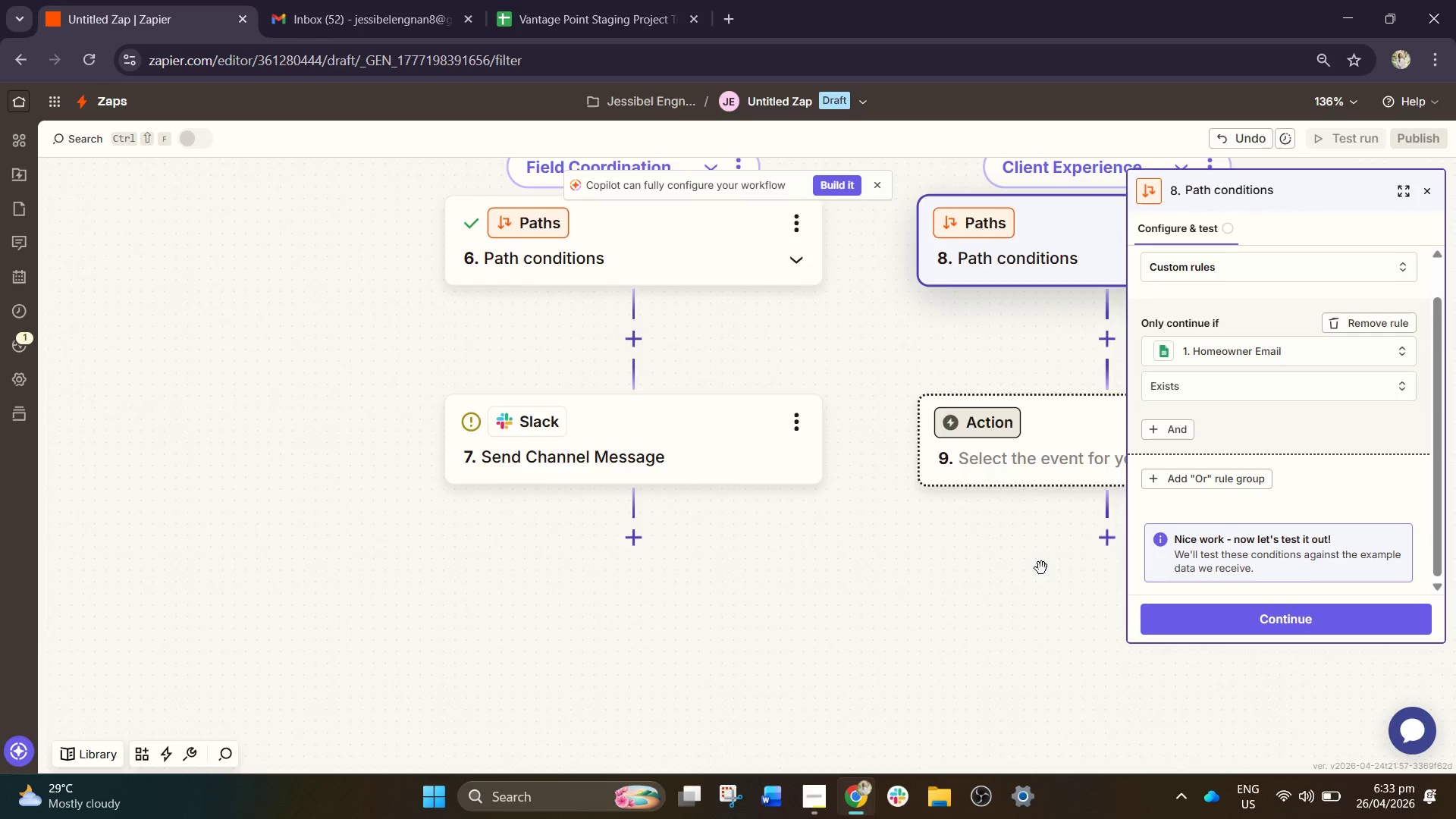 
left_click_drag(start_coordinate=[1072, 560], to_coordinate=[617, 610])
 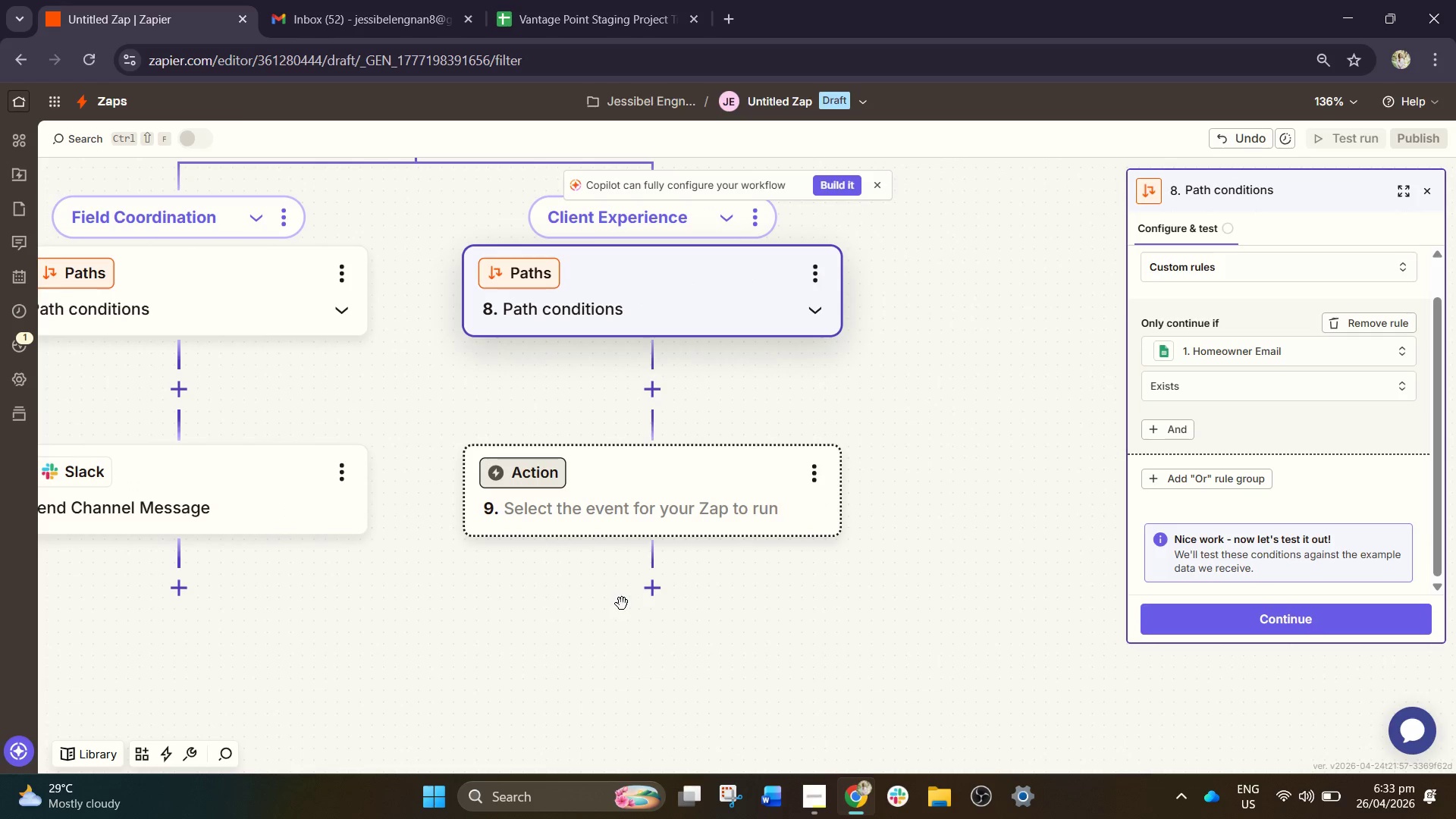 
mouse_move([642, 582])
 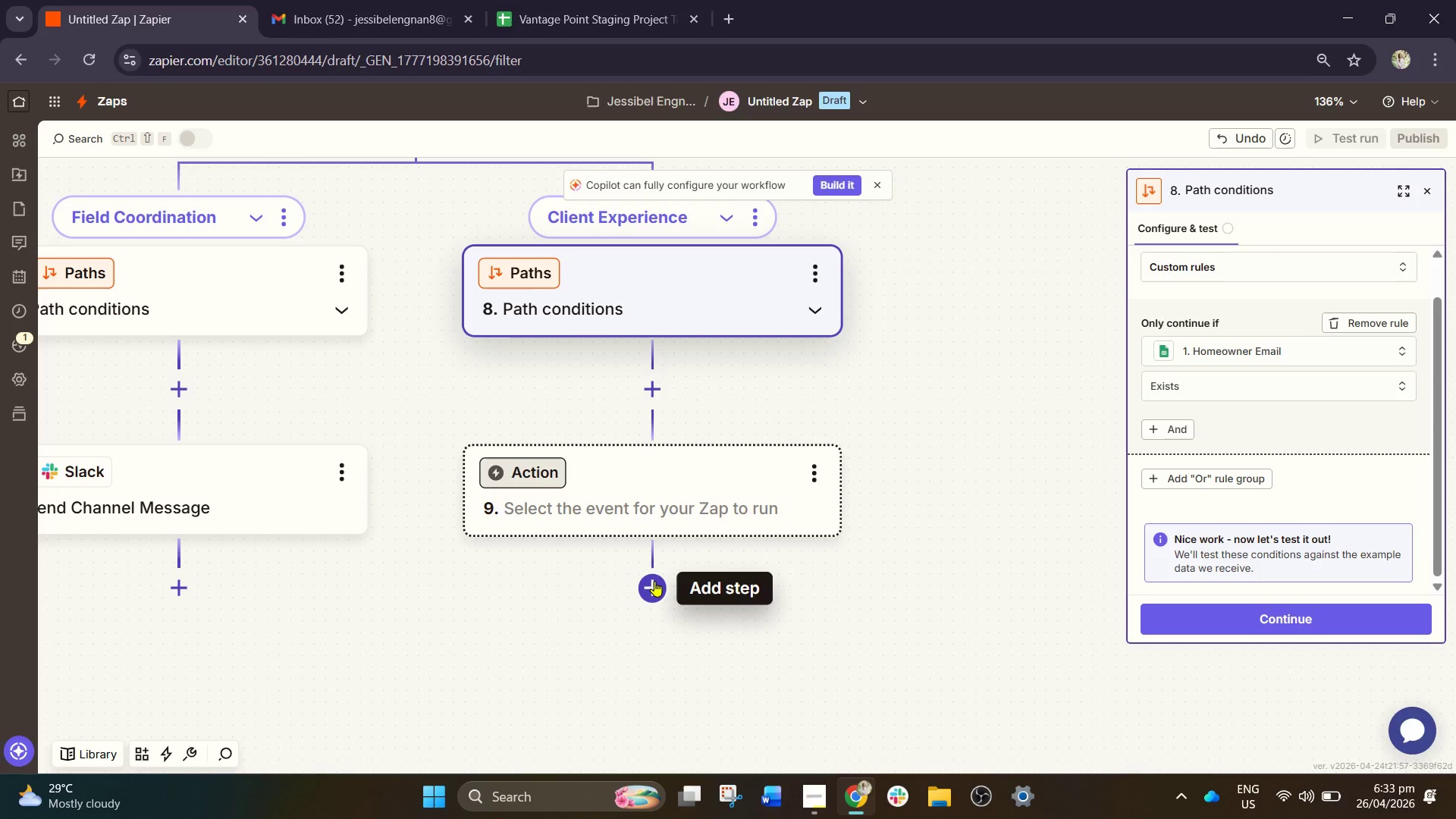 
wait(5.44)
 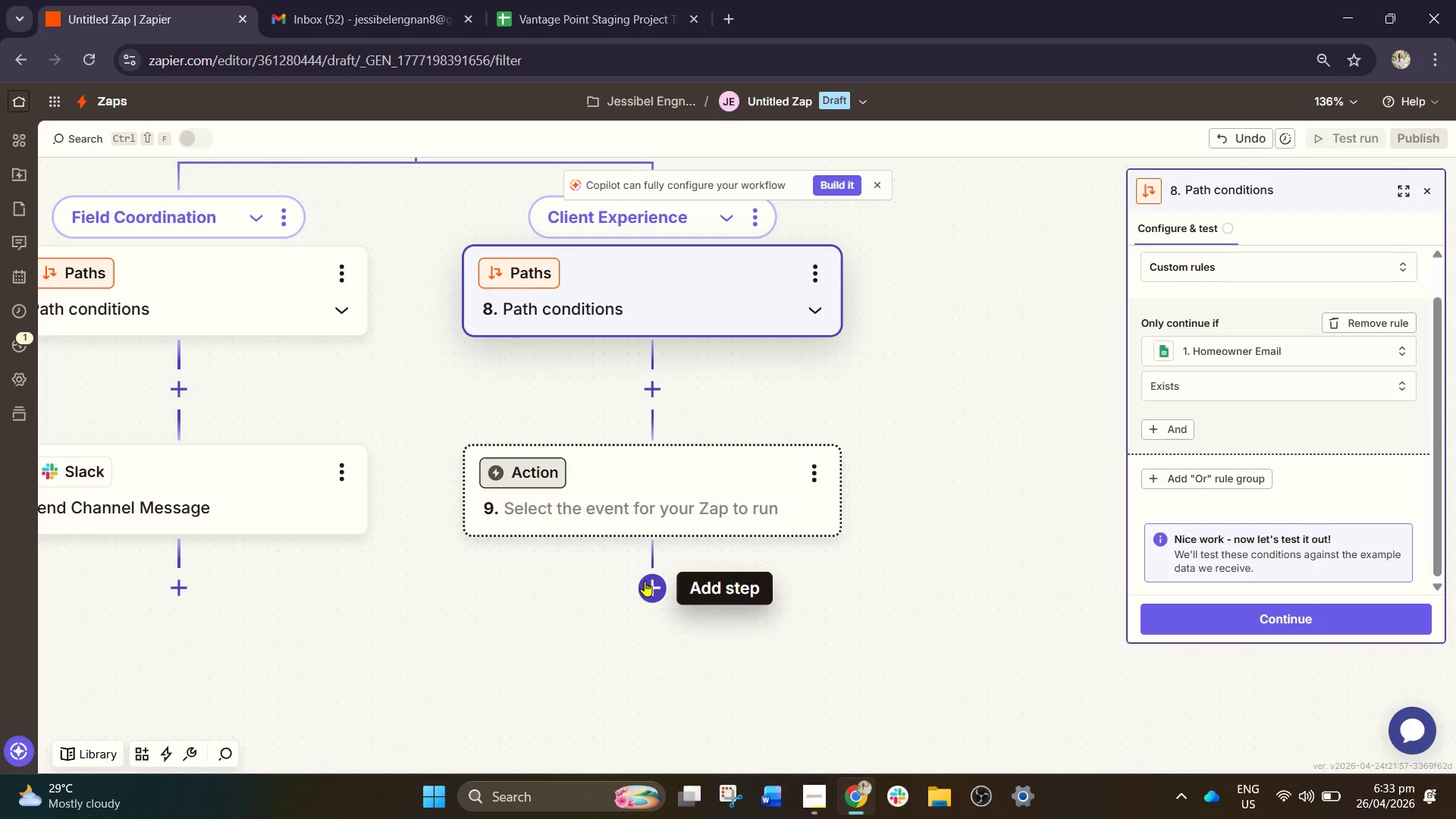 
left_click([692, 496])
 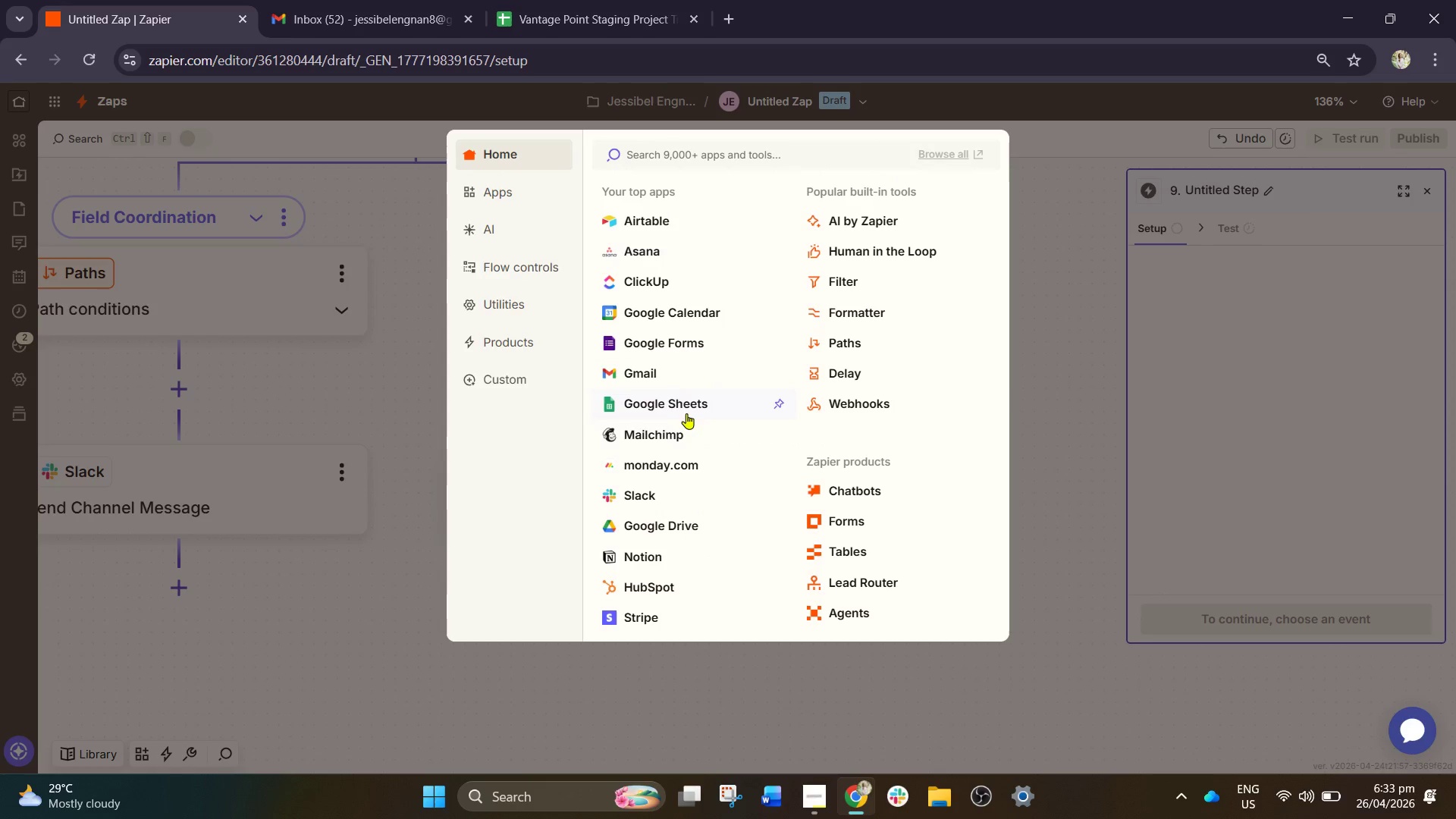 
left_click([656, 374])
 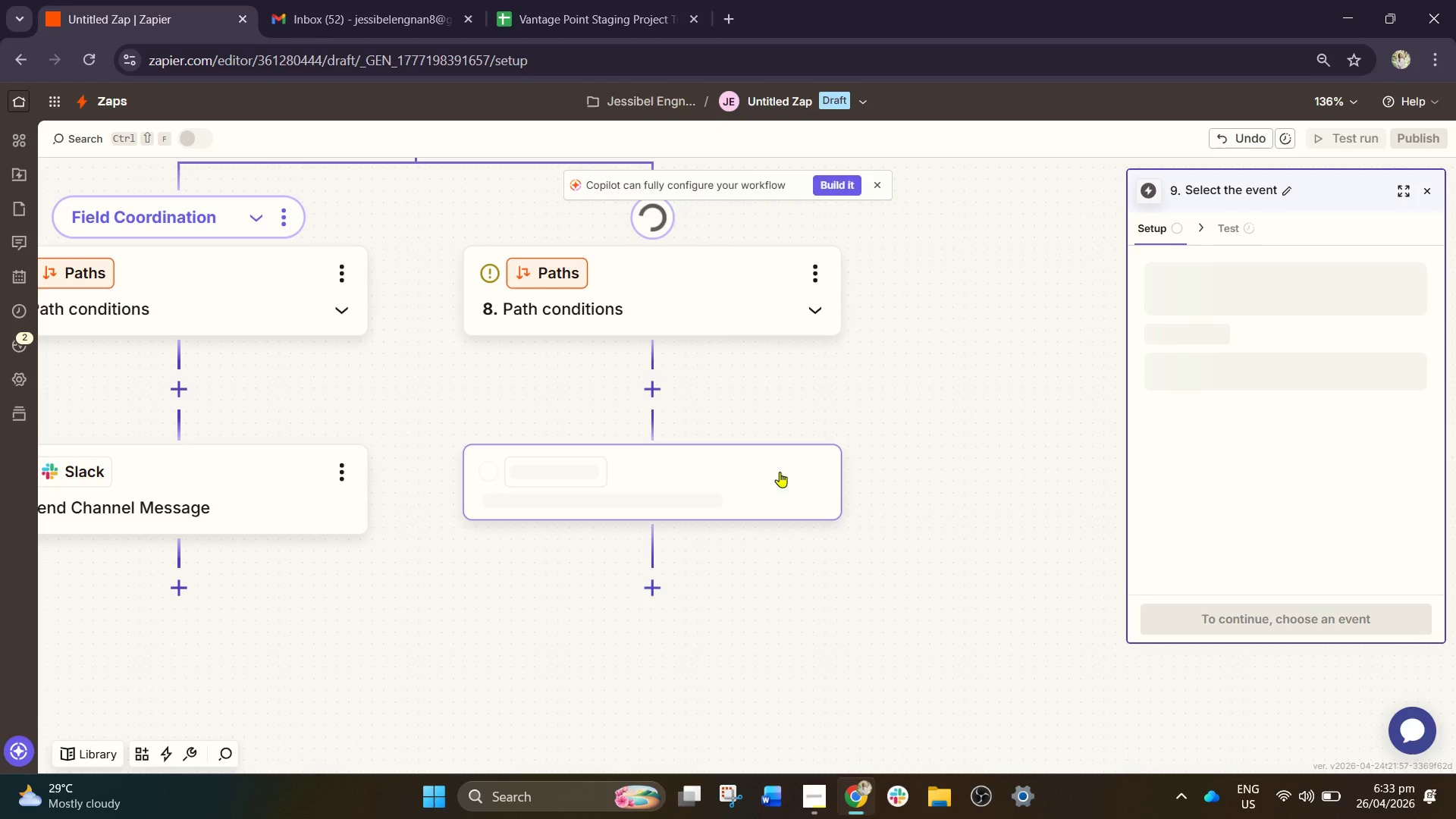 
left_click_drag(start_coordinate=[857, 569], to_coordinate=[905, 473])
 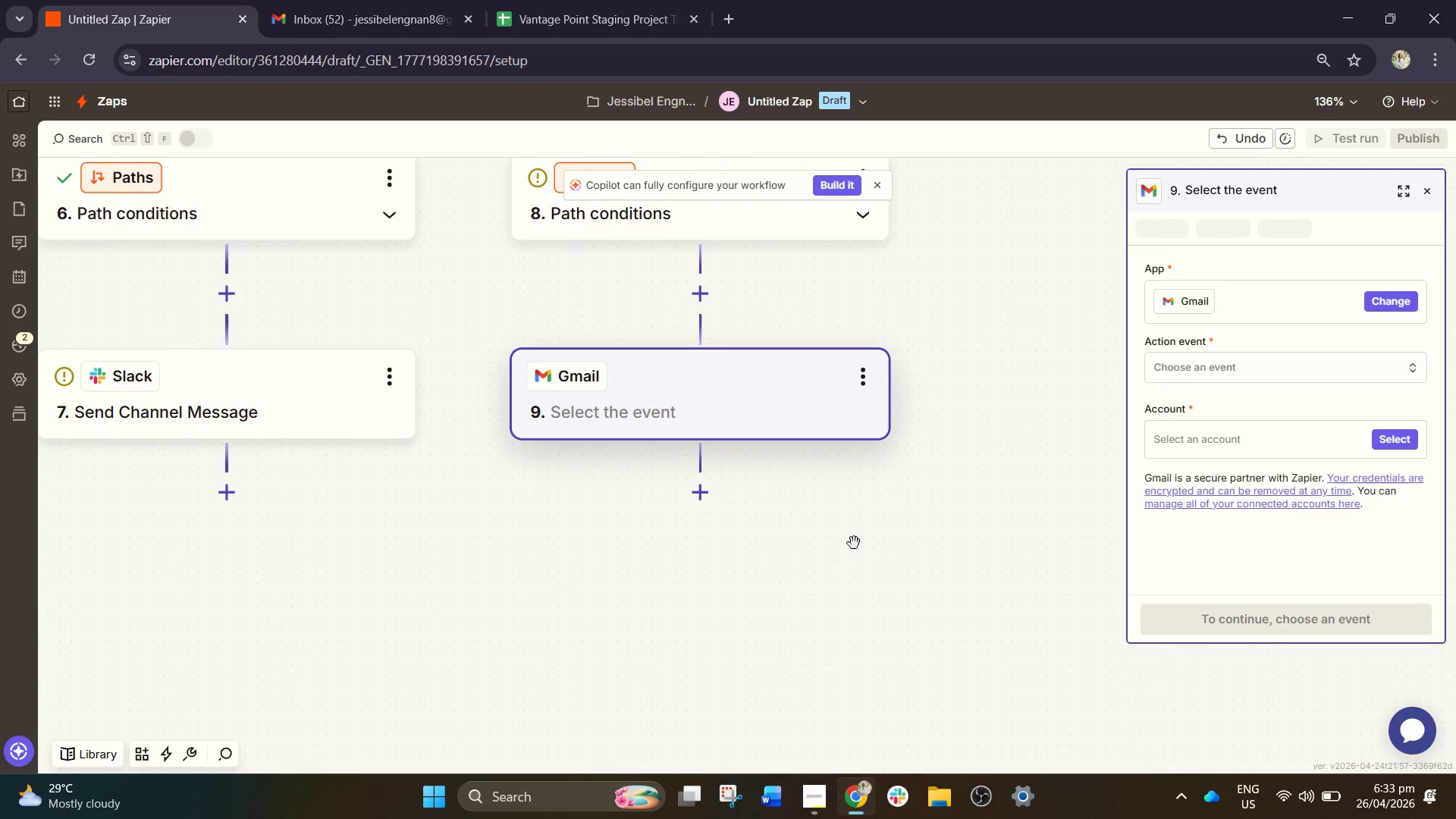 
left_click_drag(start_coordinate=[854, 543], to_coordinate=[835, 482])
 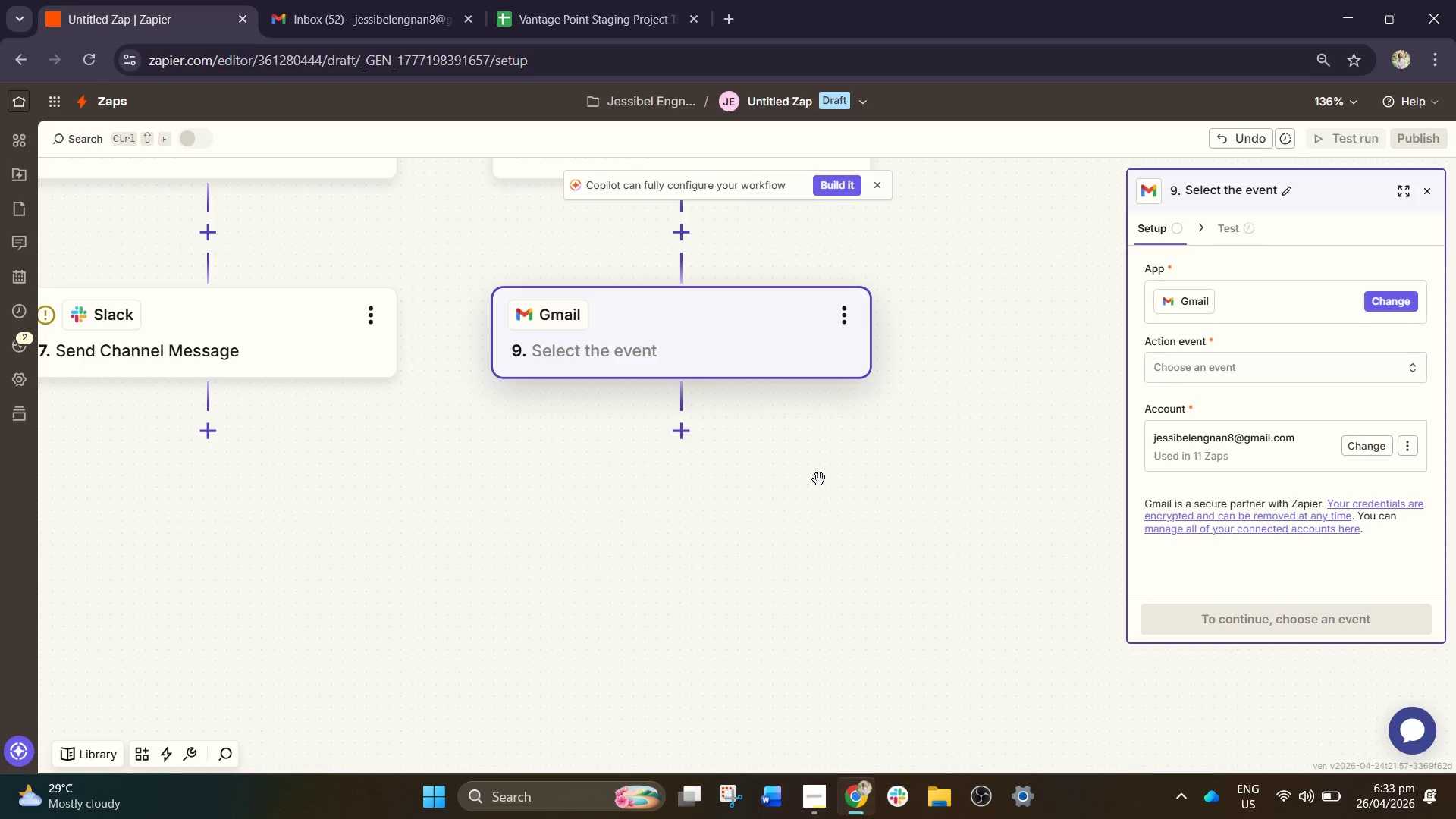 
wait(6.75)
 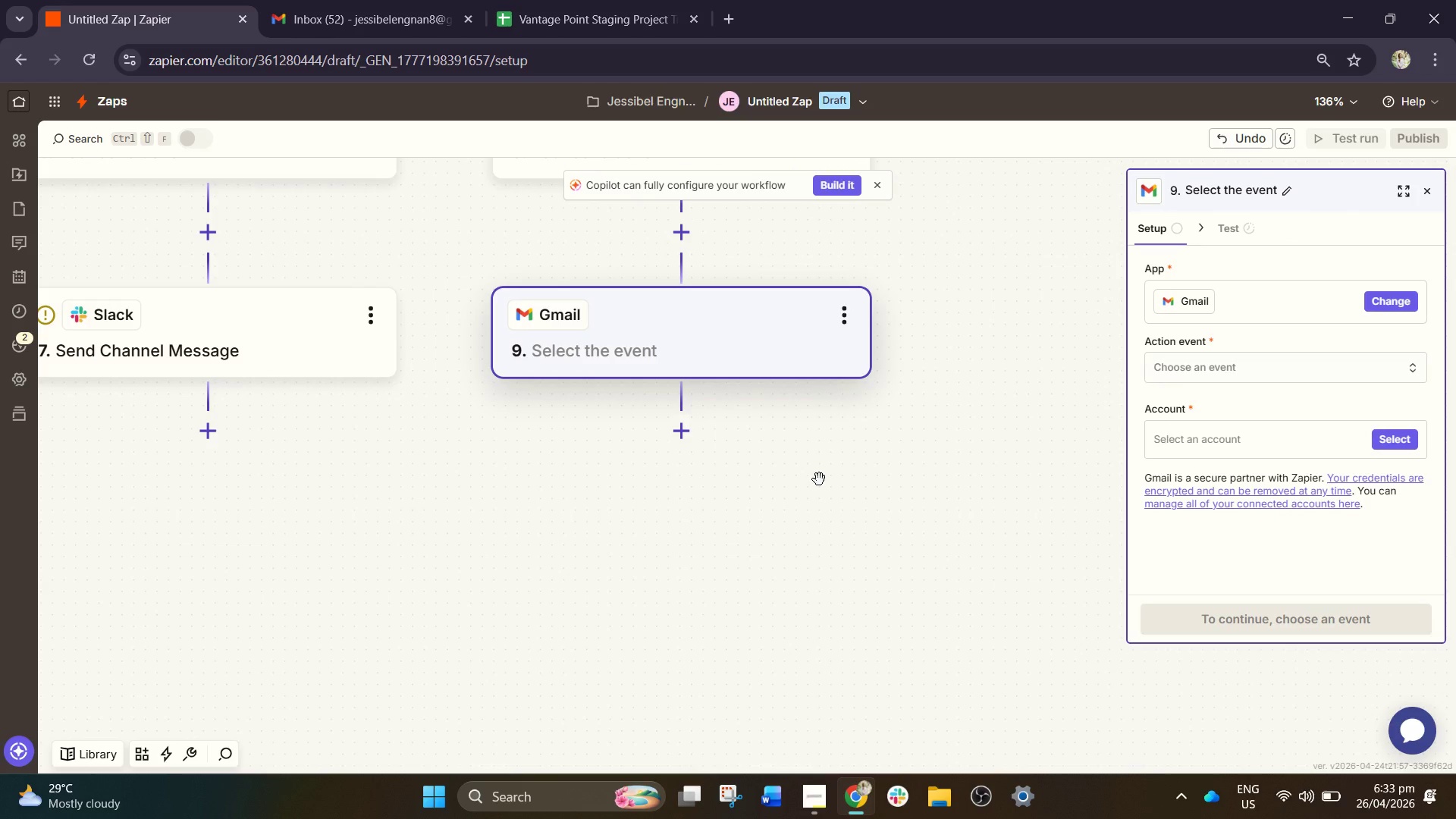 
left_click_drag(start_coordinate=[840, 479], to_coordinate=[632, 538])
 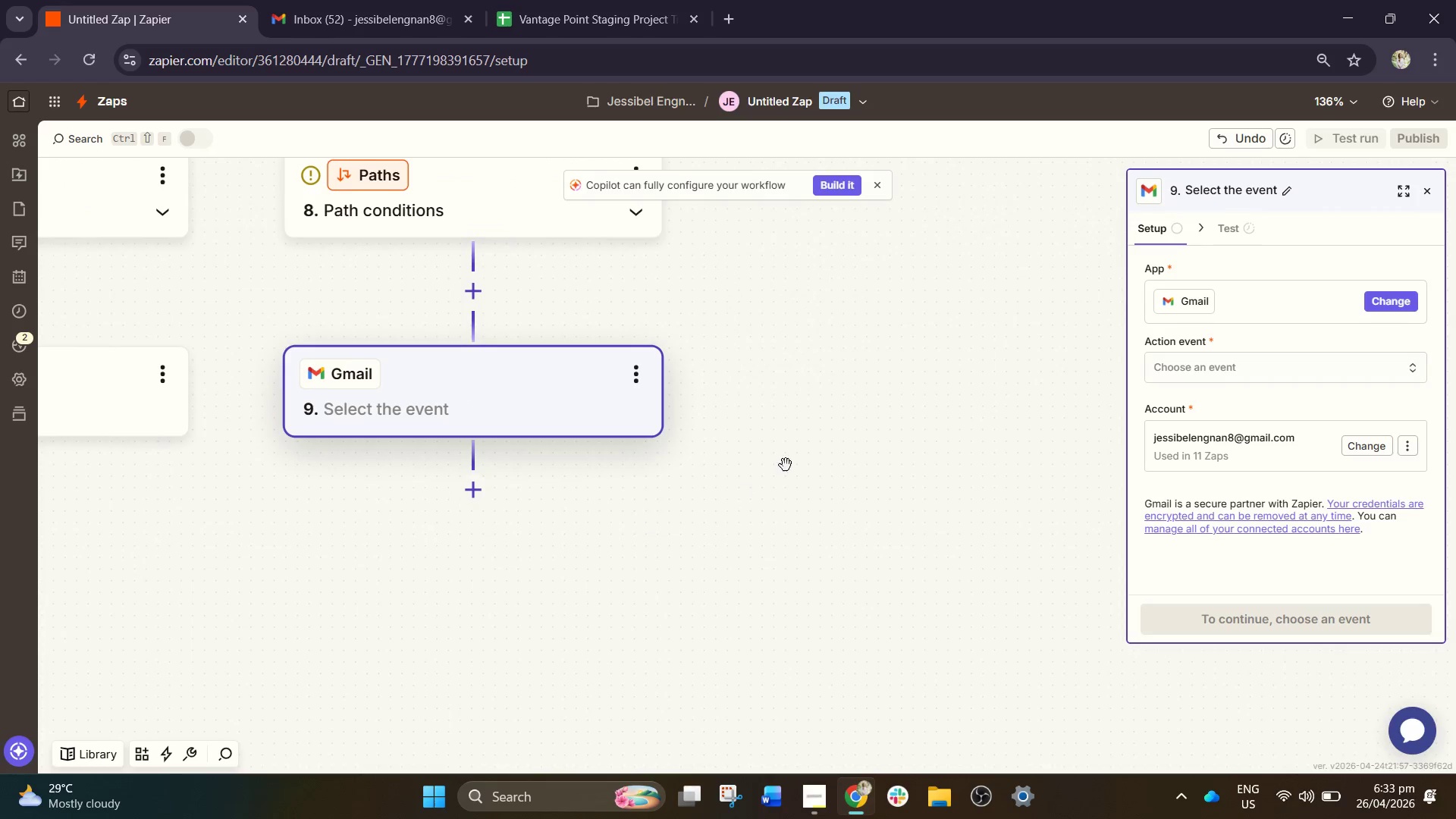 
left_click_drag(start_coordinate=[786, 465], to_coordinate=[776, 674])
 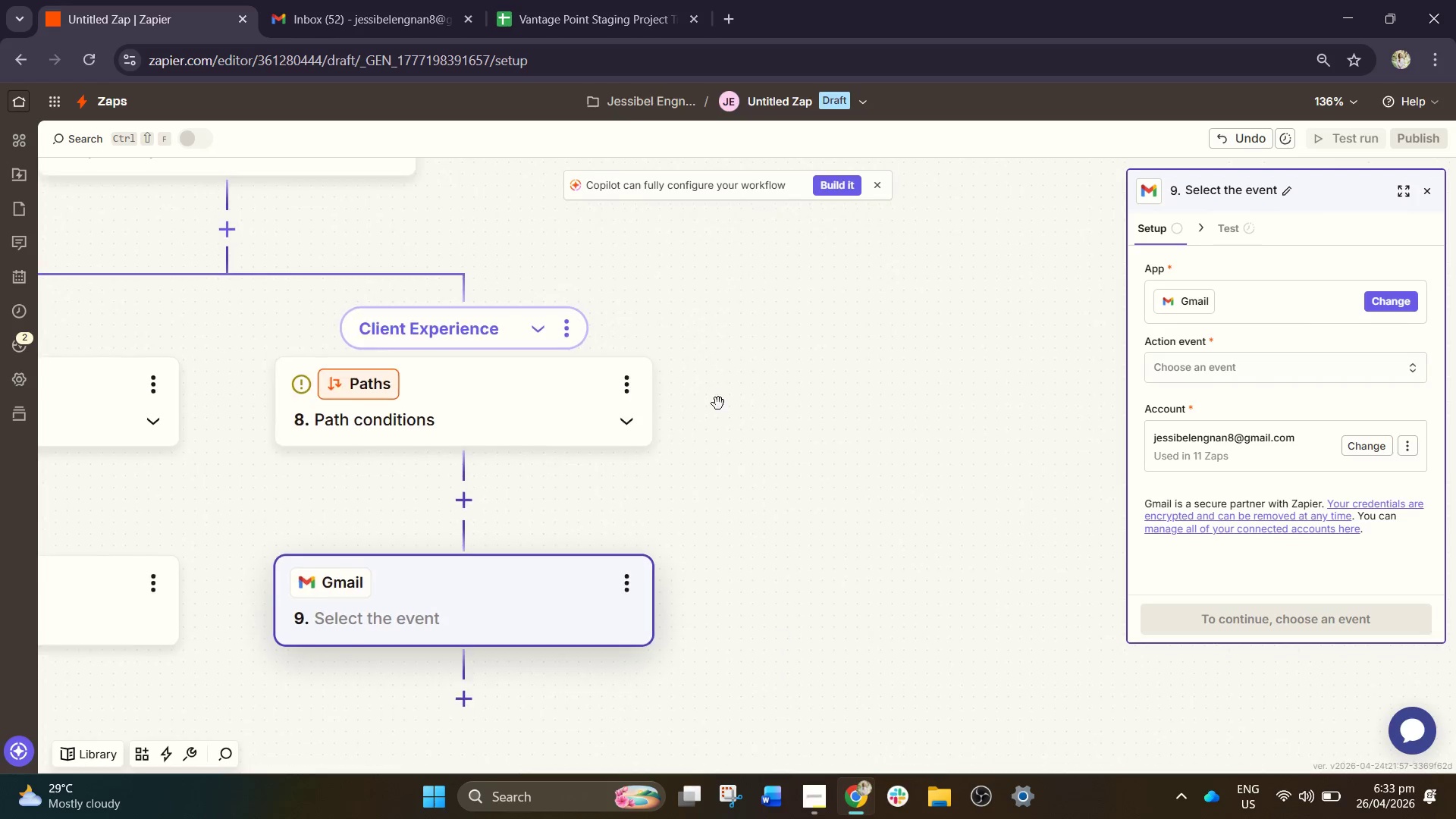 
left_click_drag(start_coordinate=[718, 403], to_coordinate=[1013, 805])
 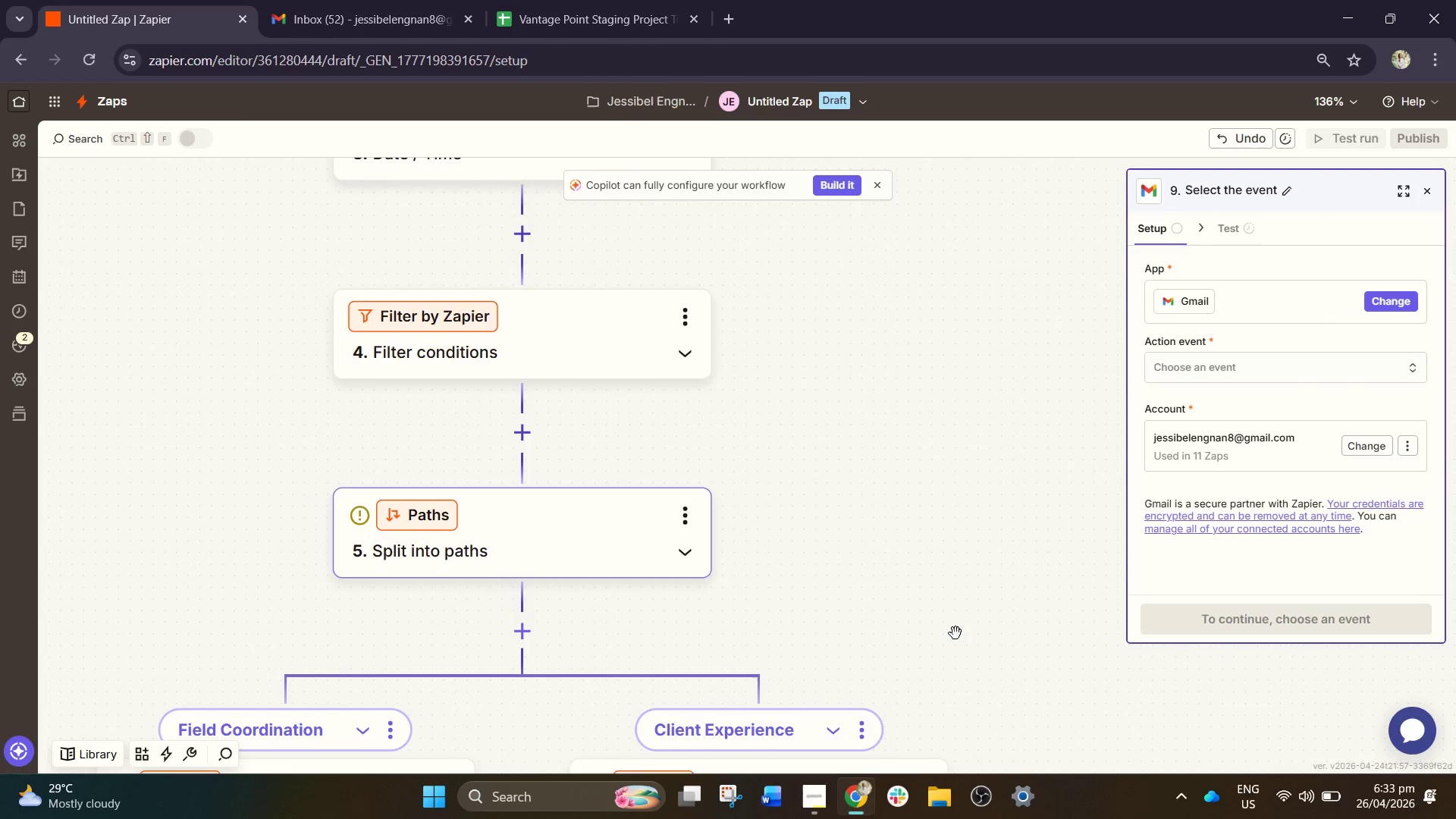 
left_click_drag(start_coordinate=[960, 633], to_coordinate=[909, 466])
 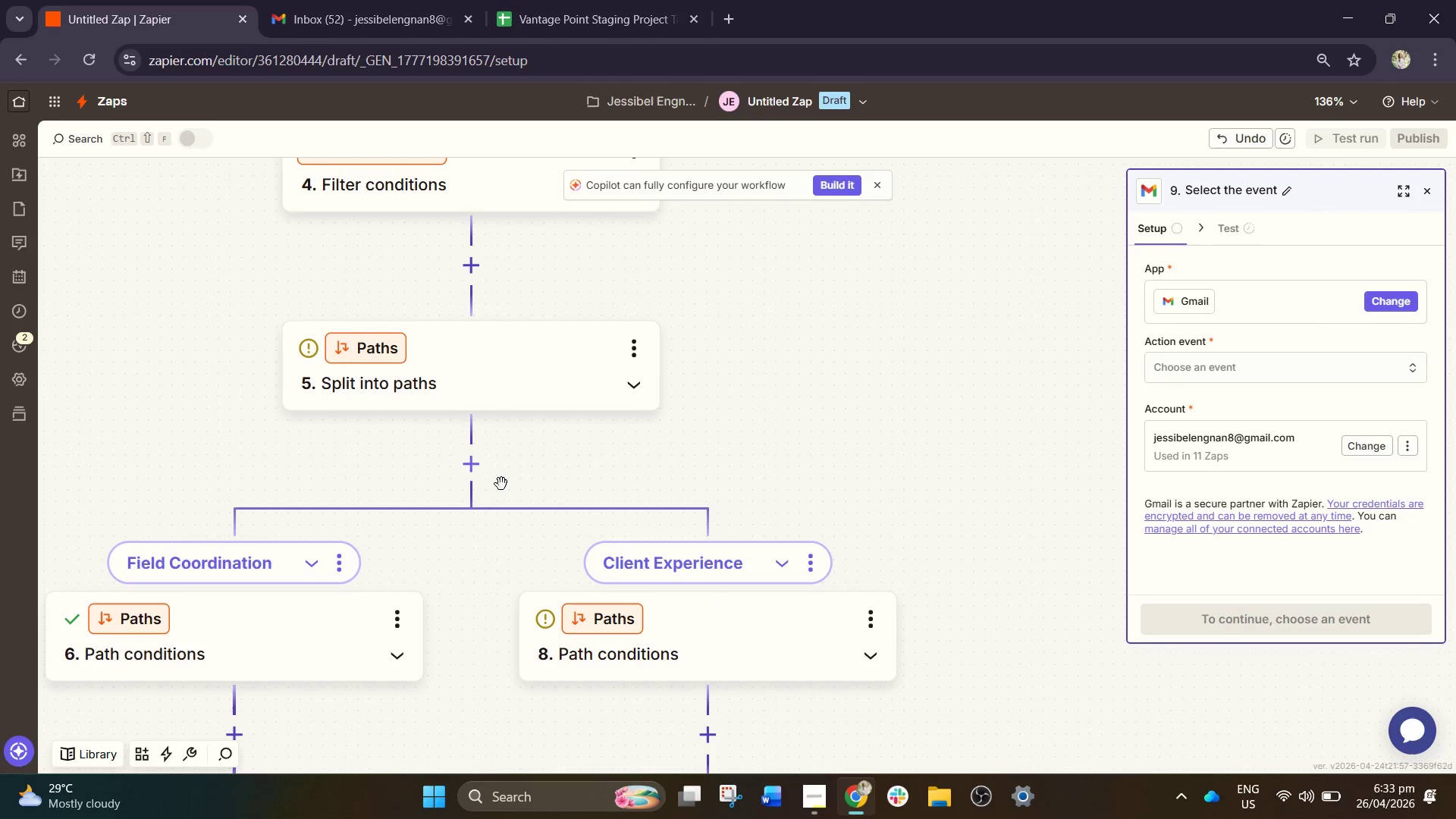 
left_click([478, 475])
 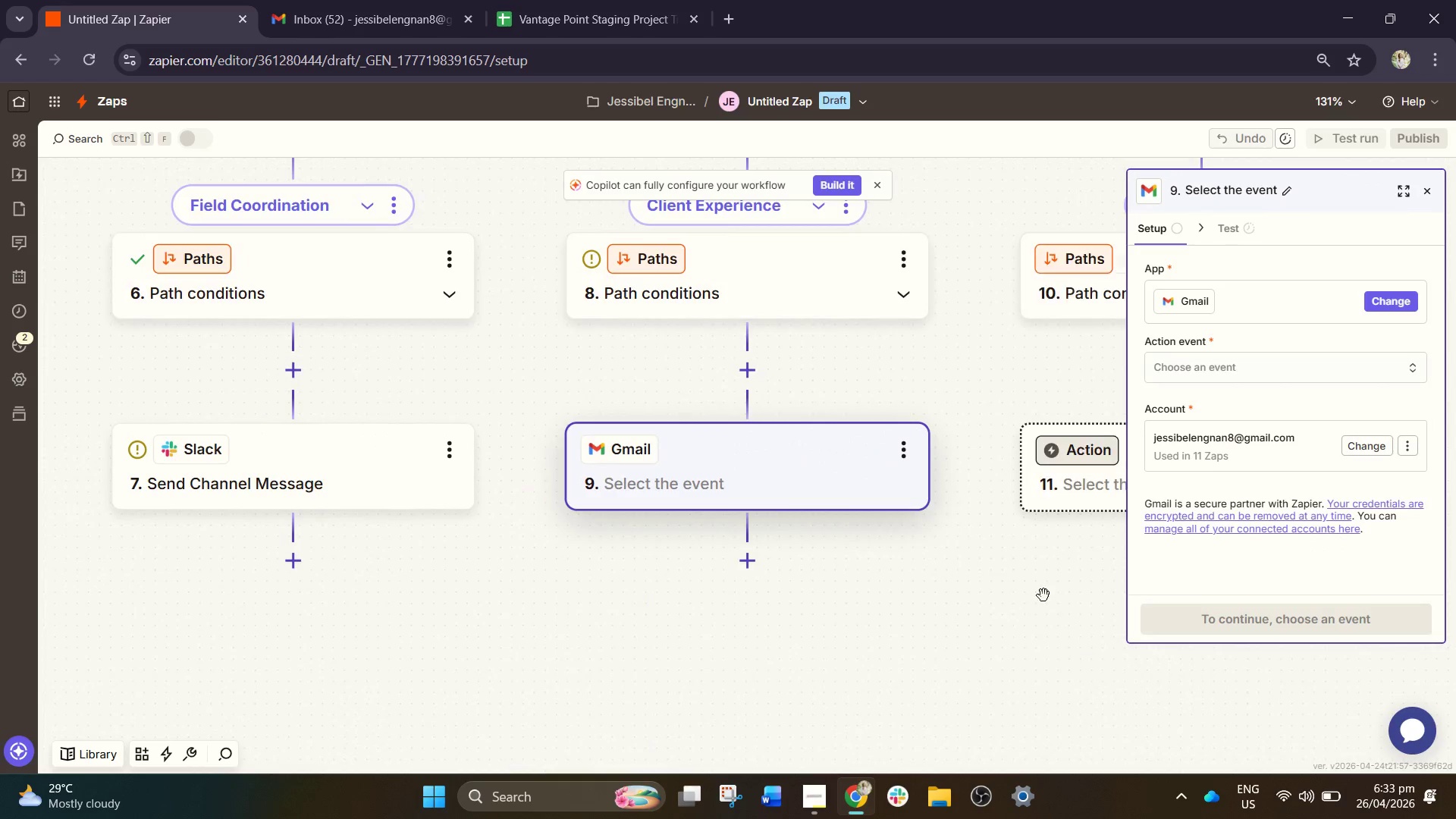 
left_click_drag(start_coordinate=[964, 397], to_coordinate=[392, 419])
 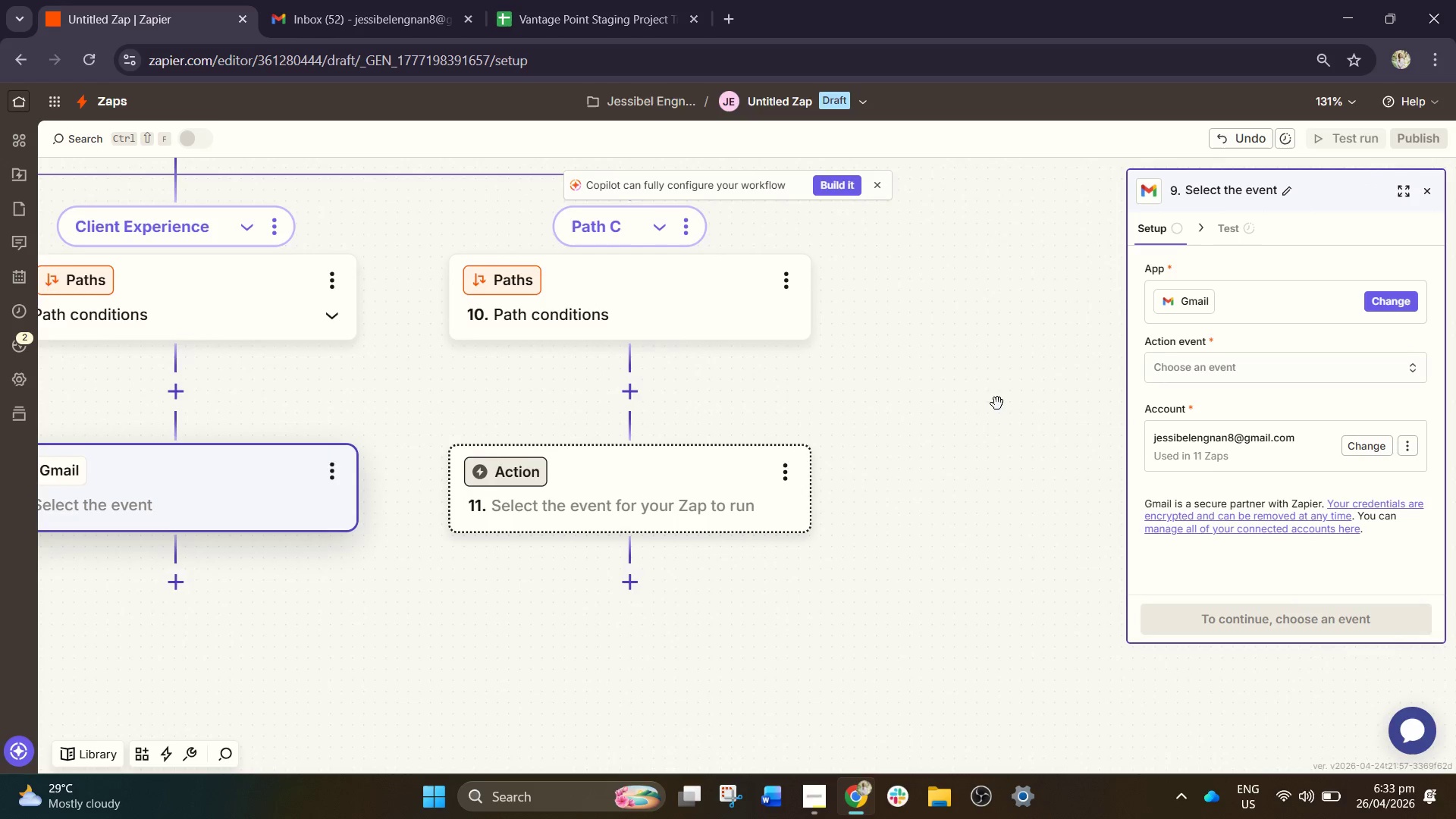 
left_click_drag(start_coordinate=[1001, 407], to_coordinate=[976, 487])
 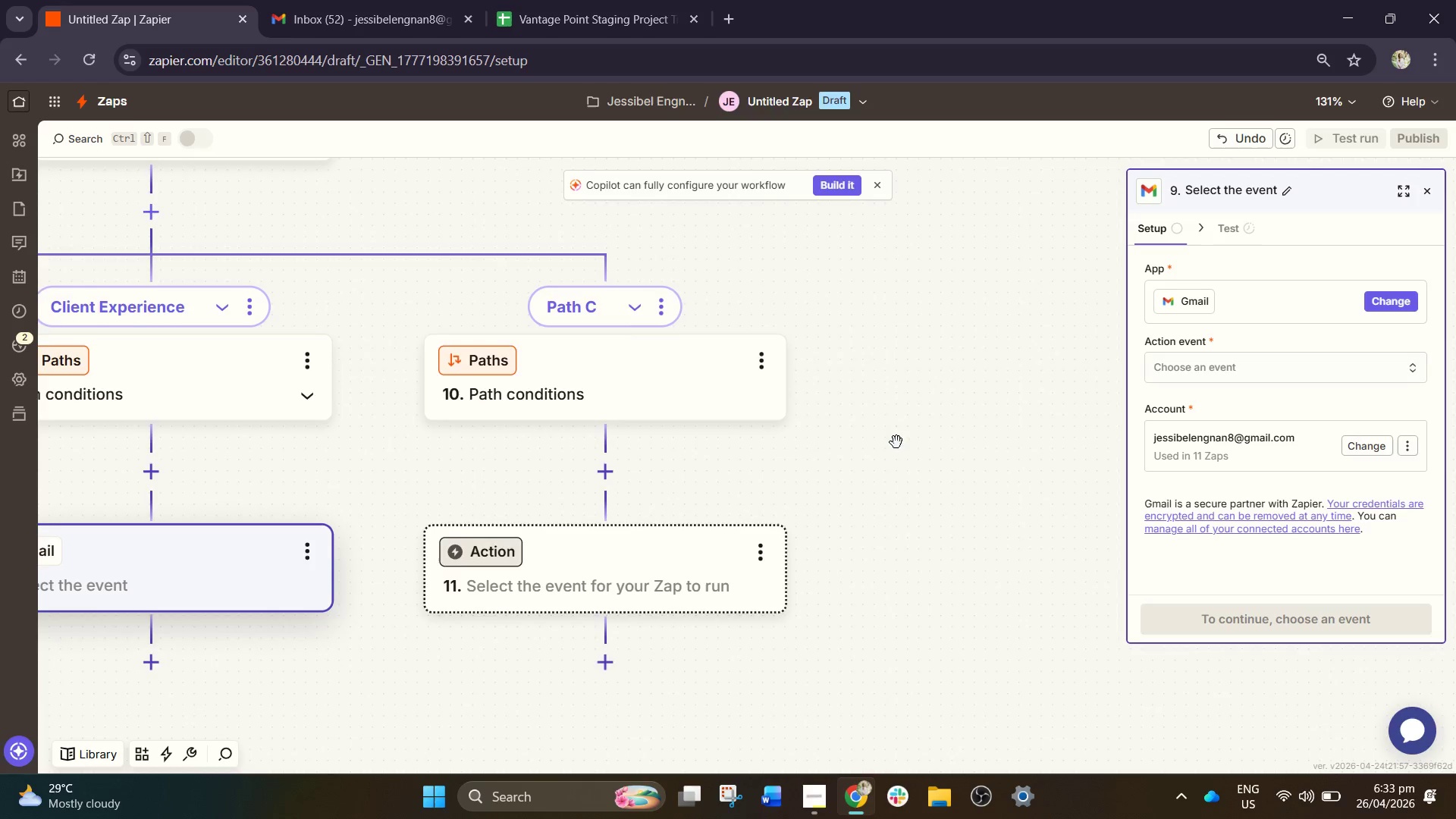 
left_click_drag(start_coordinate=[896, 442], to_coordinate=[992, 475])
 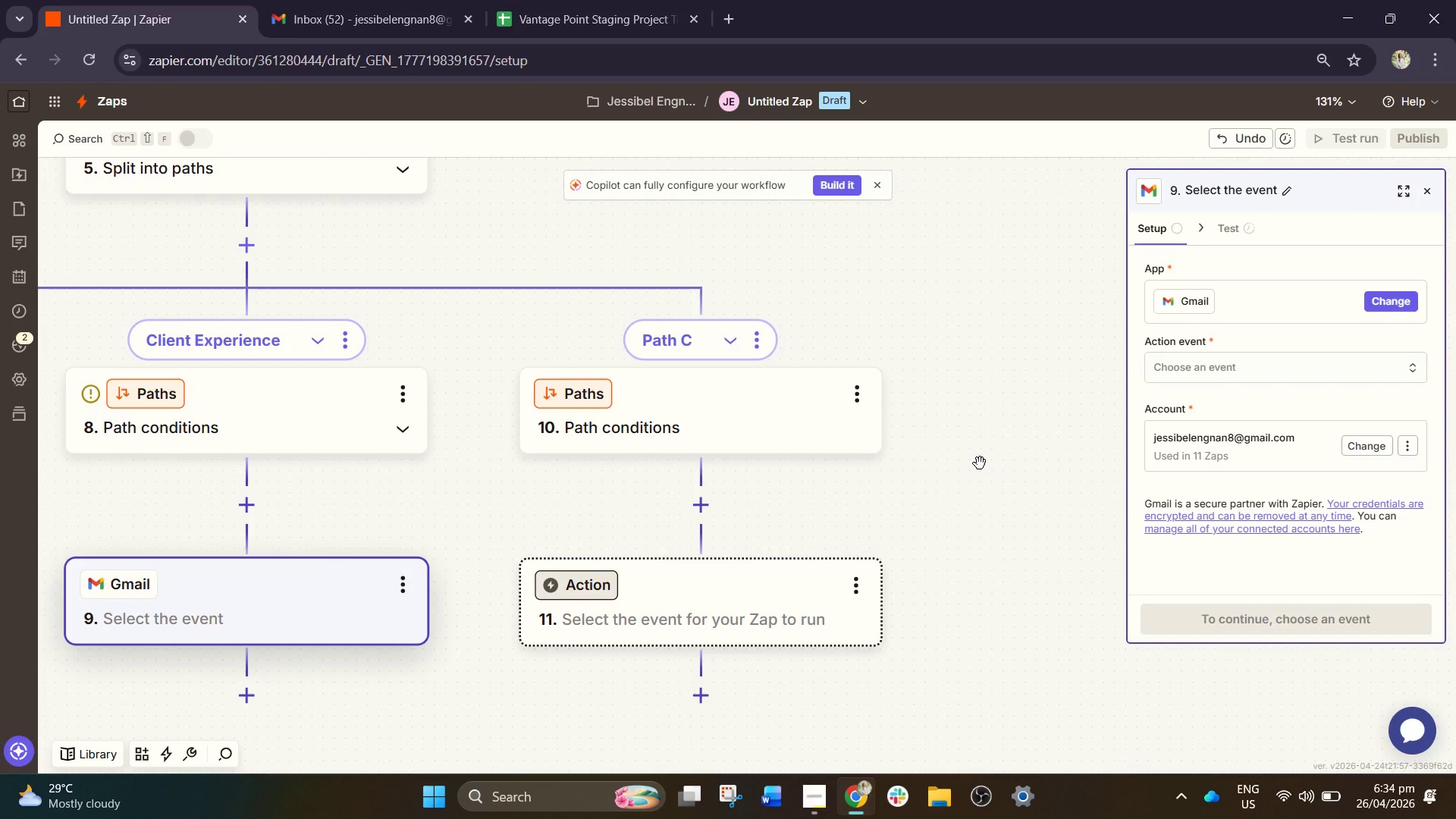 
wait(7.92)
 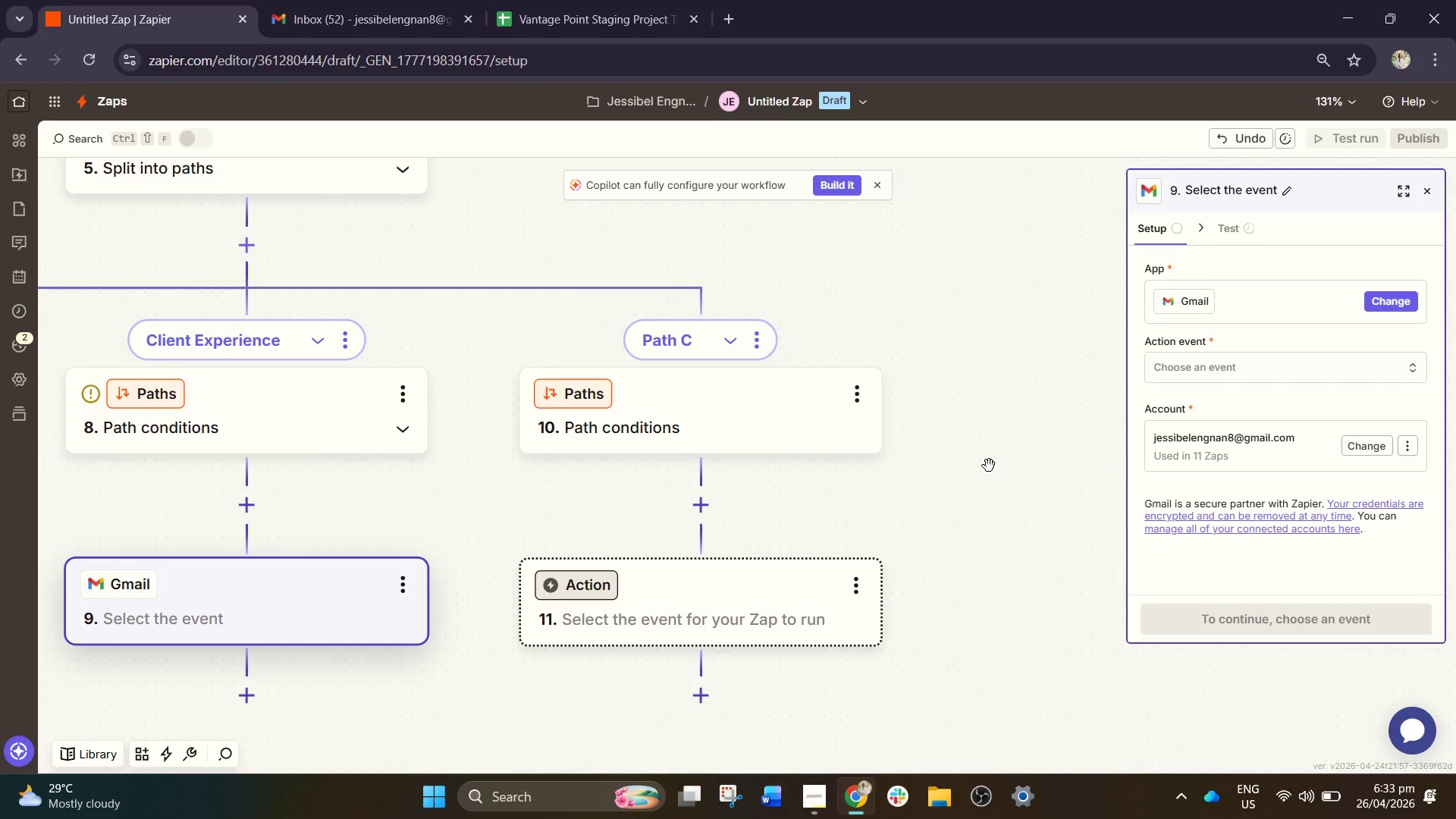 
left_click([758, 342])
 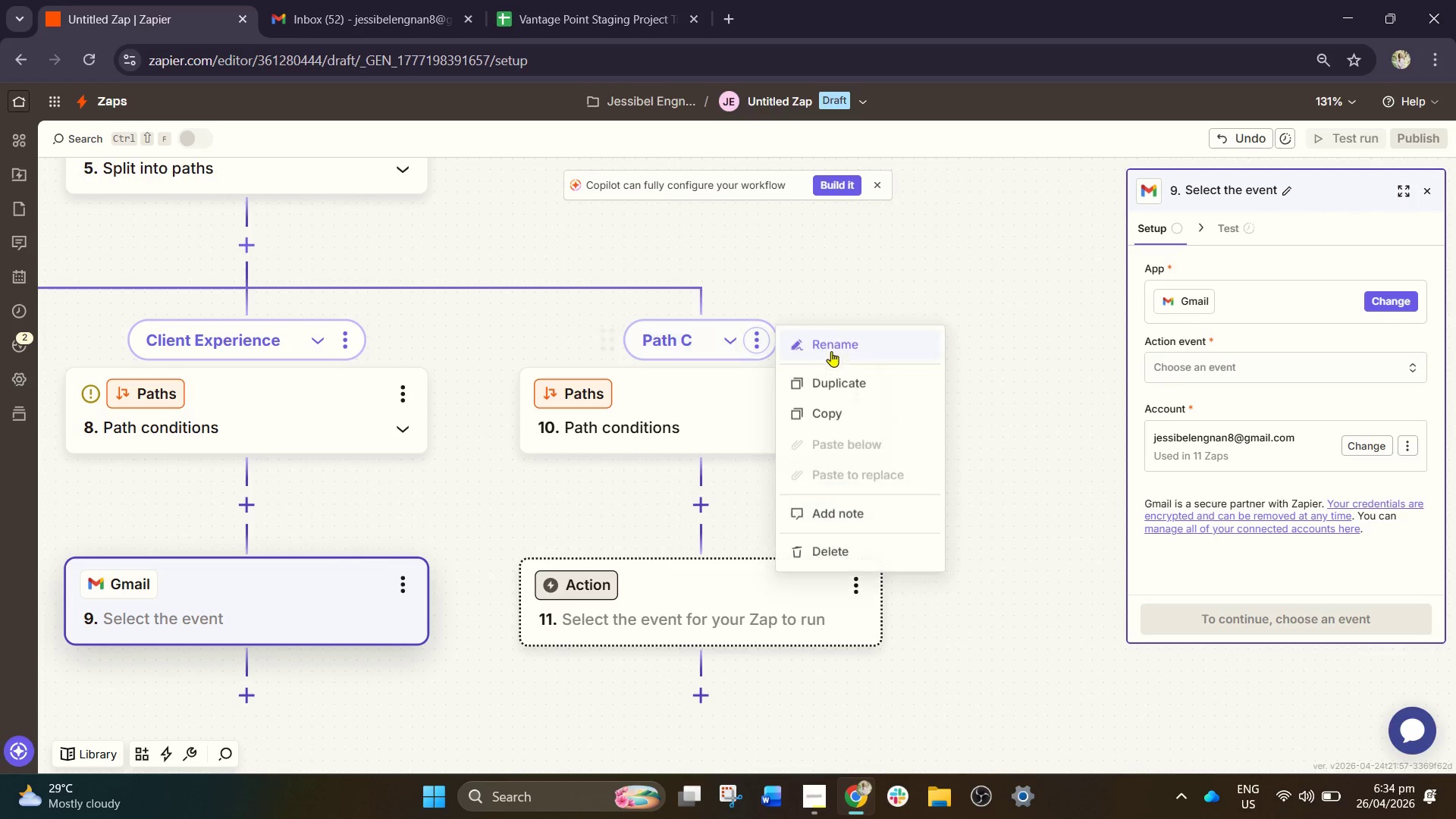 
left_click([846, 351])
 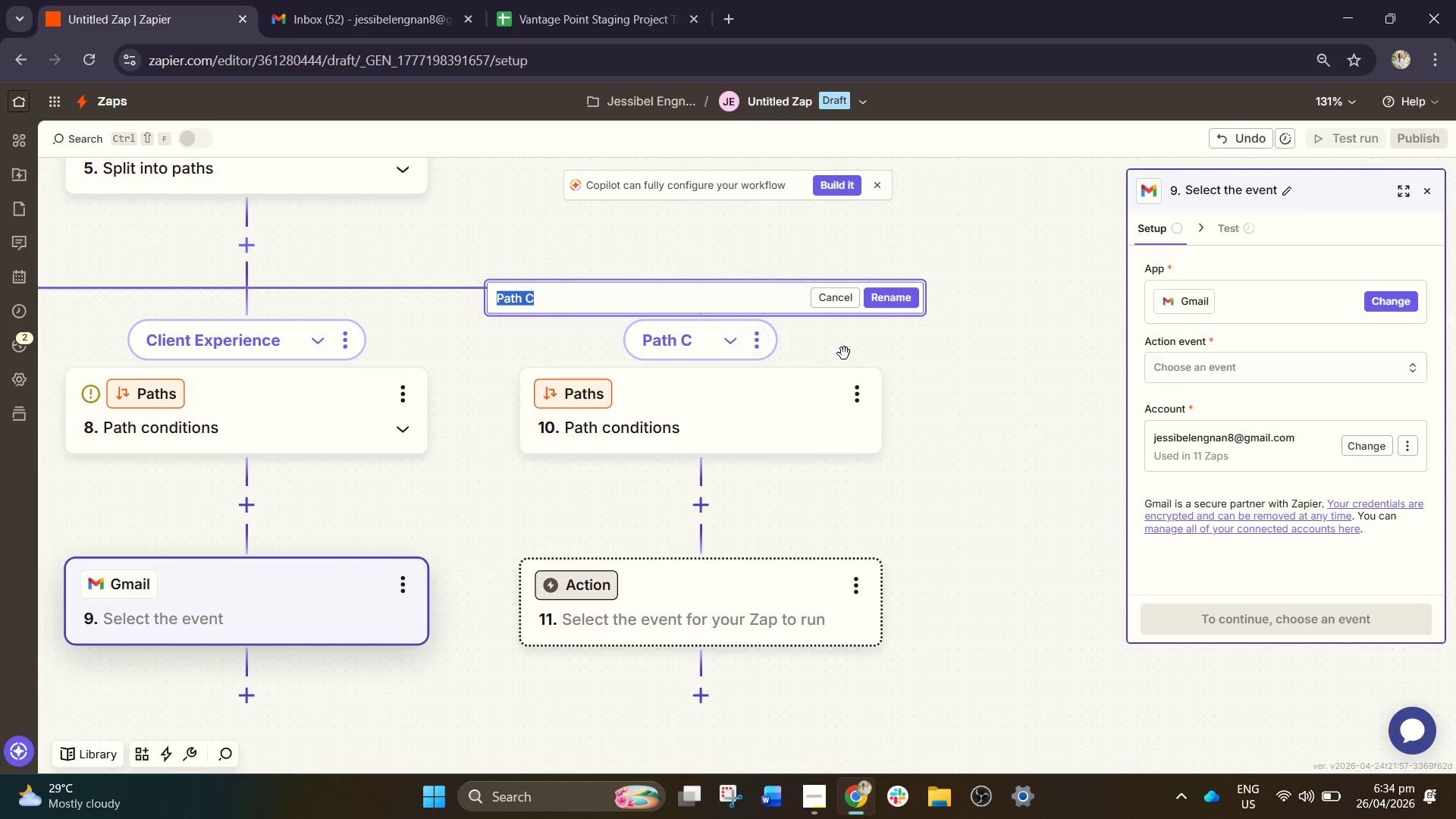 
type(Quality Loop)
 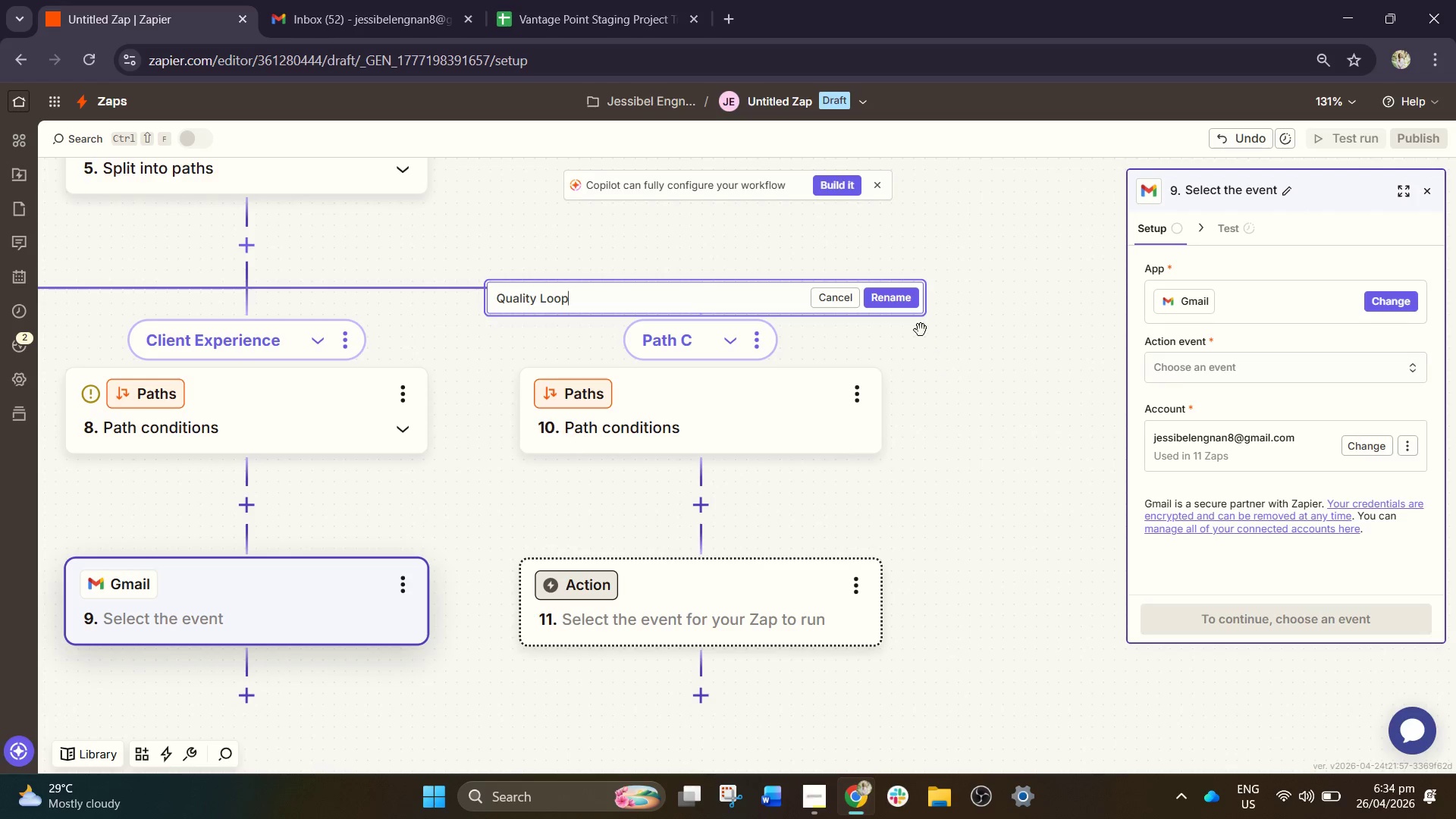 
left_click([906, 300])
 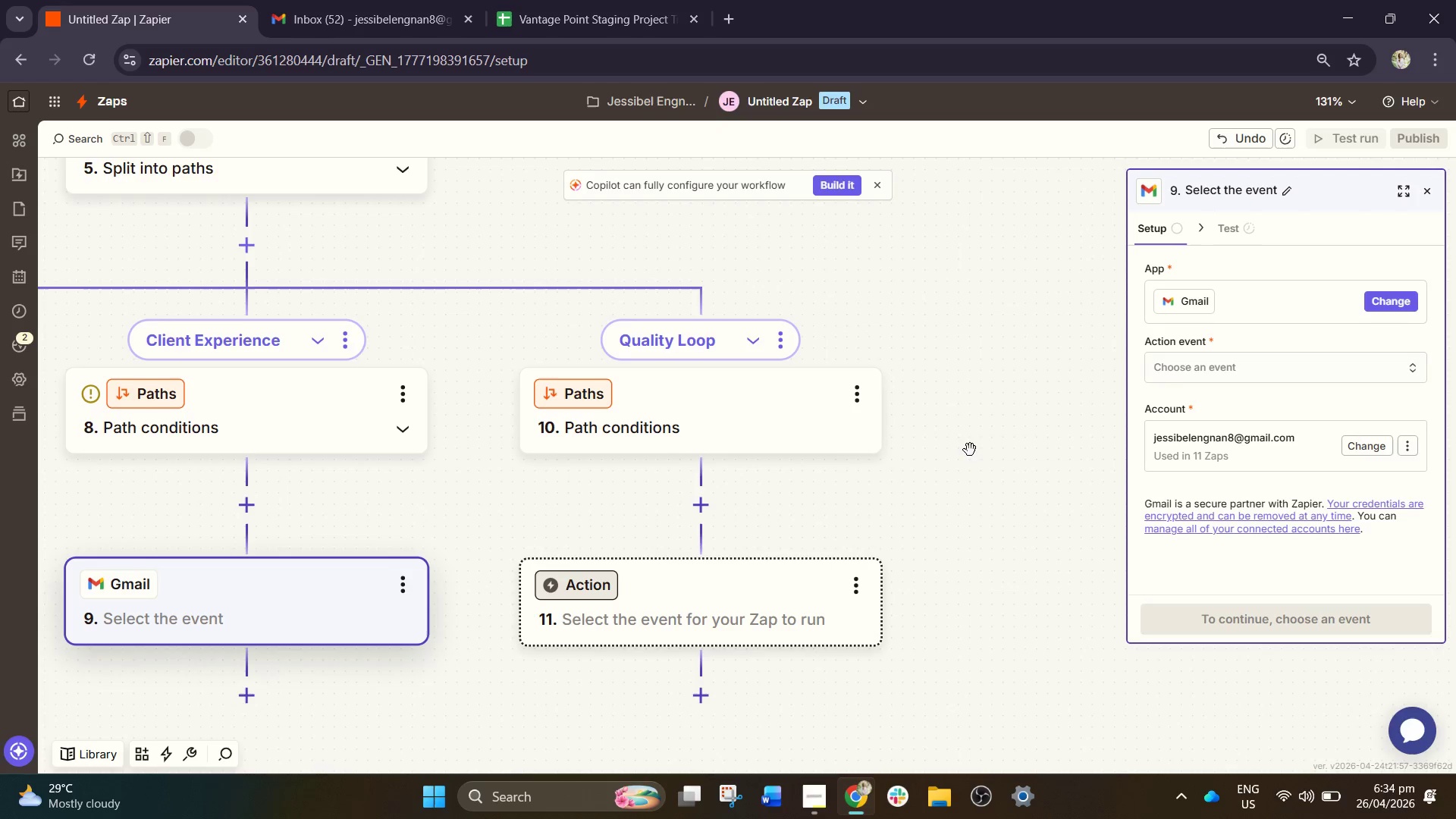 
left_click_drag(start_coordinate=[970, 450], to_coordinate=[1032, 299])
 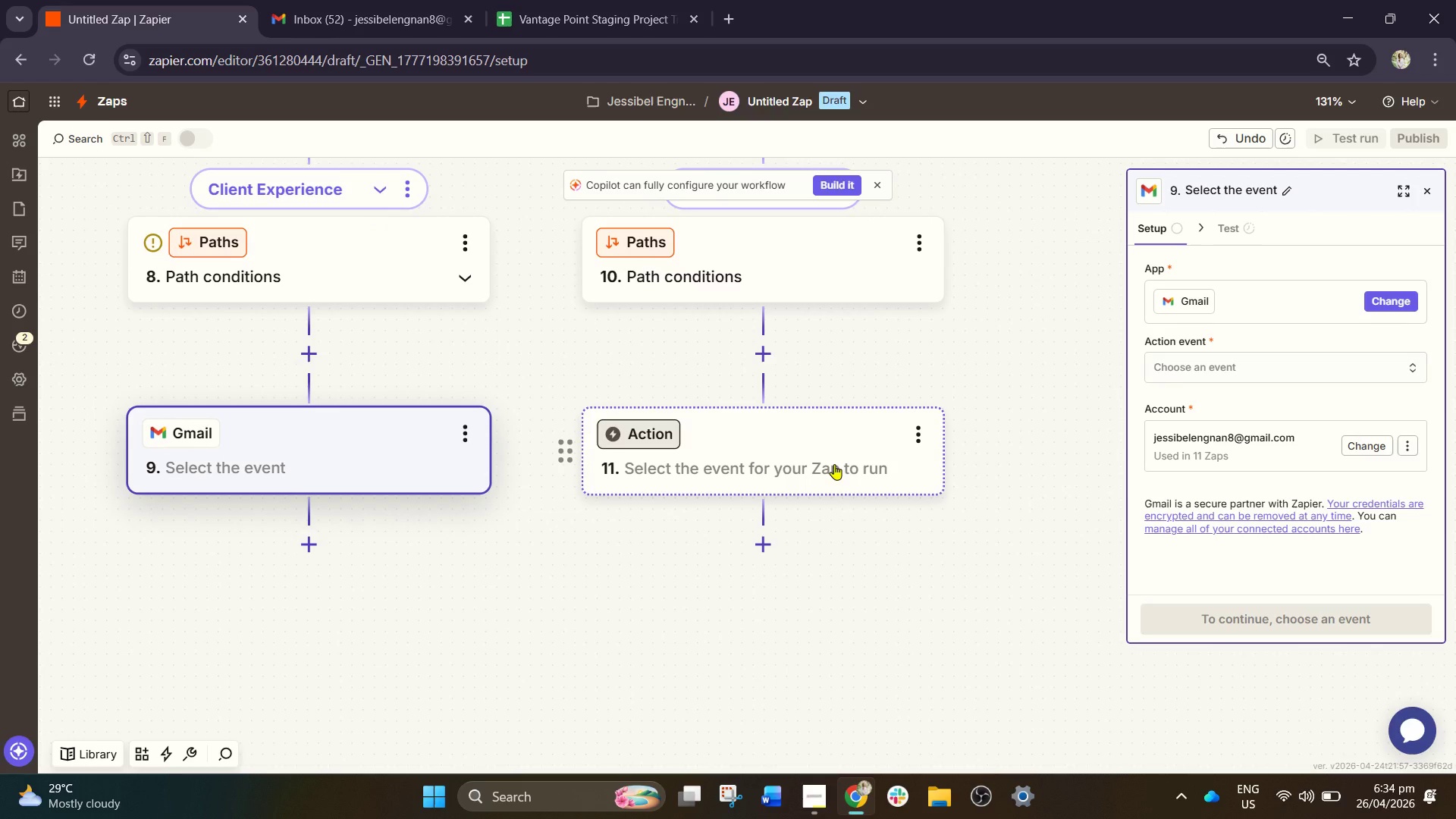 
left_click([834, 464])
 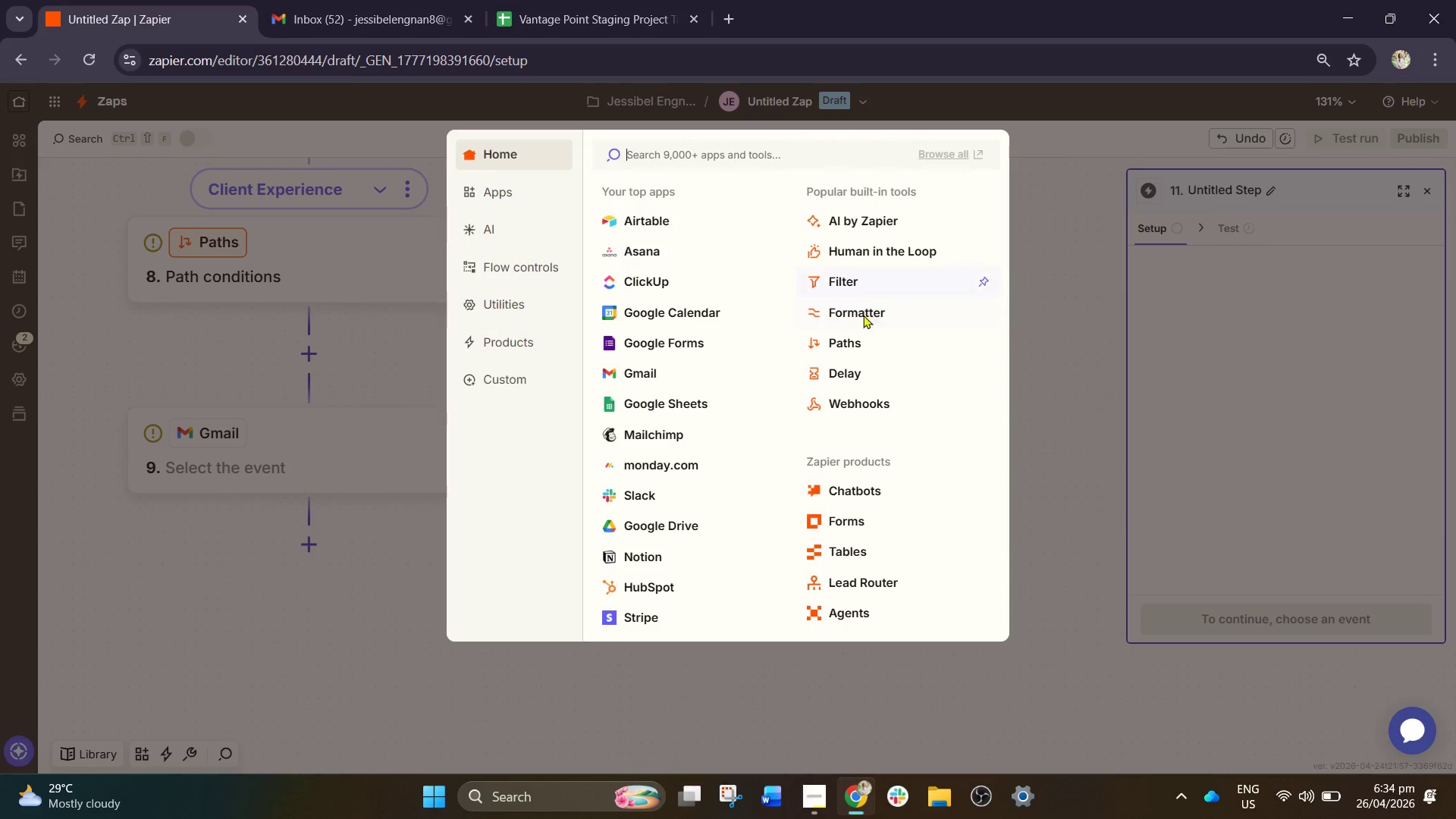 
left_click([855, 370])
 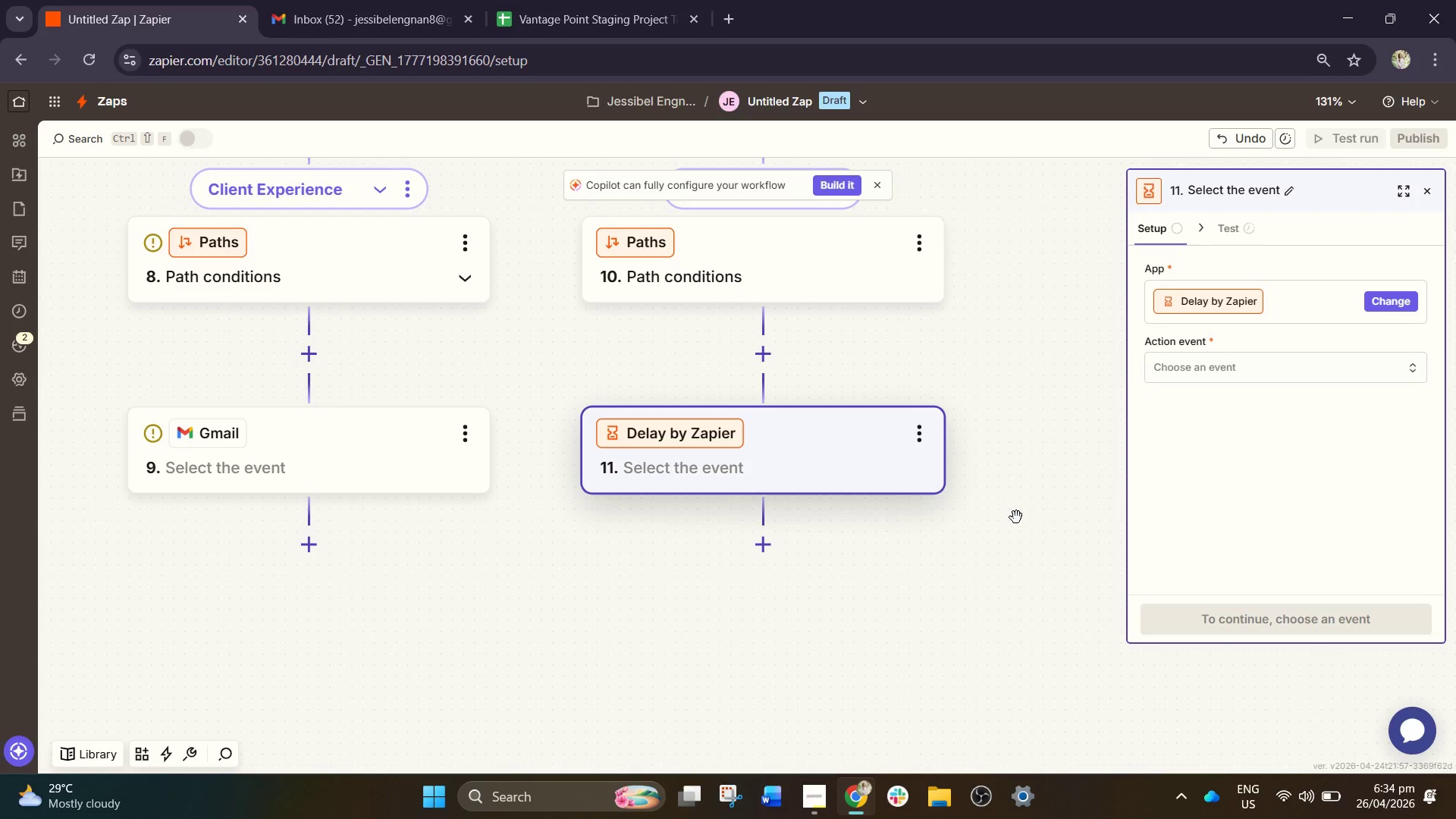 
left_click_drag(start_coordinate=[1016, 522], to_coordinate=[1006, 475])
 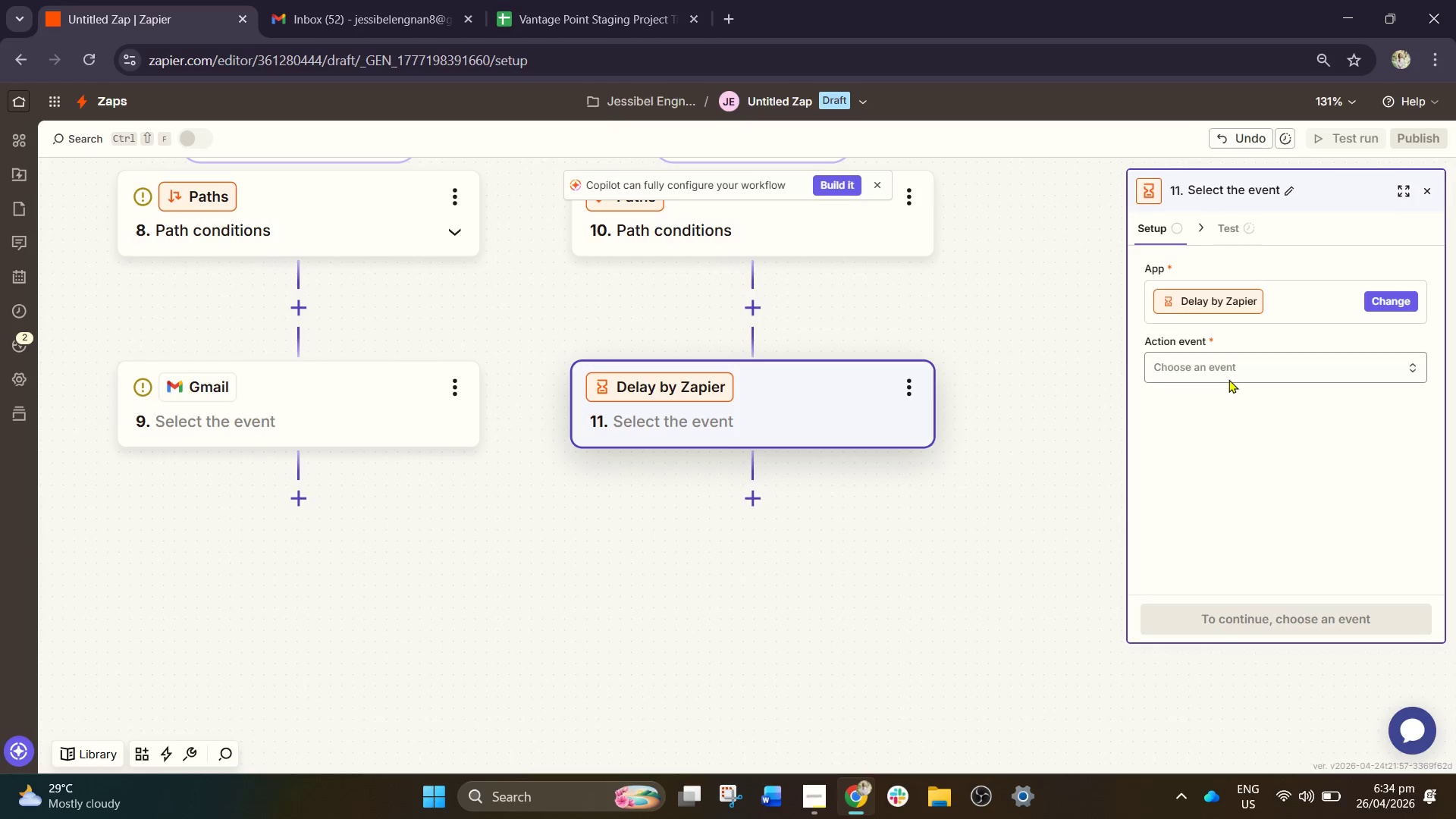 
left_click([1232, 367])
 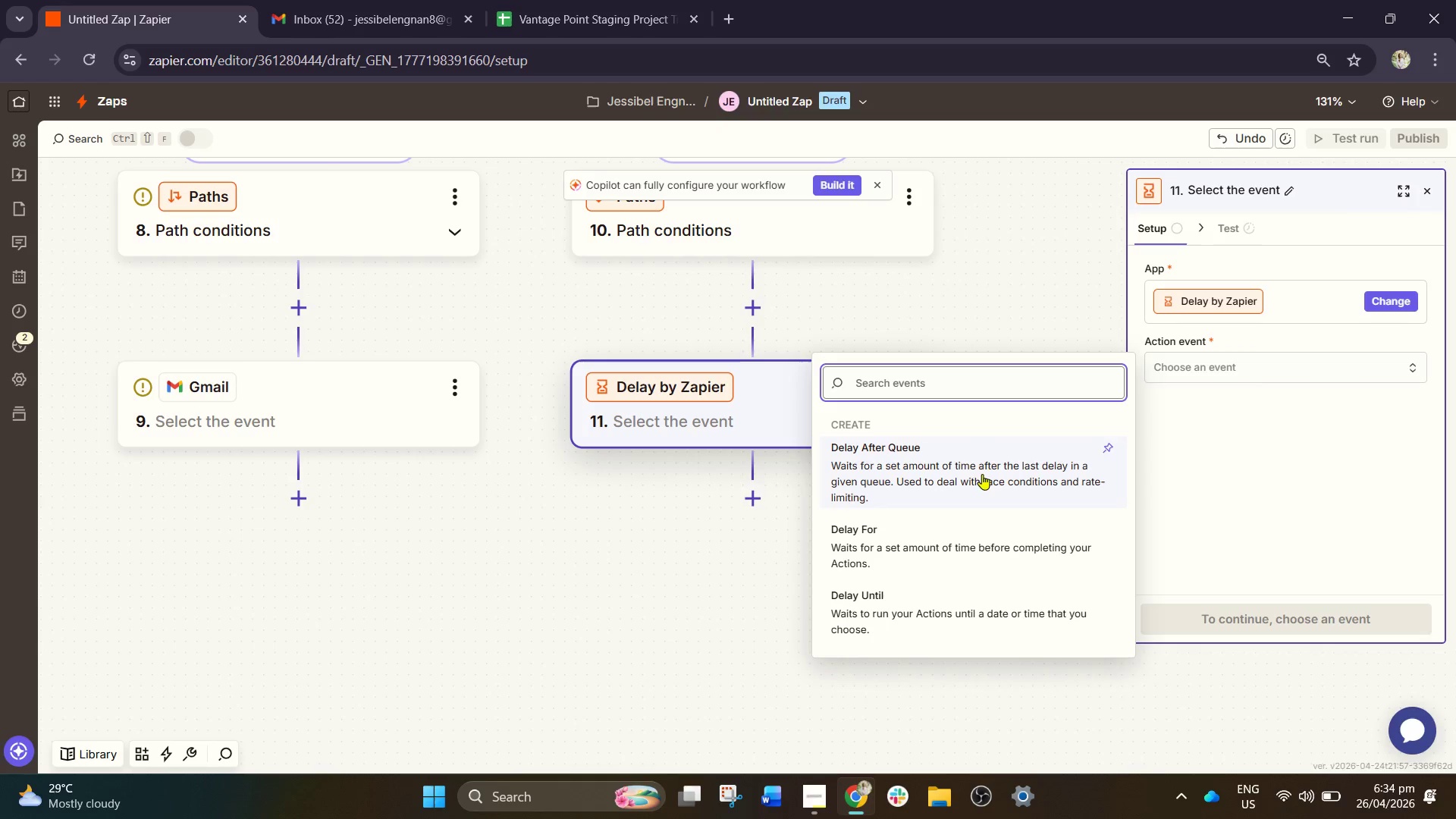 
left_click_drag(start_coordinate=[944, 537], to_coordinate=[952, 539])
 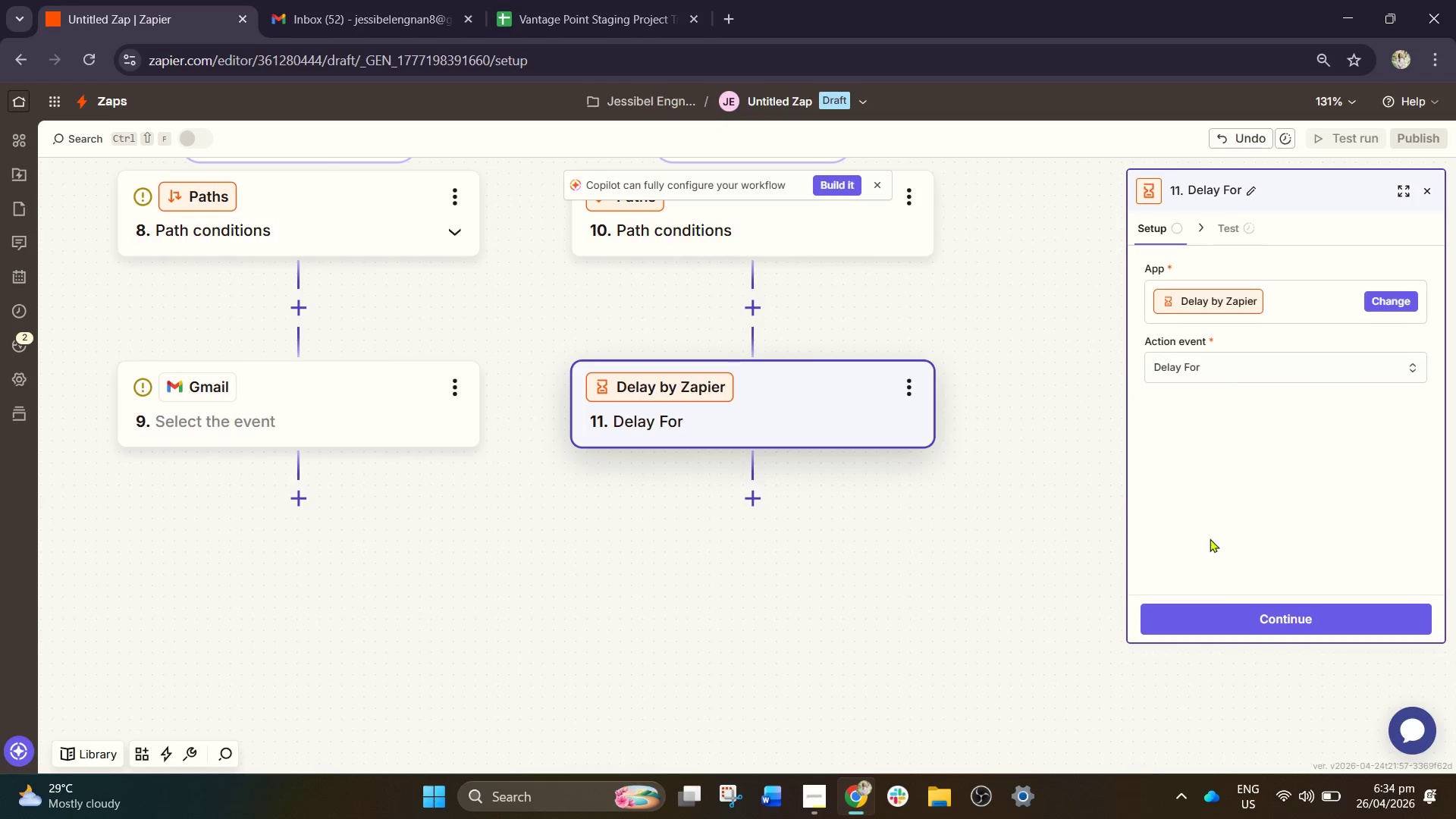 
left_click([1227, 604])
 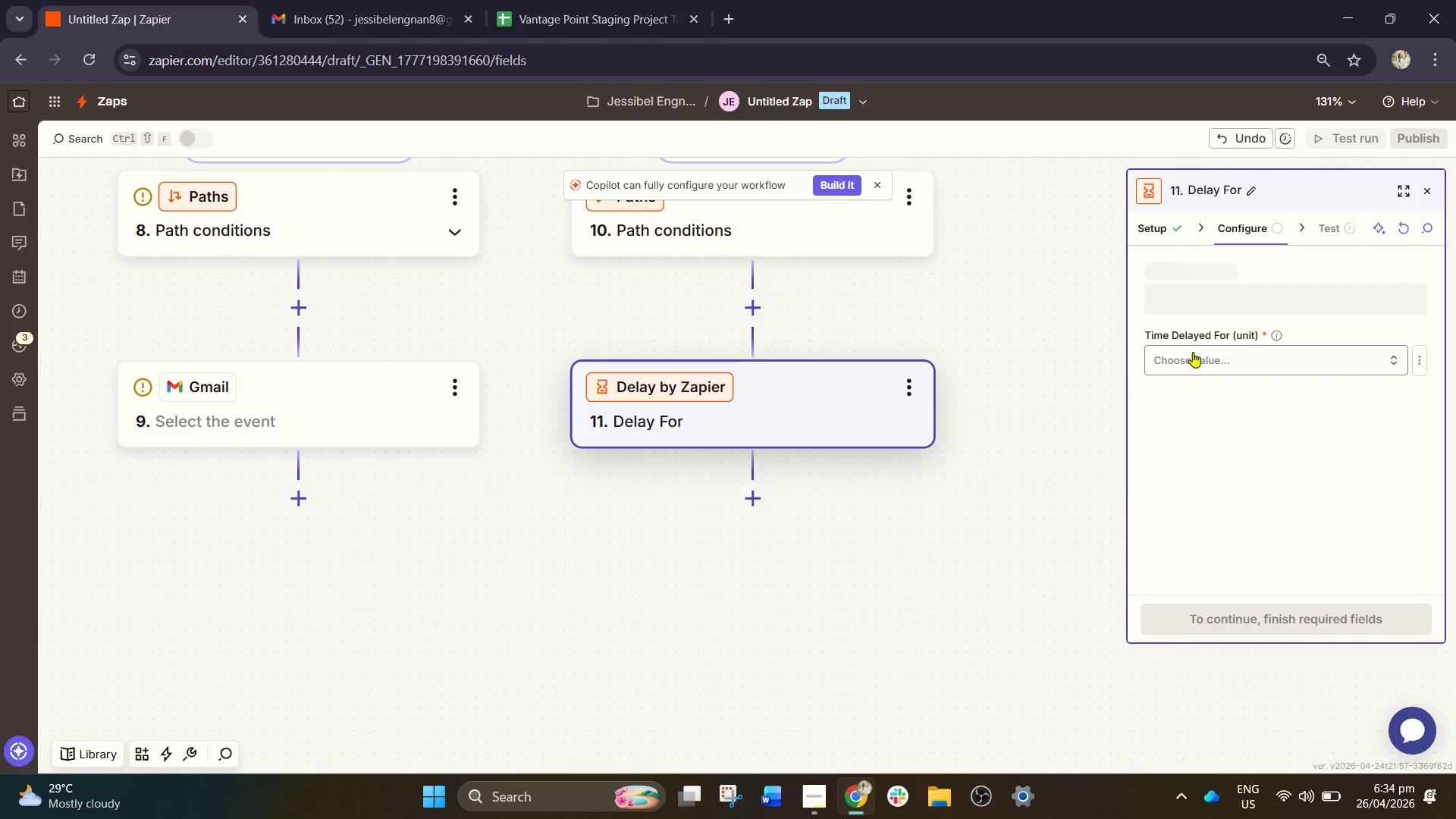 
left_click_drag(start_coordinate=[1196, 358], to_coordinate=[1200, 356])
 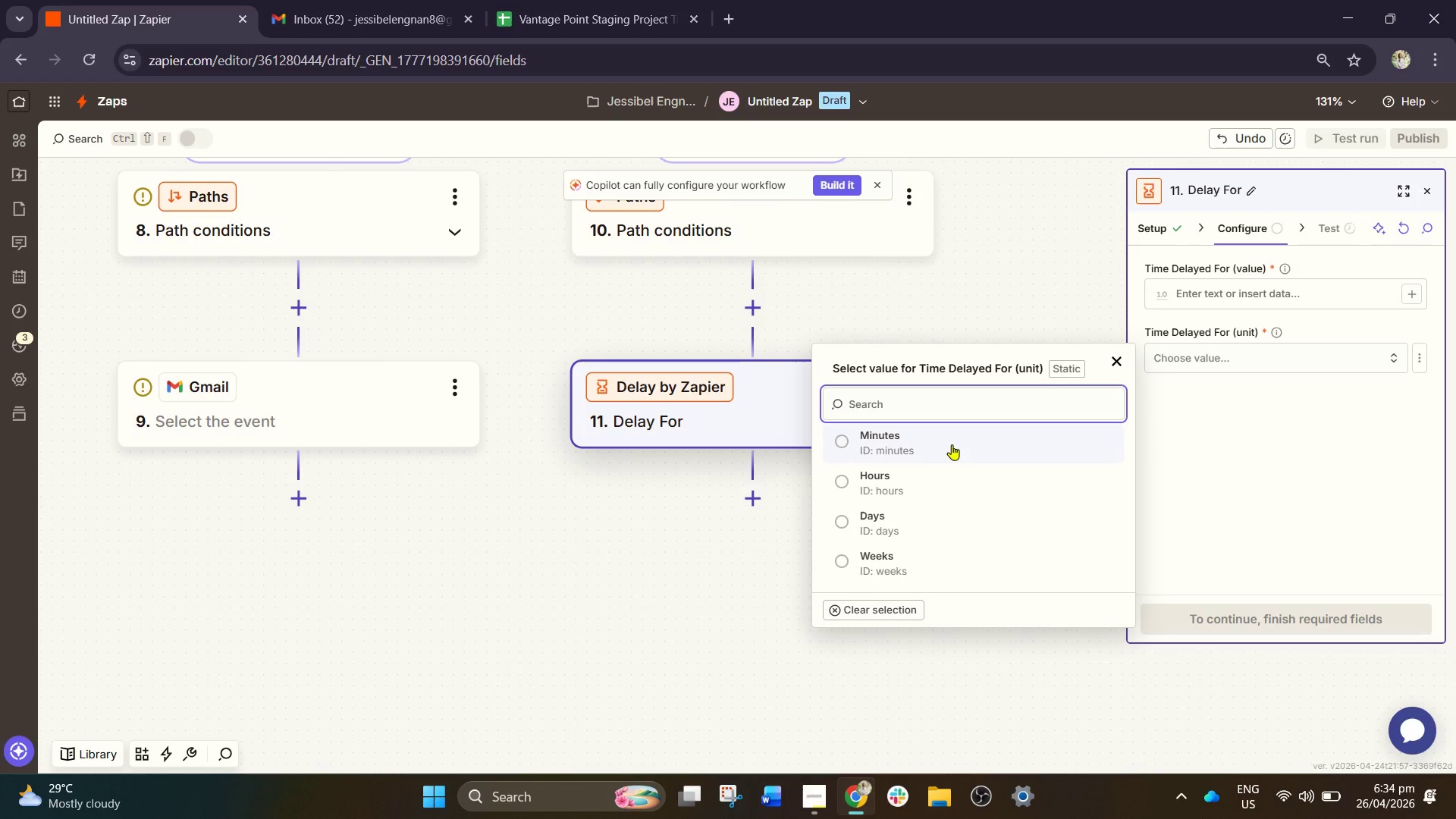 
left_click([949, 444])
 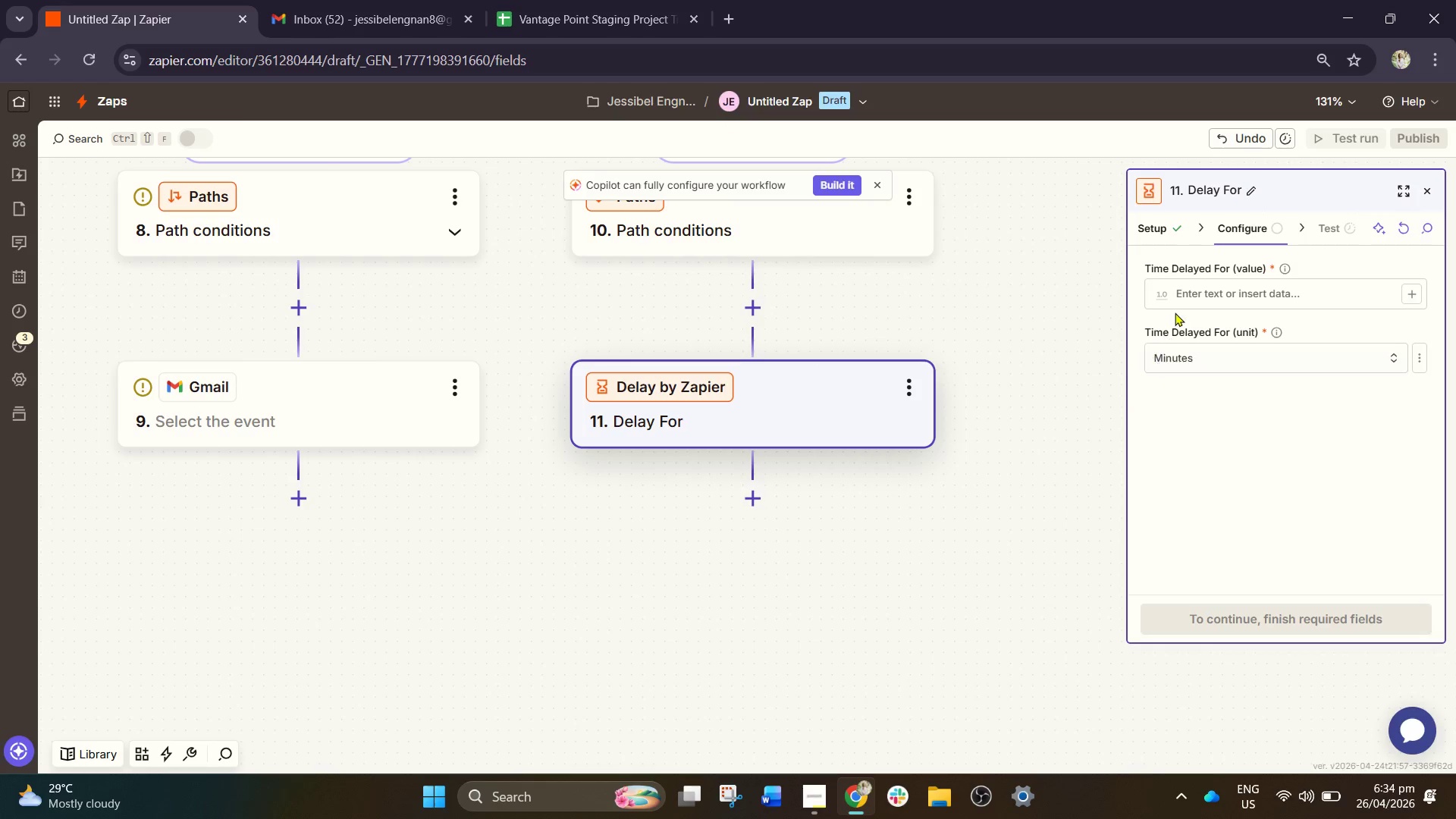 
left_click([1191, 285])
 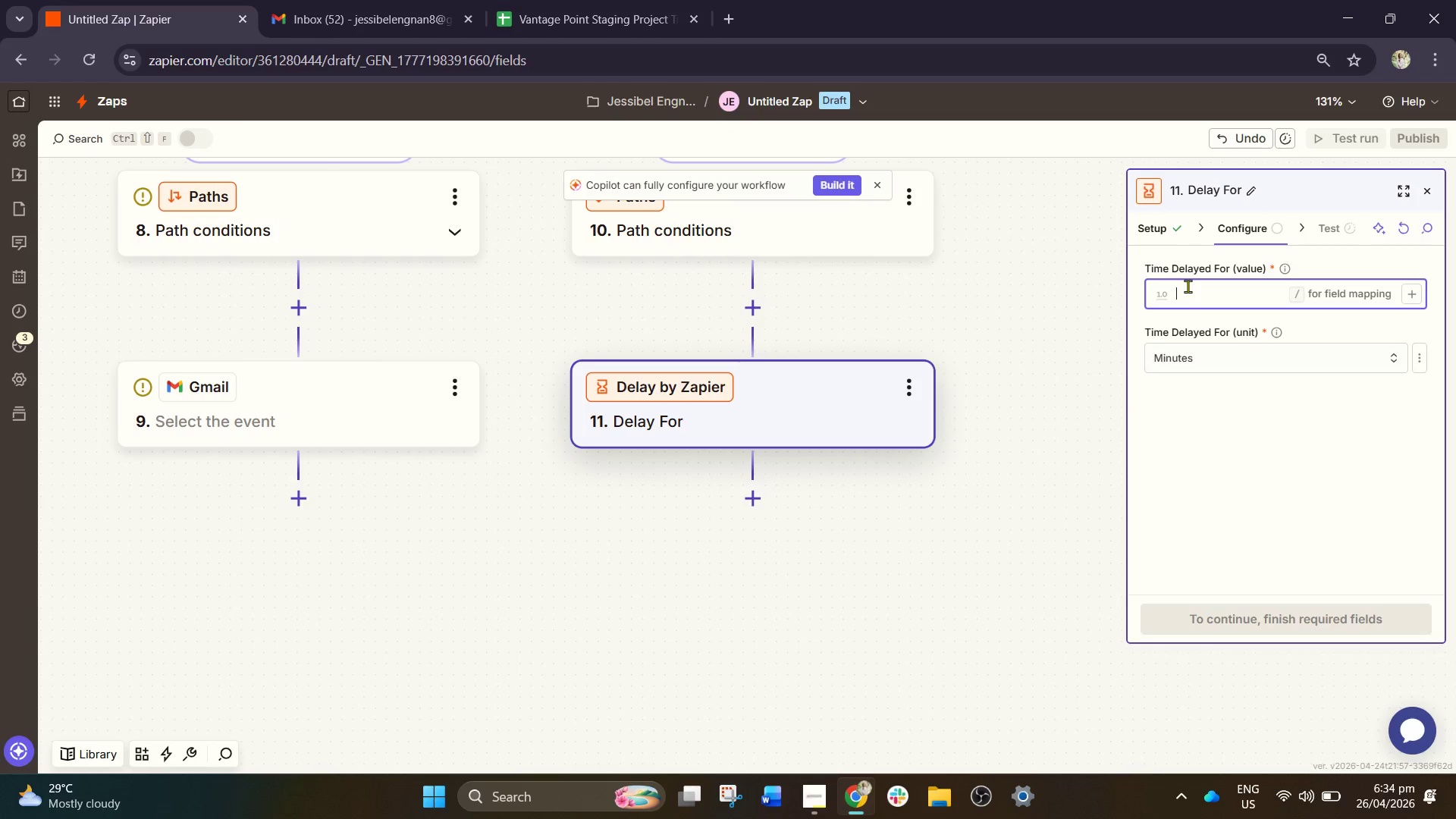 
key(Numpad0)
 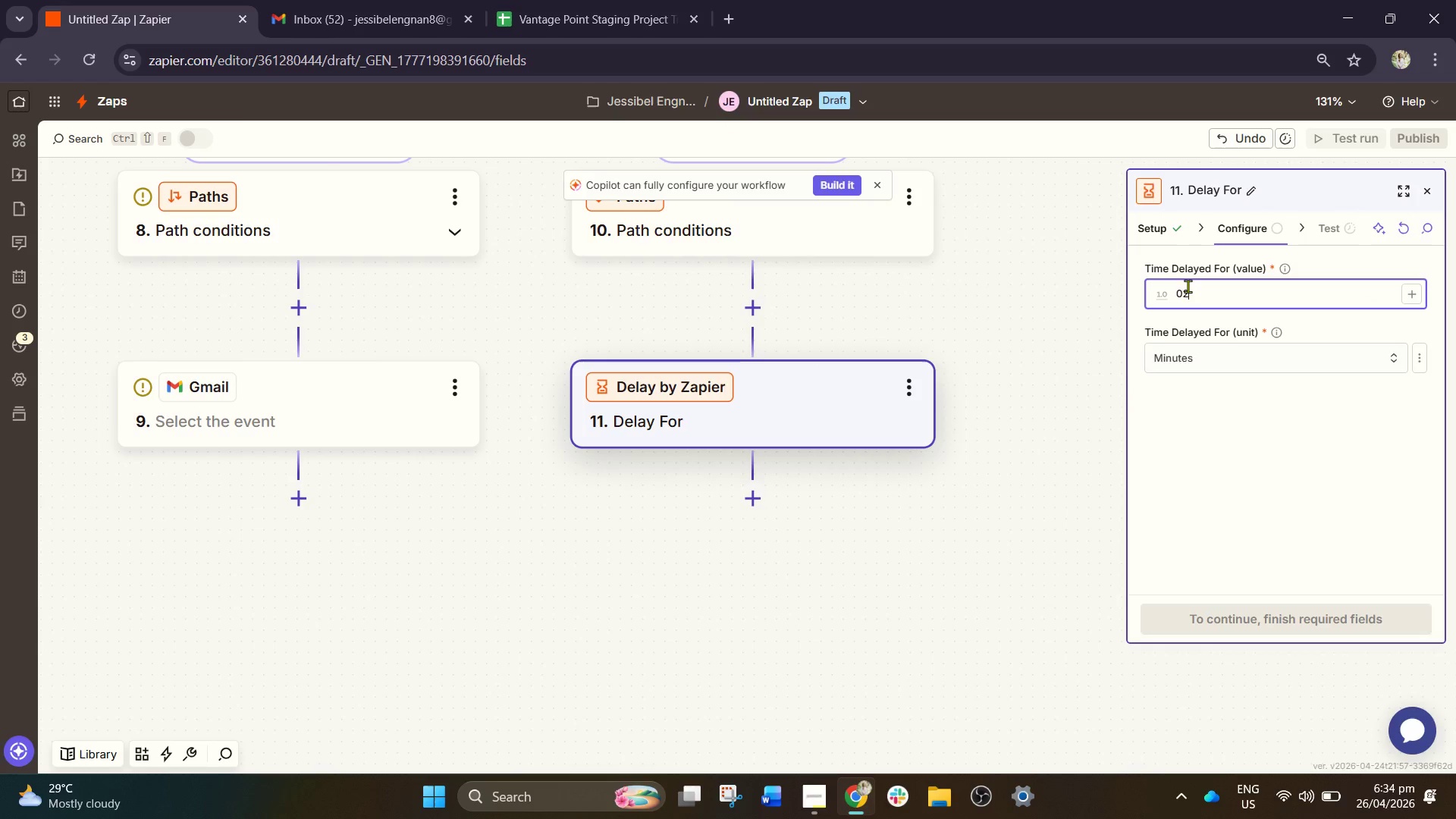 
key(Numpad2)
 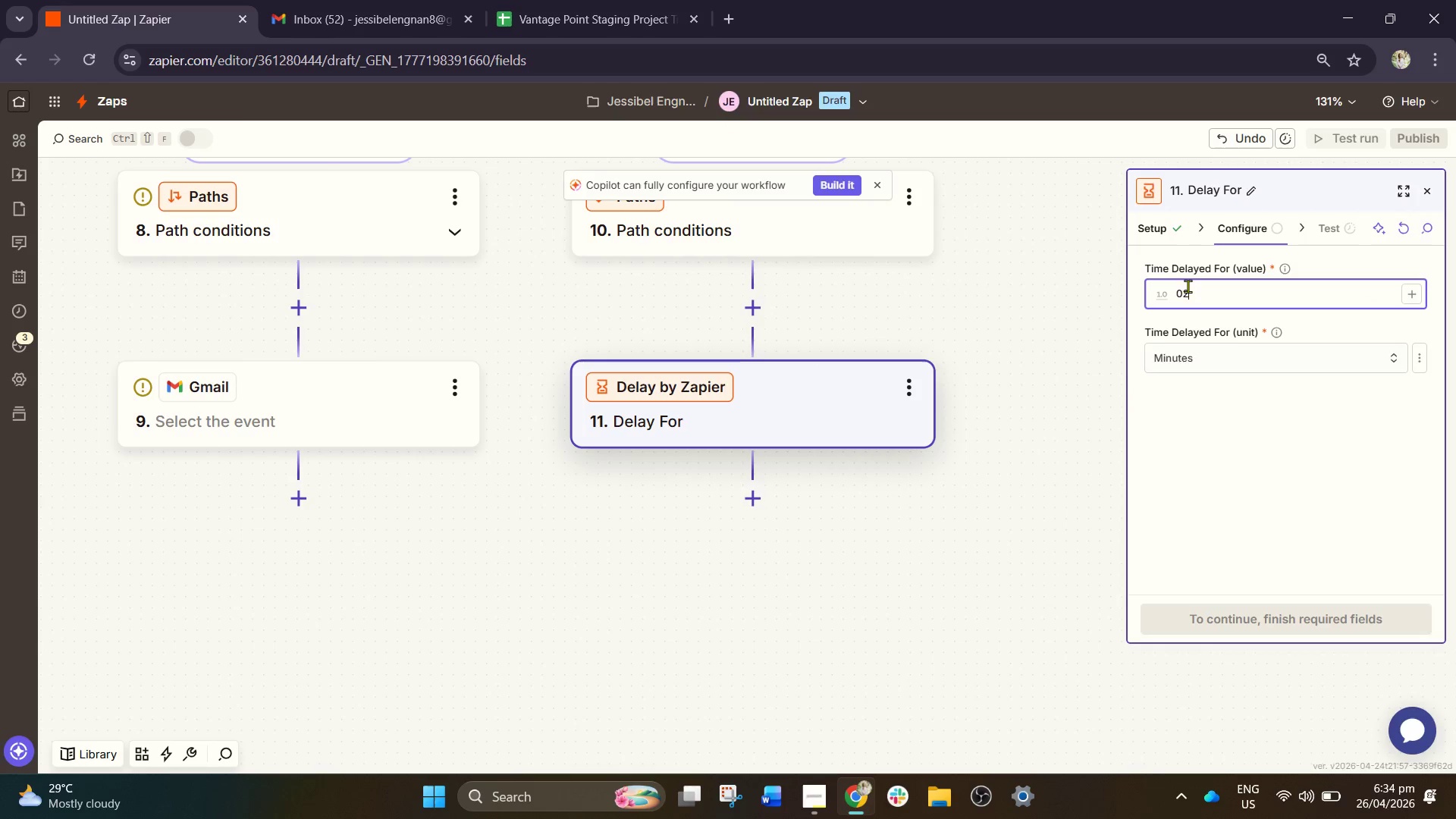 
key(NumpadDecimal)
 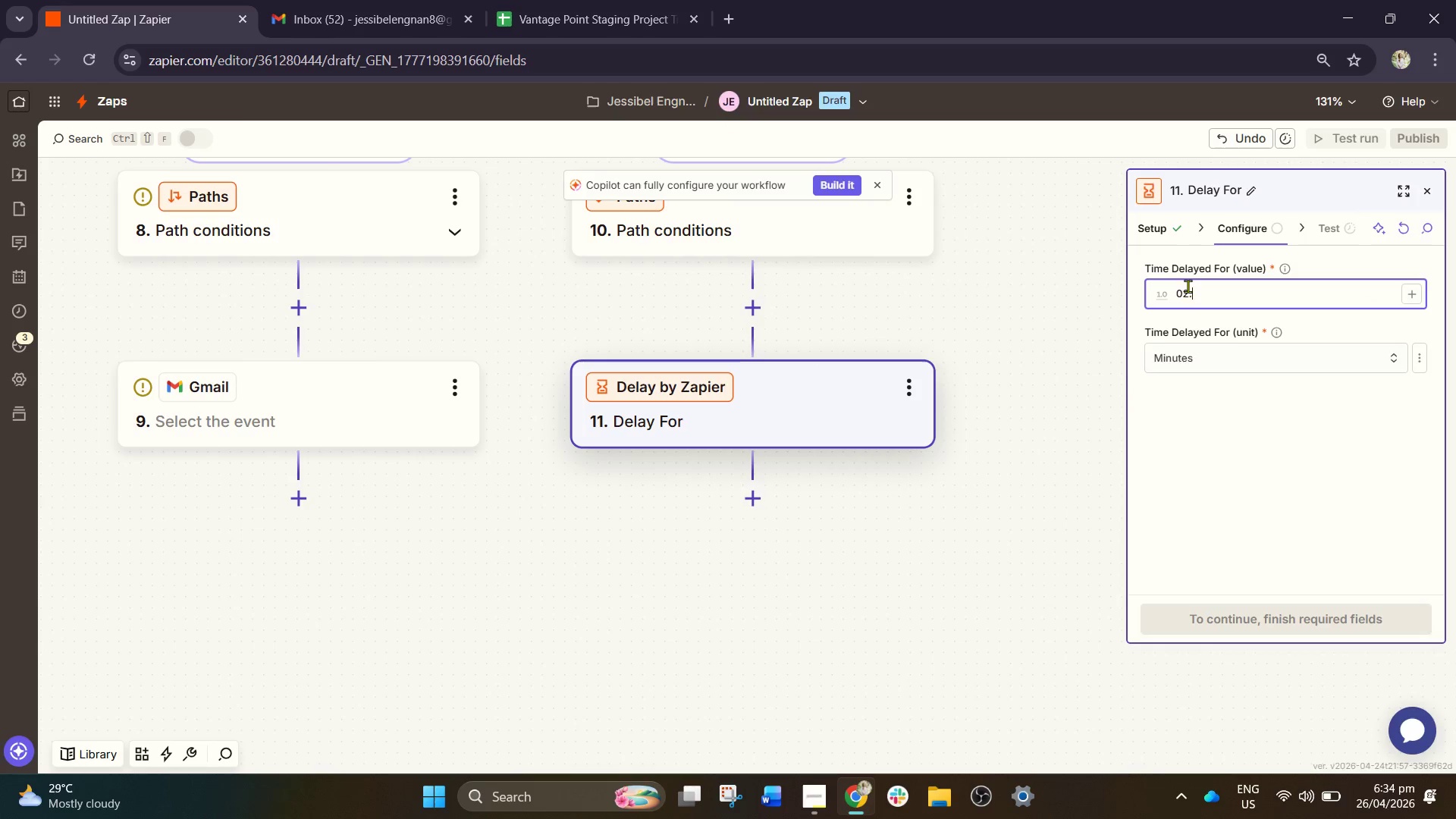 
key(Numpad0)
 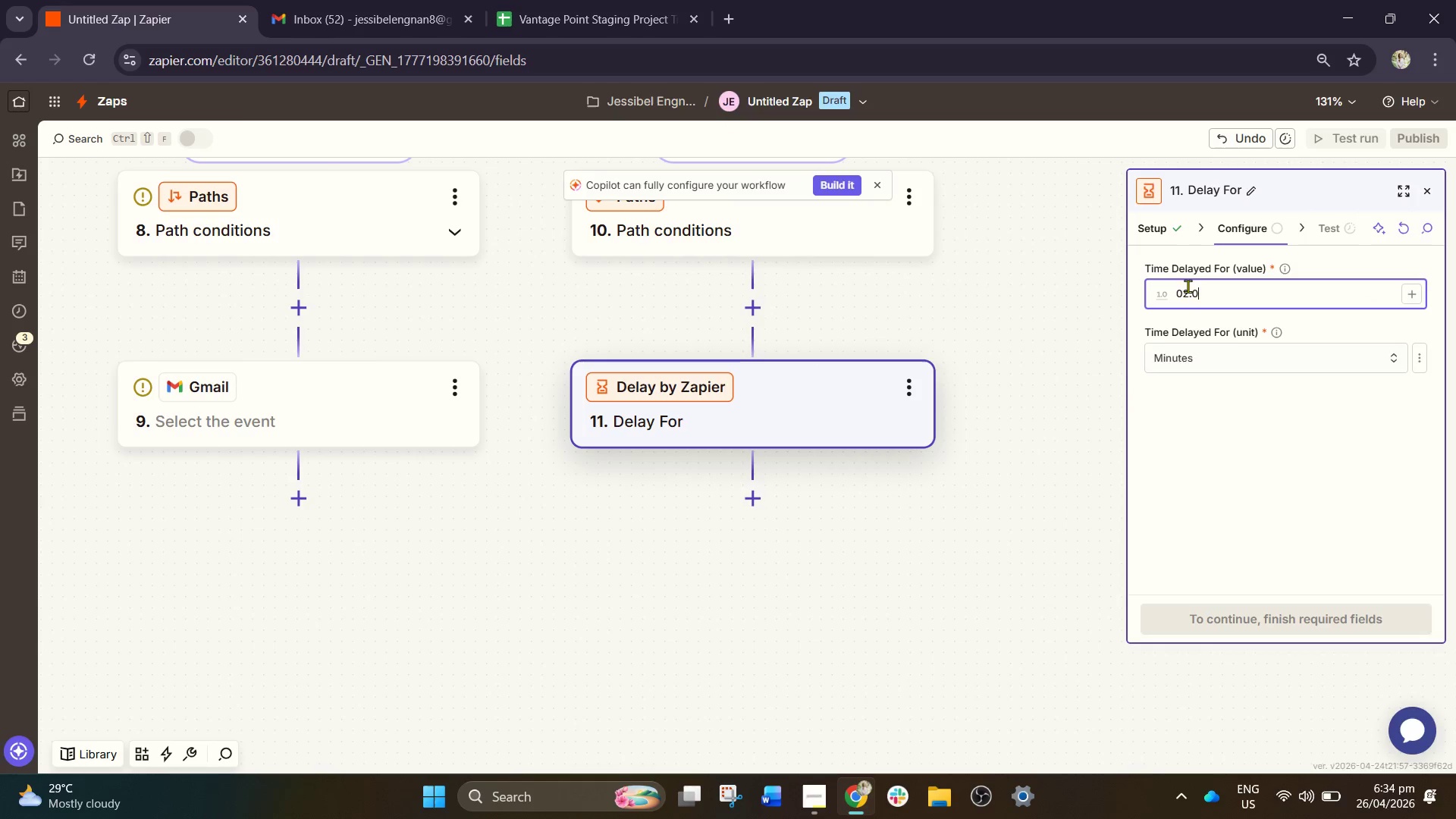 
key(Numpad2)
 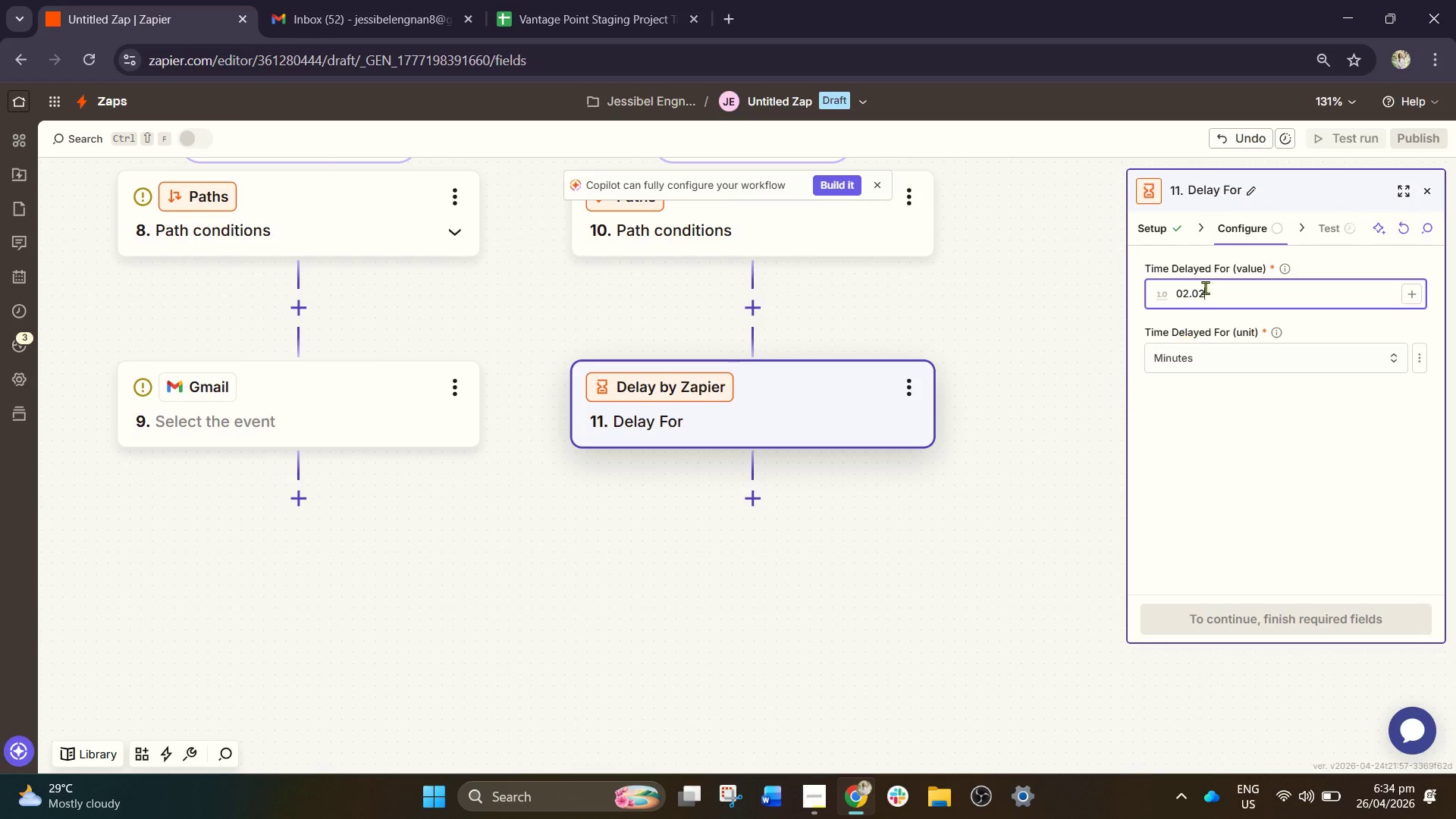 
left_click_drag(start_coordinate=[1228, 285], to_coordinate=[1134, 290])
 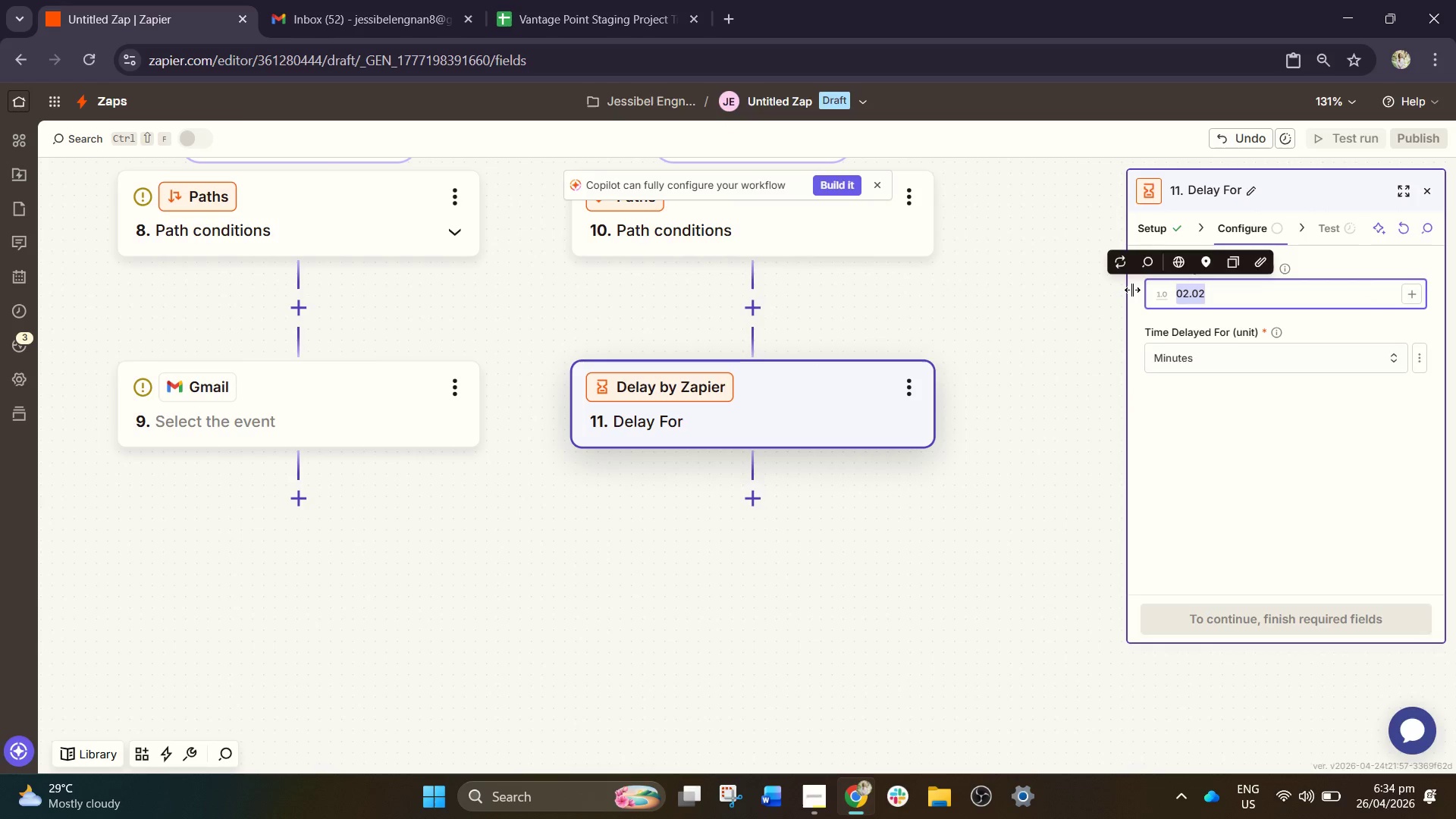 
key(NumpadDecimal)
 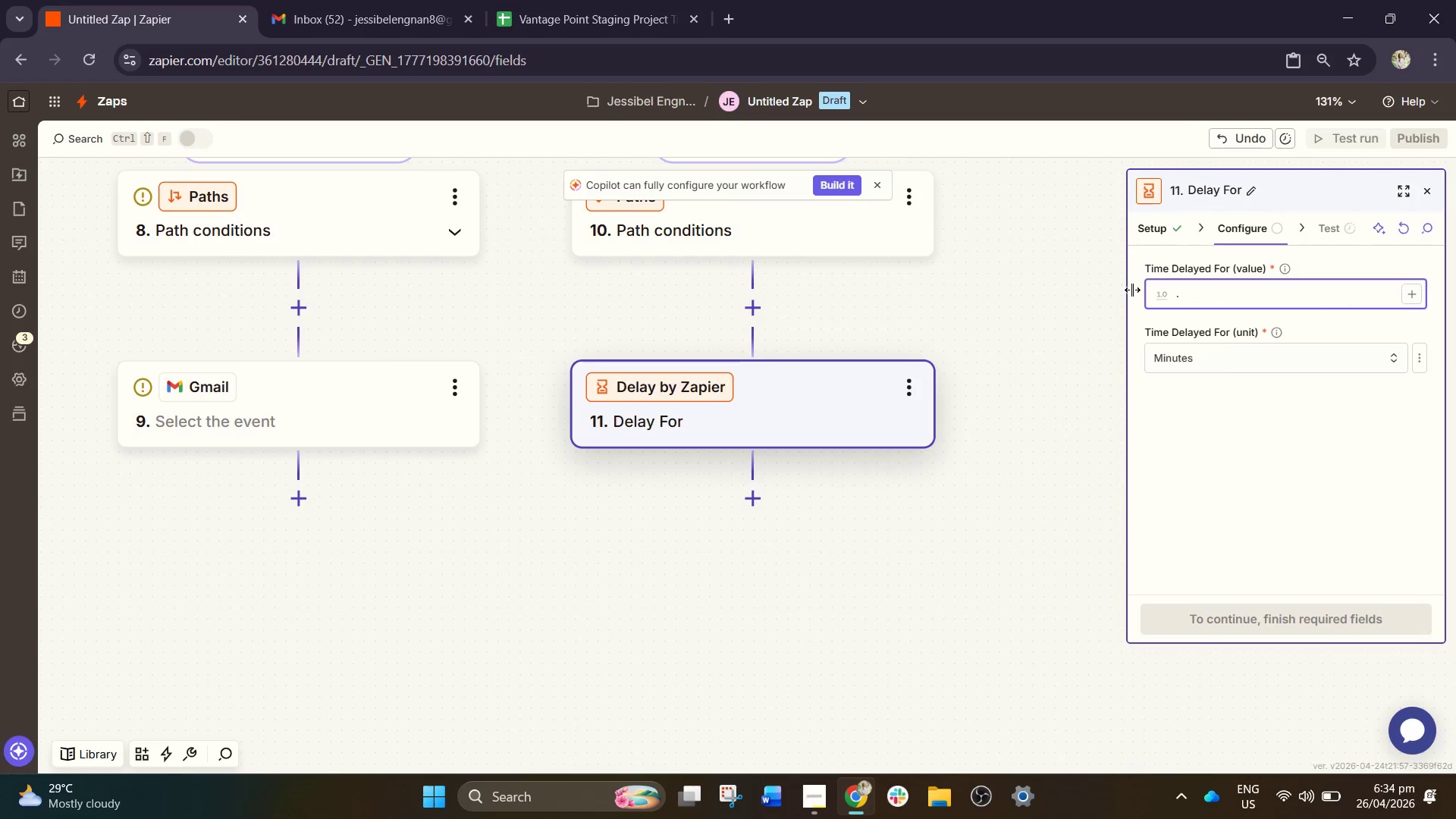 
key(Numpad0)
 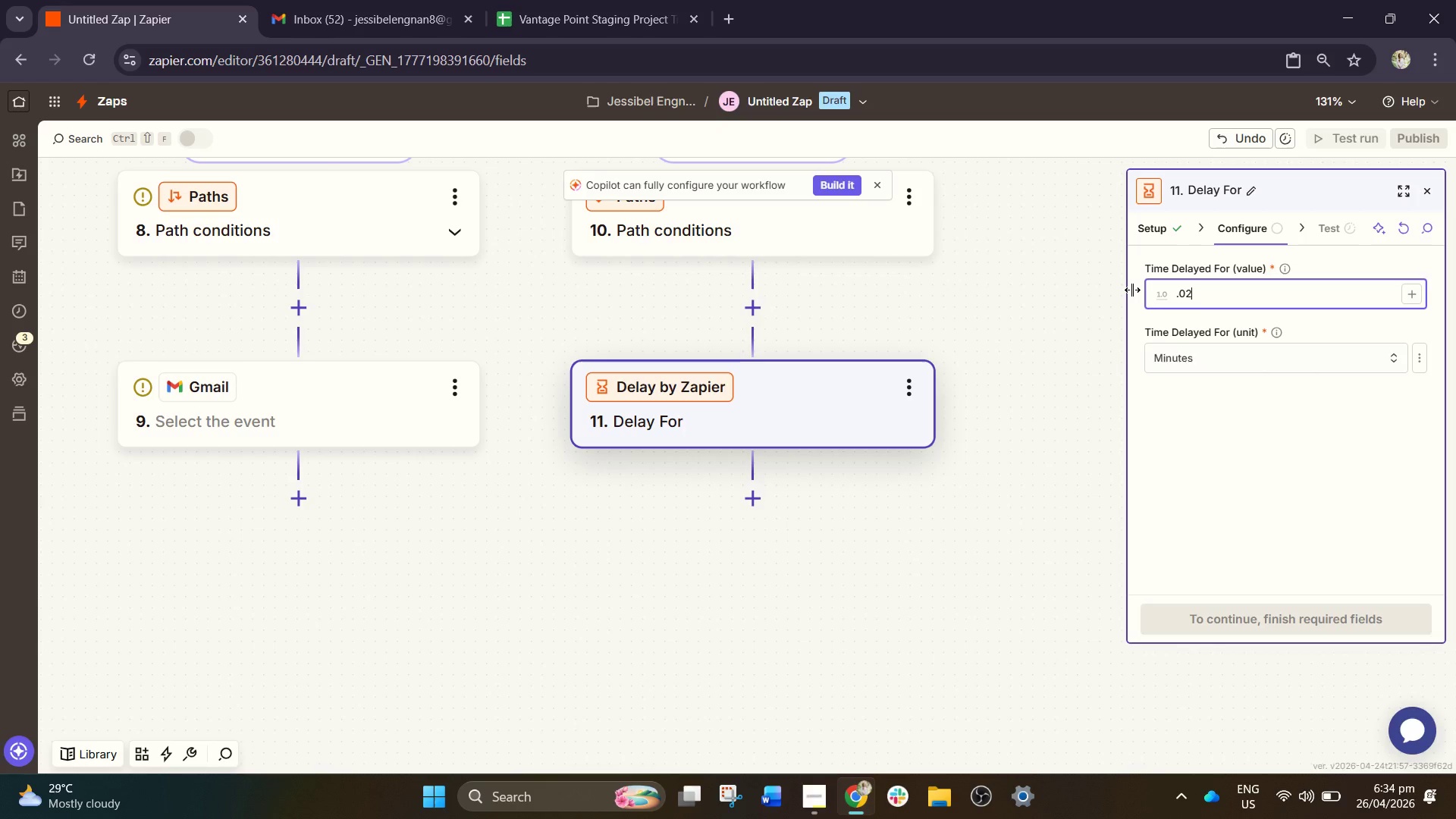 
key(Numpad2)
 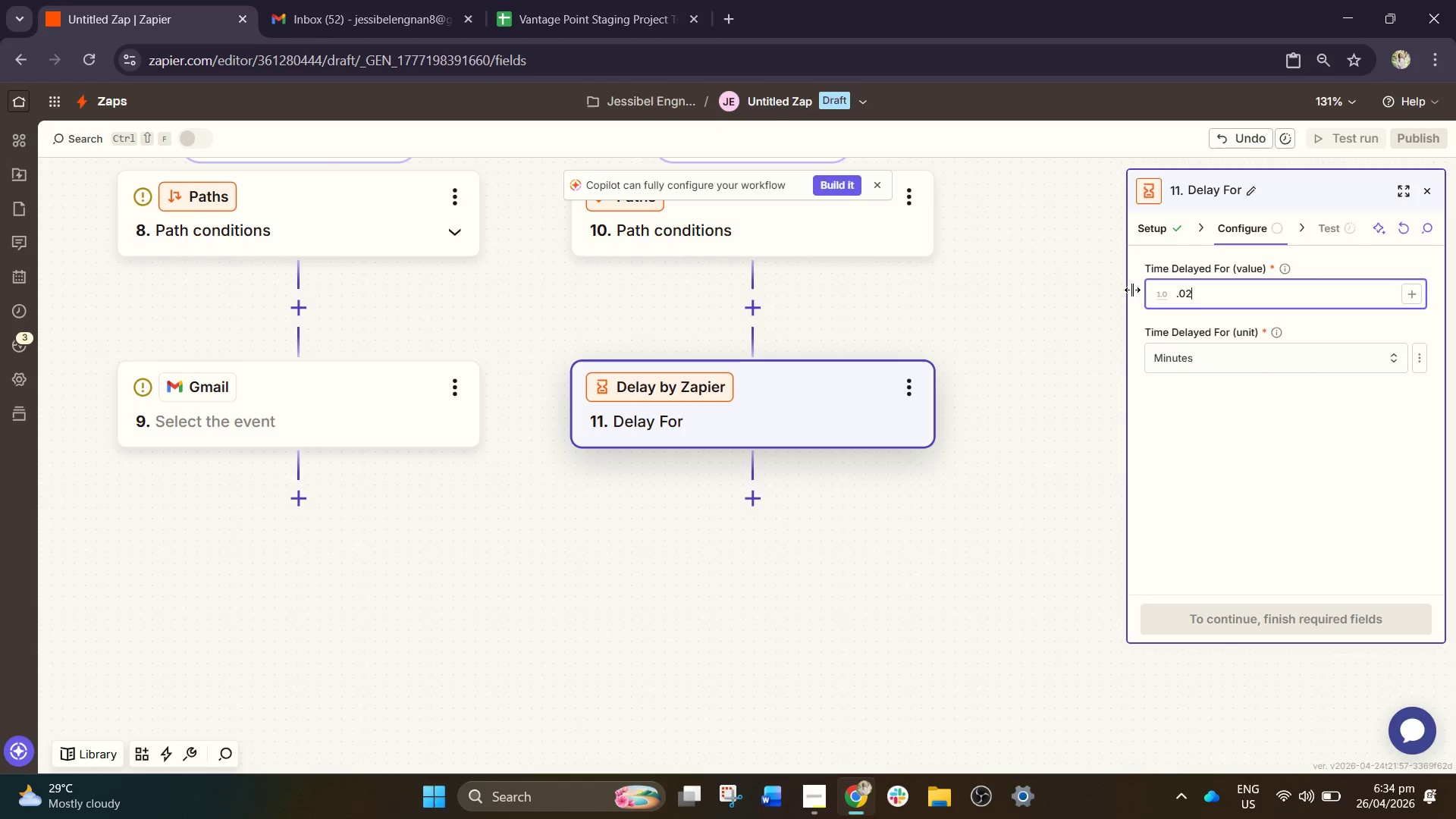 
key(Numpad5)
 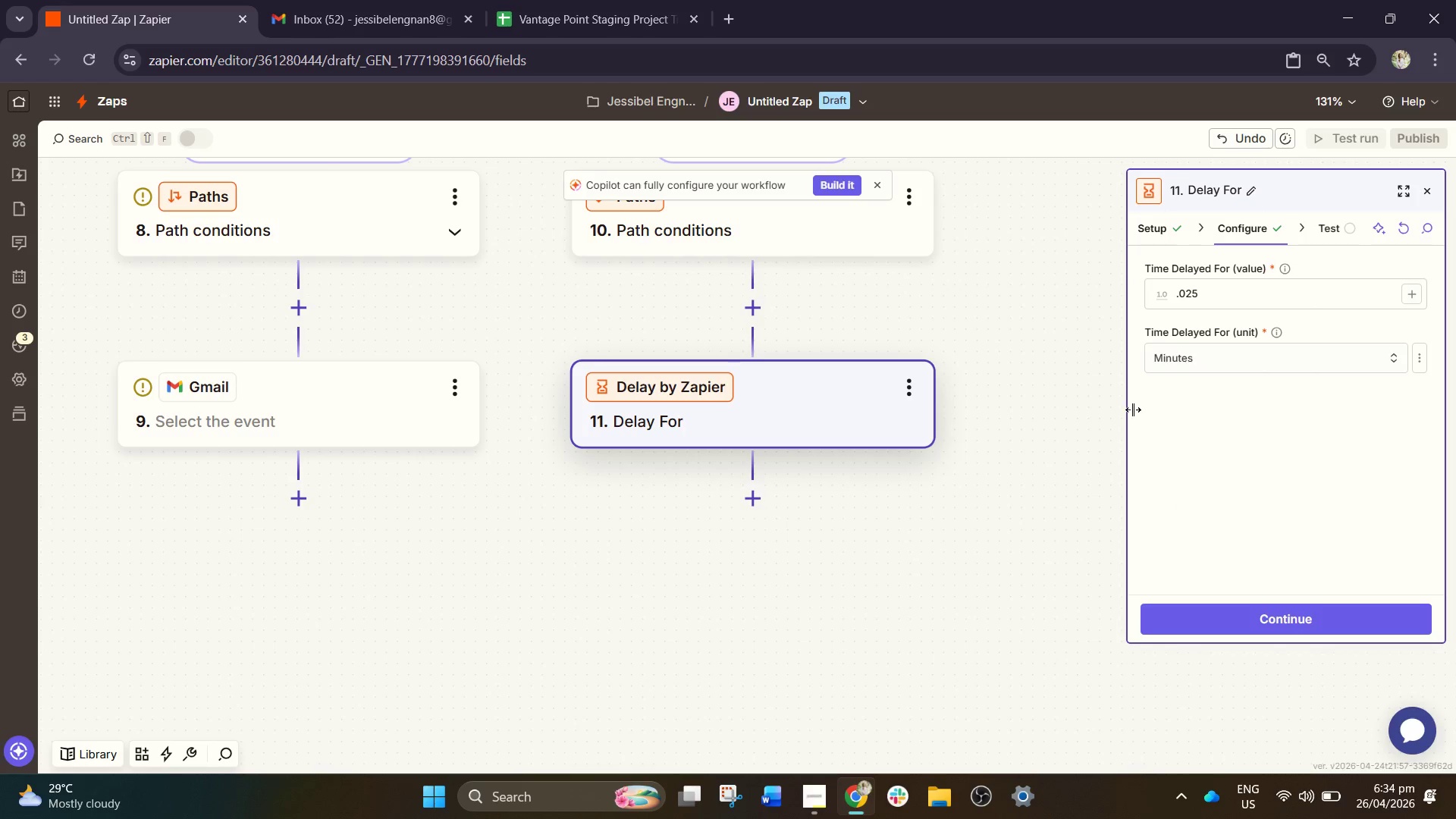 
left_click([1276, 627])
 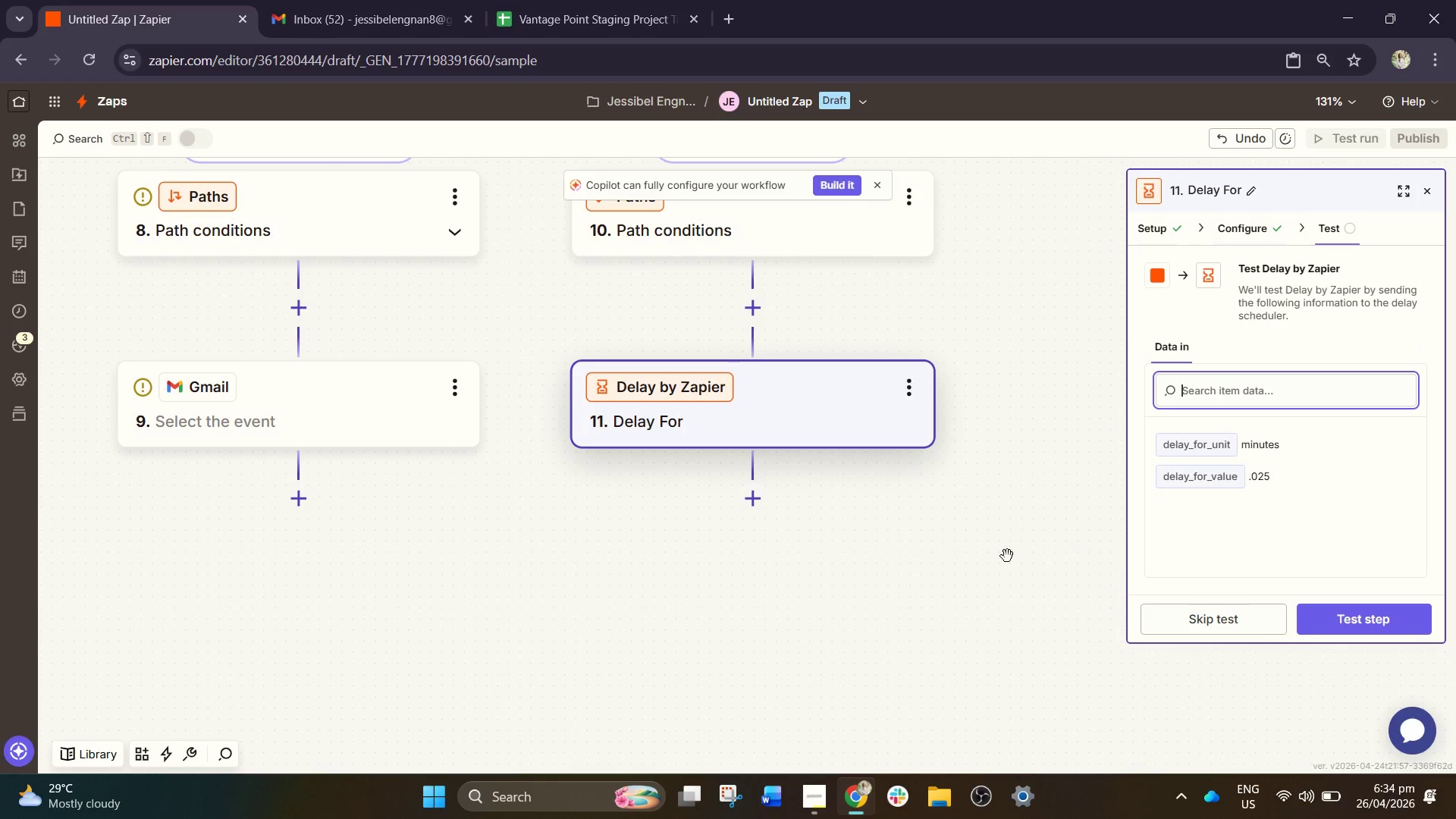 
left_click_drag(start_coordinate=[977, 550], to_coordinate=[1034, 516])
 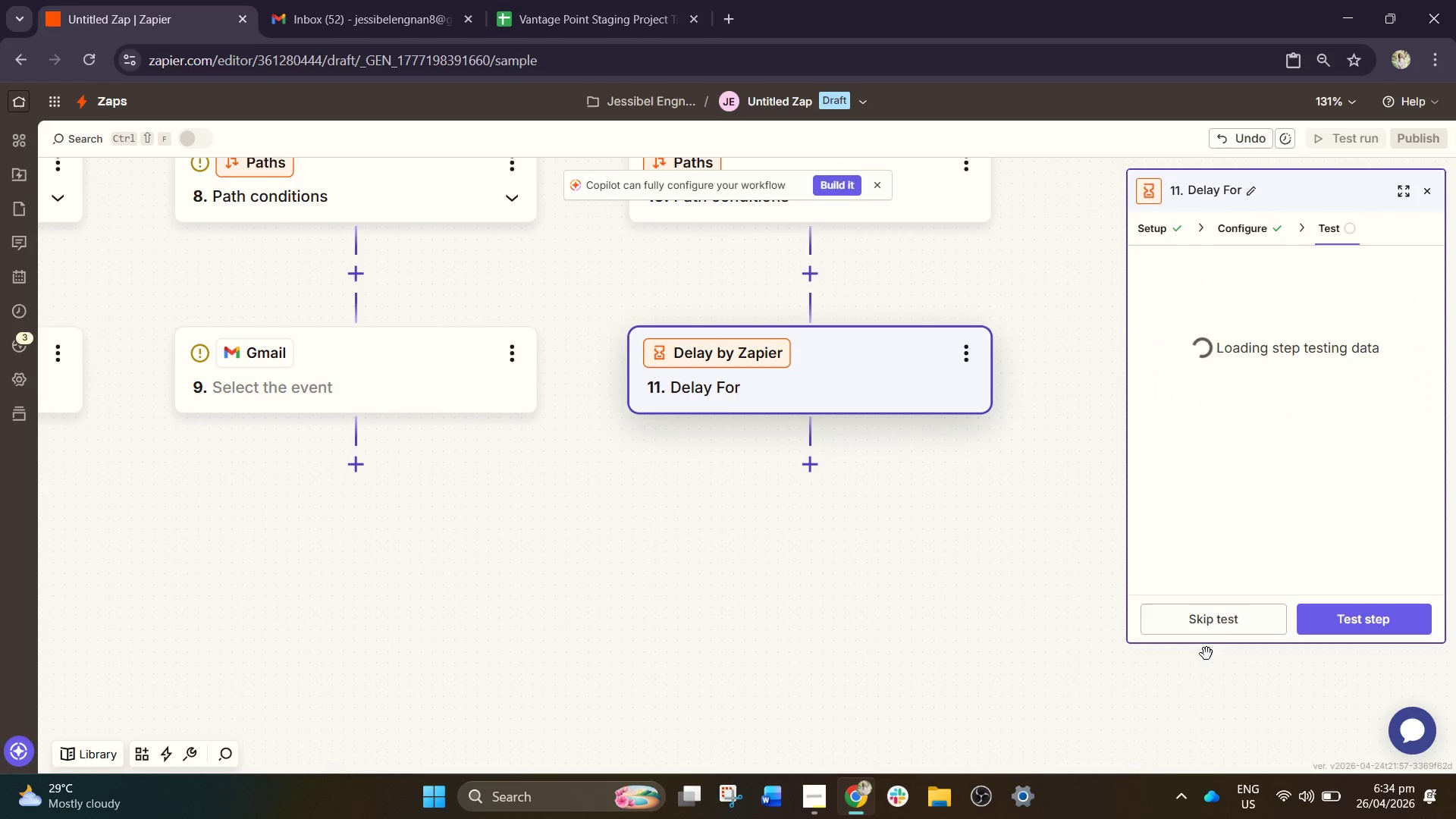 
left_click([1223, 628])
 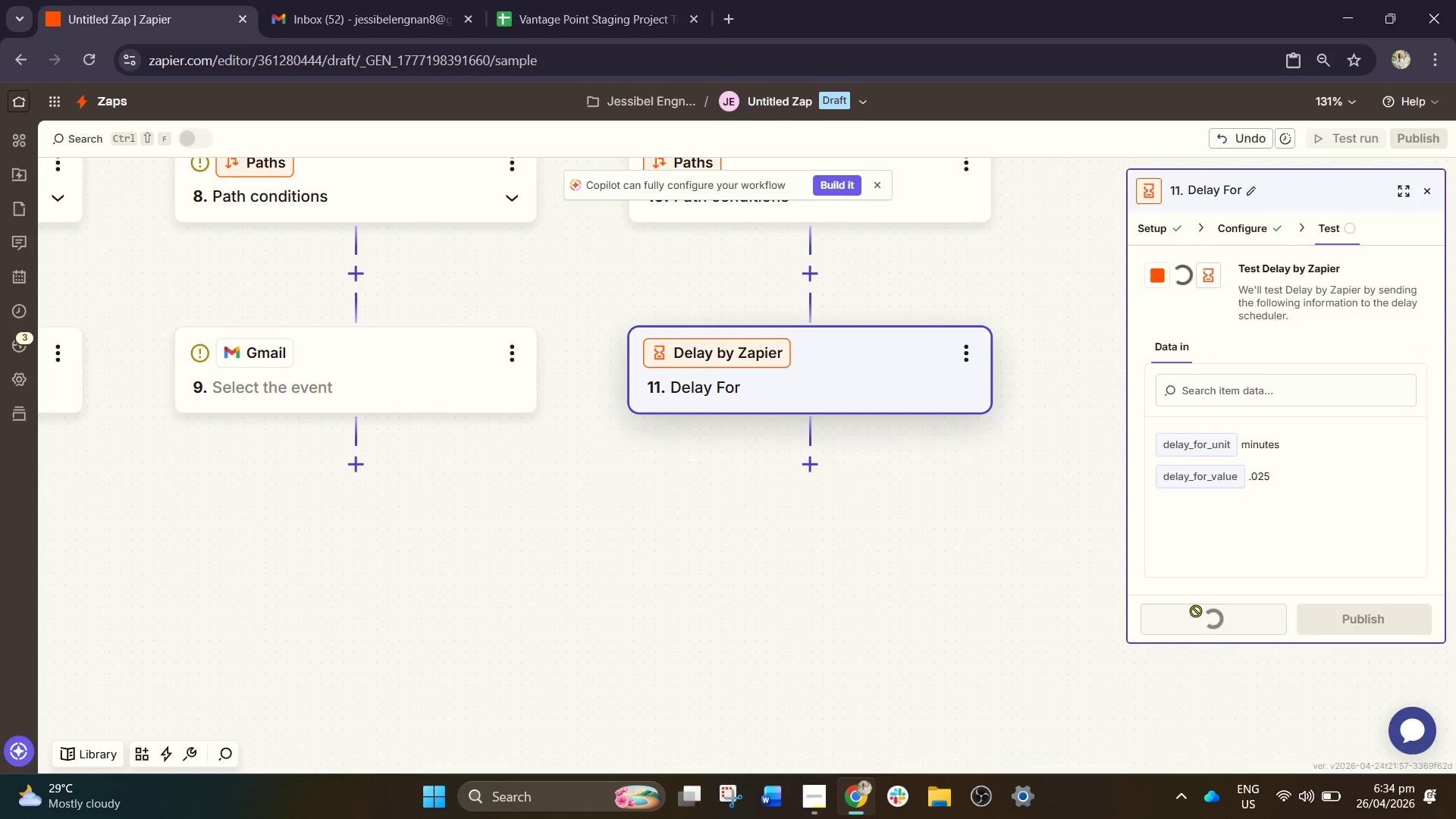 
left_click_drag(start_coordinate=[965, 544], to_coordinate=[990, 498])
 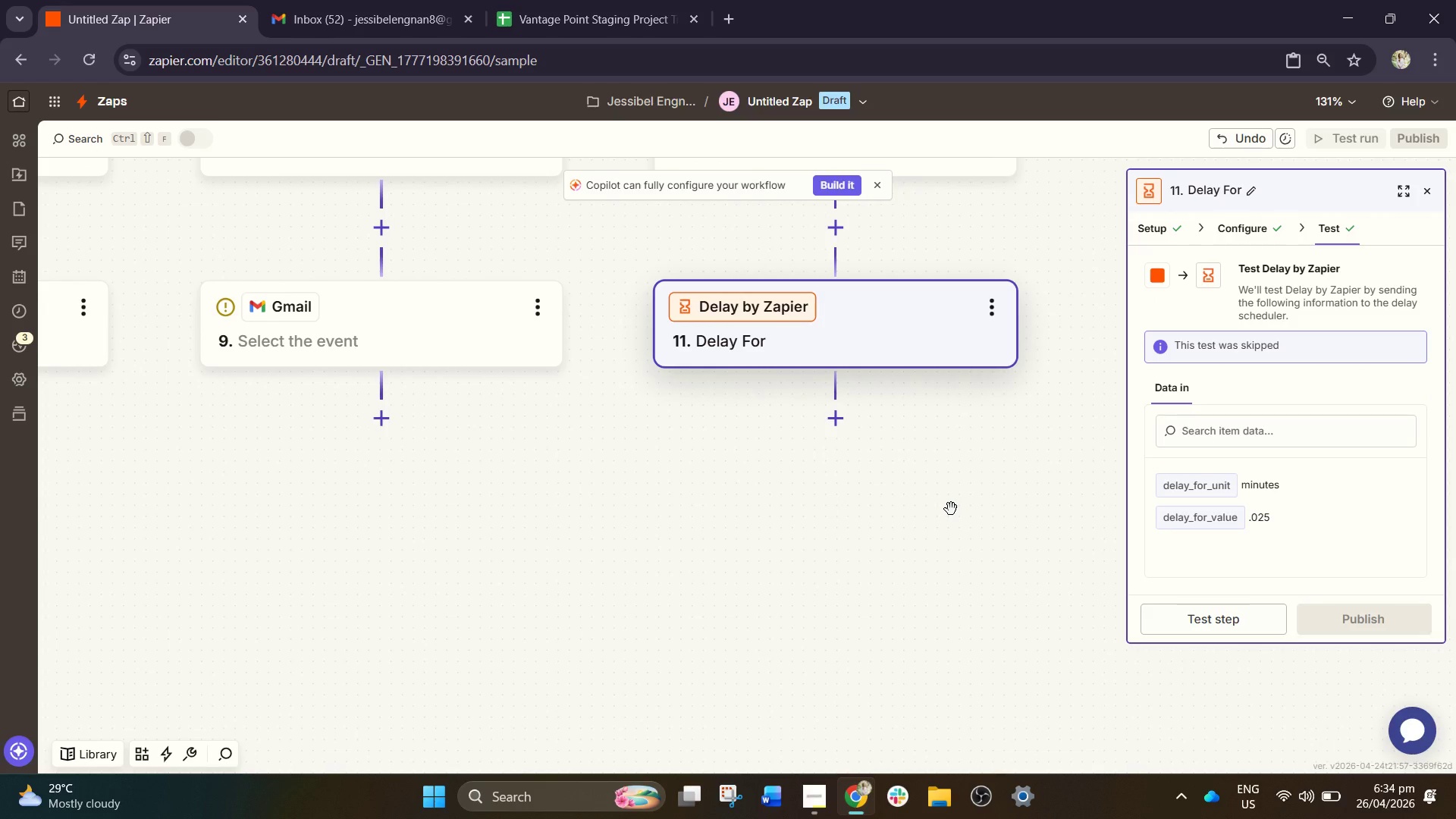 
left_click_drag(start_coordinate=[849, 494], to_coordinate=[845, 507])
 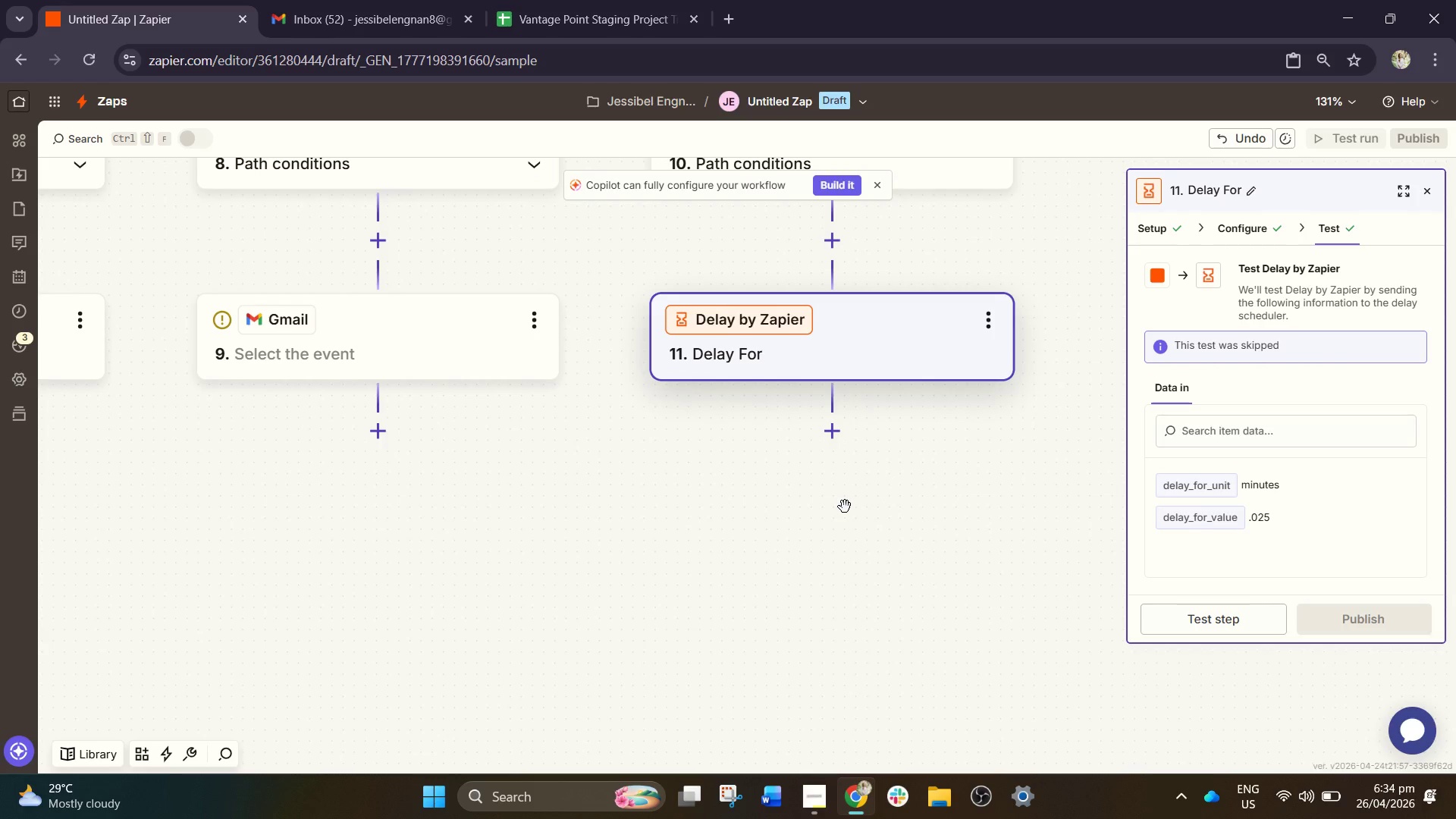 
wait(11.11)
 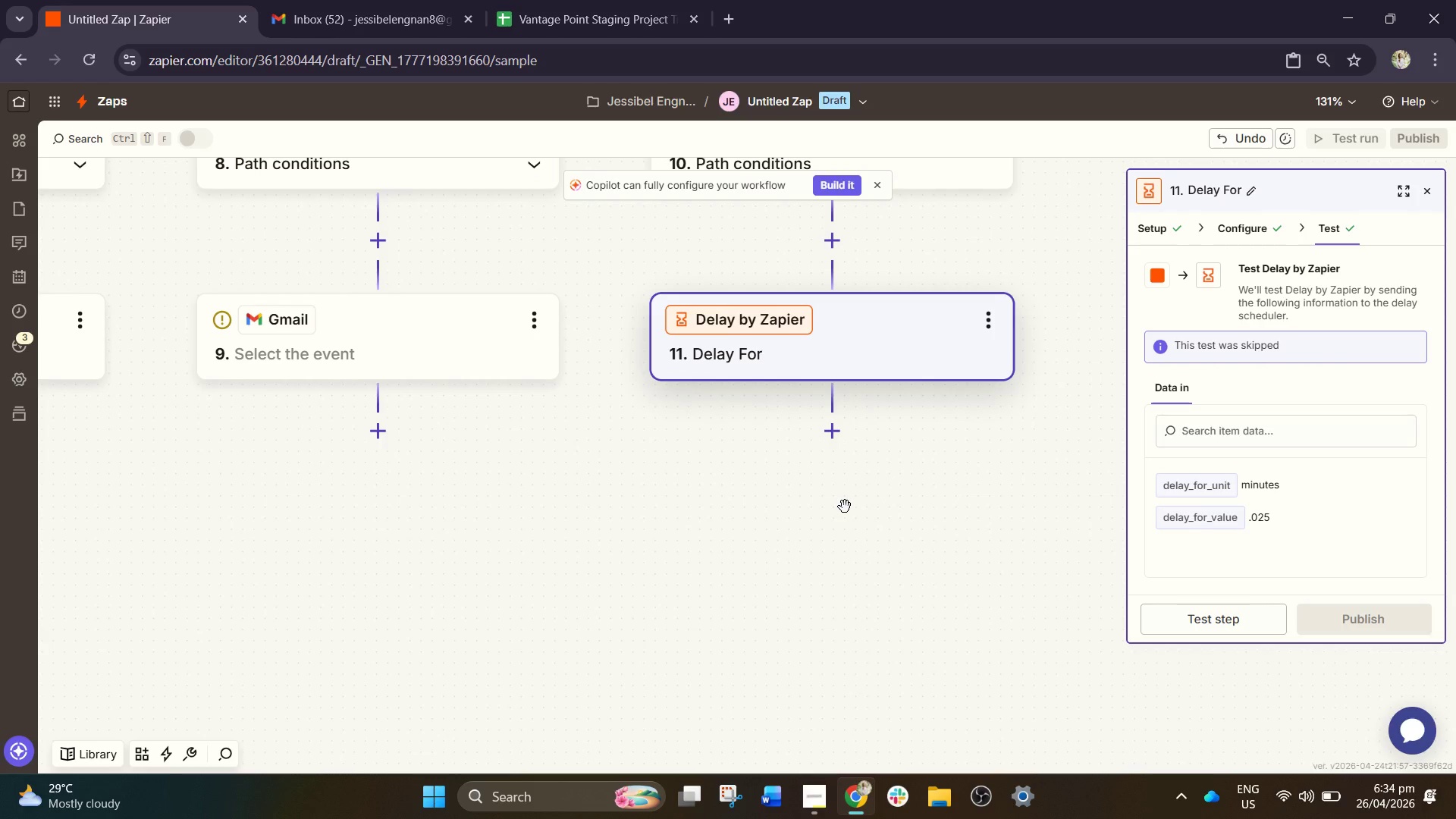 
left_click([829, 431])
 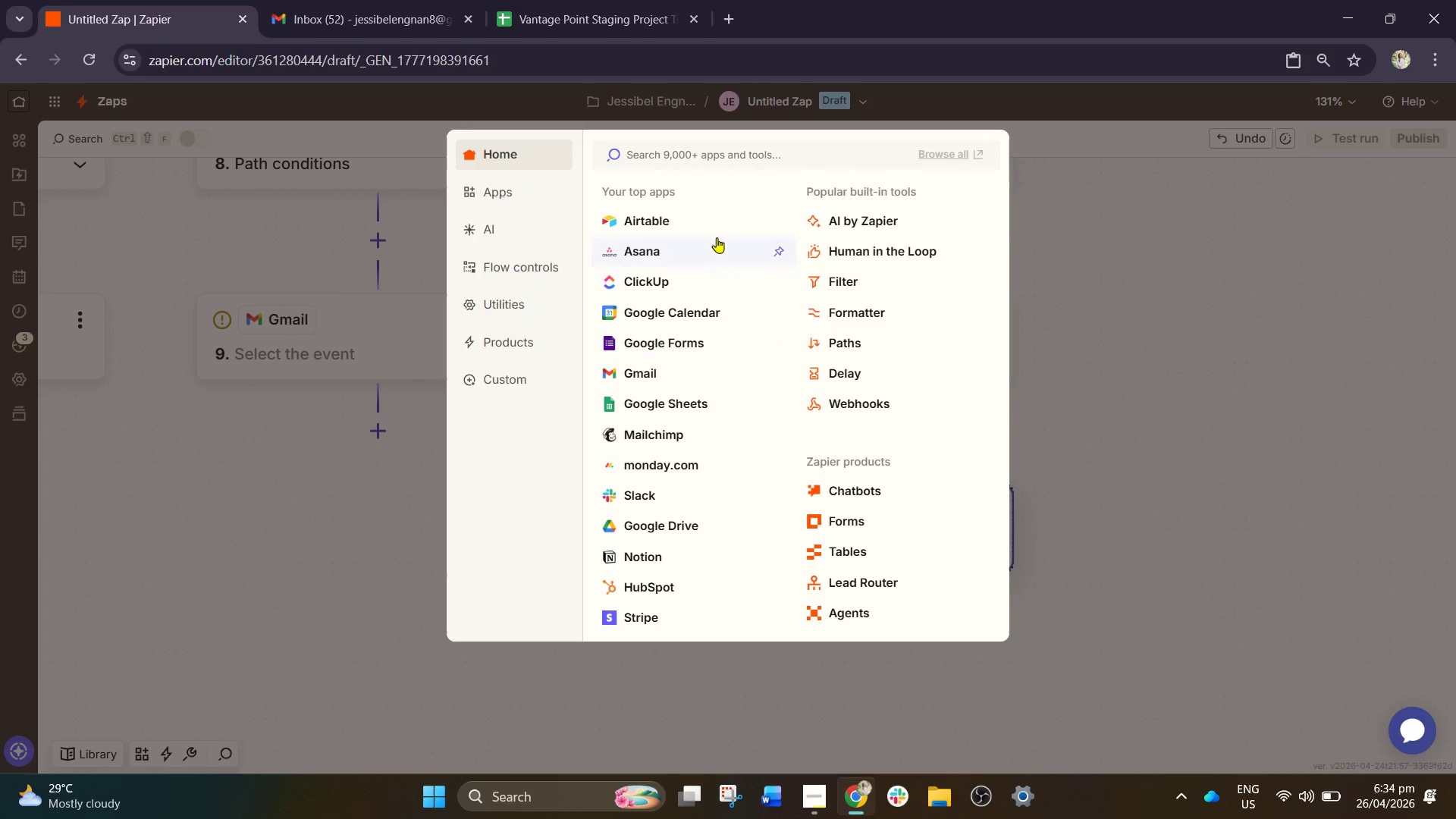 
left_click([1104, 238])
 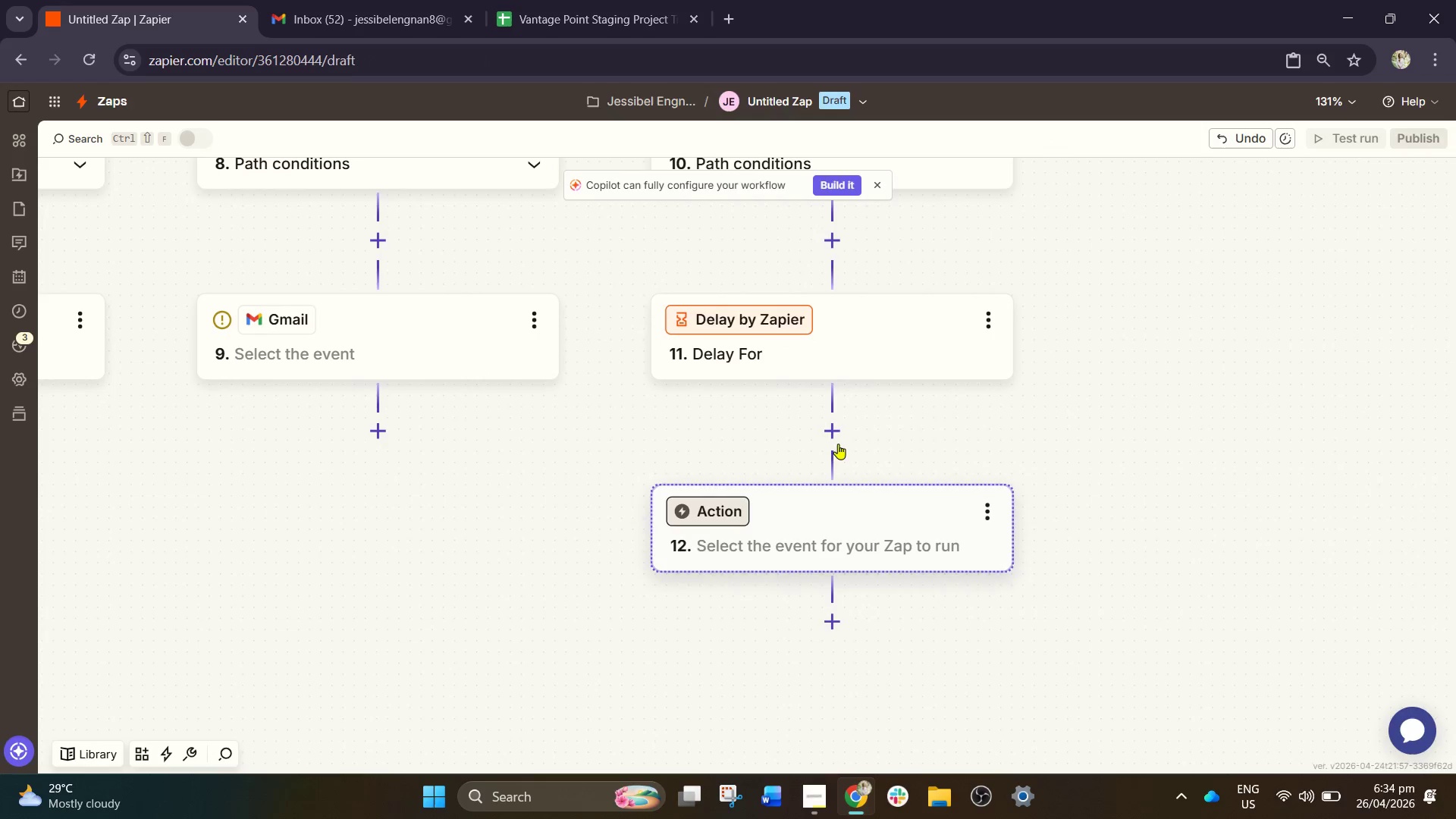 
left_click([710, 532])
 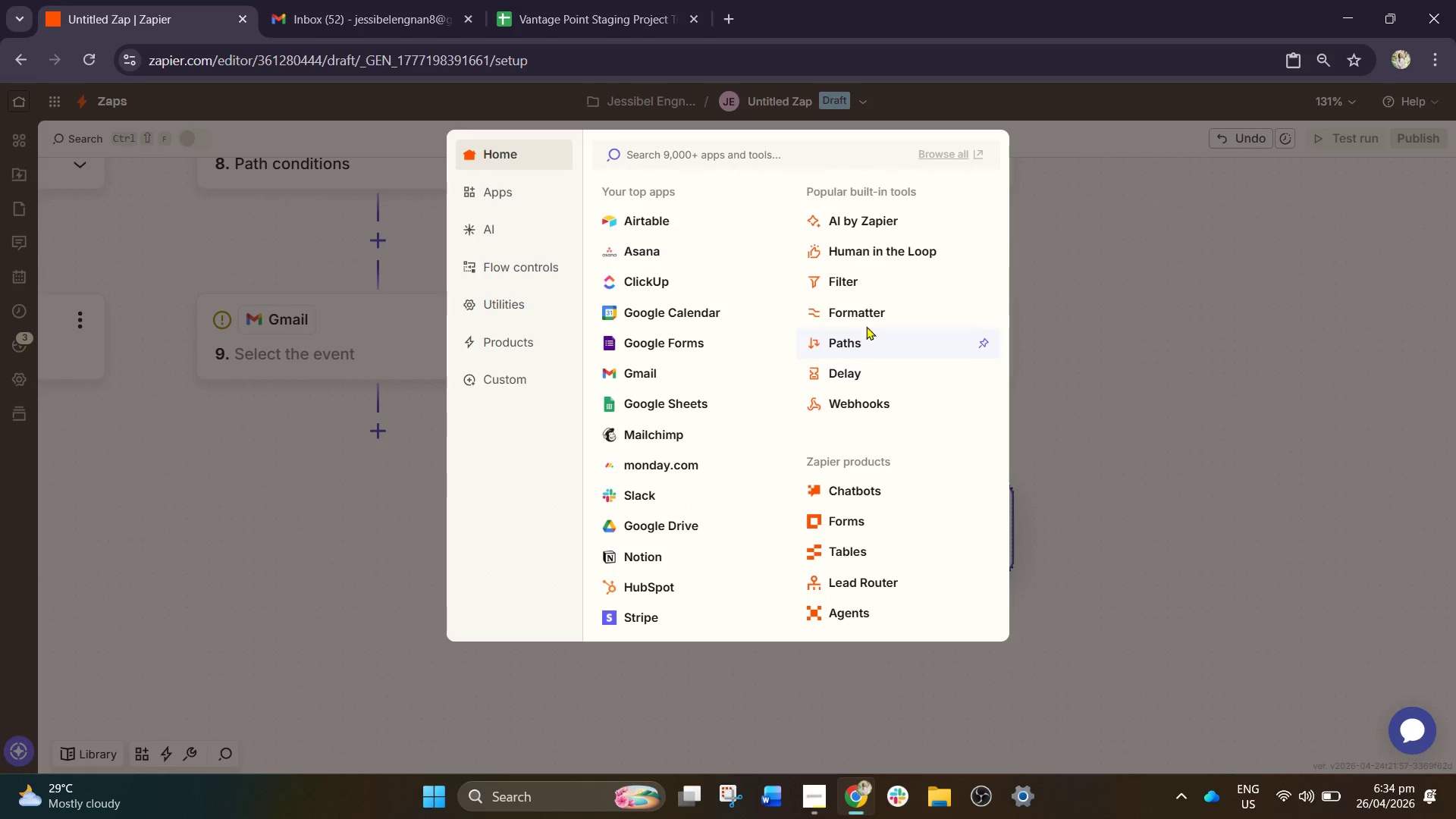 
left_click([856, 284])
 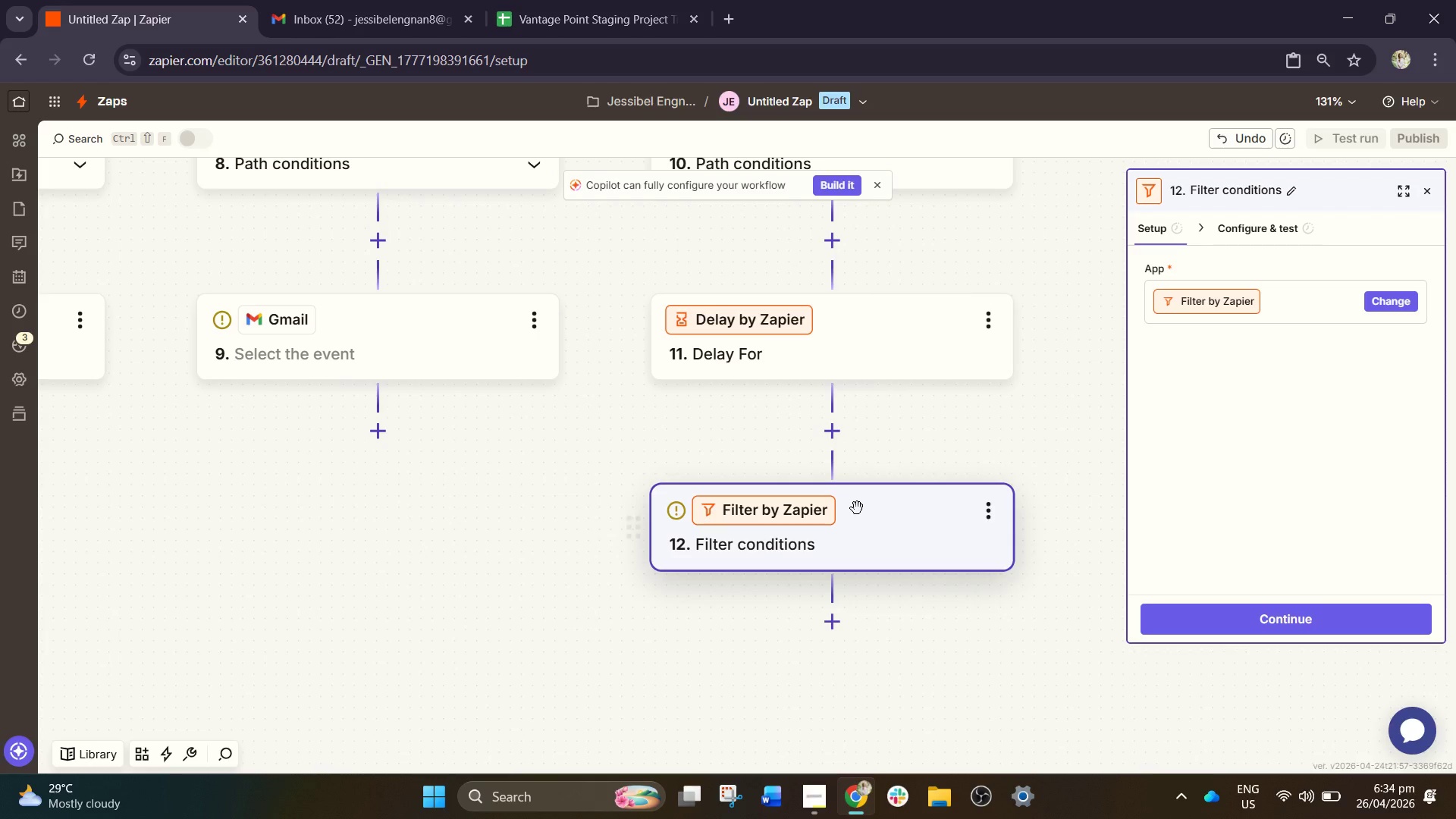 
left_click([865, 525])
 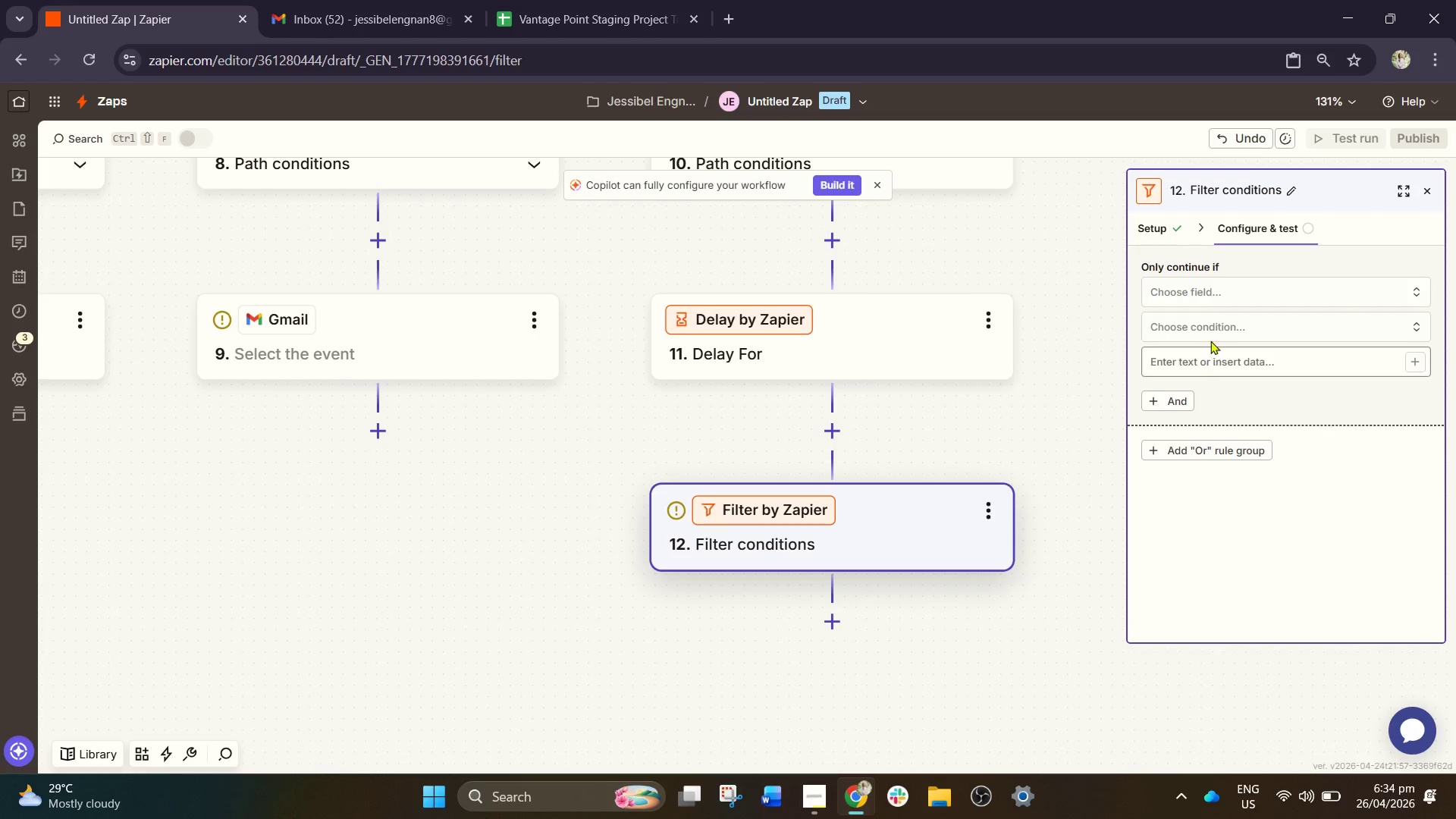 
left_click([1211, 290])
 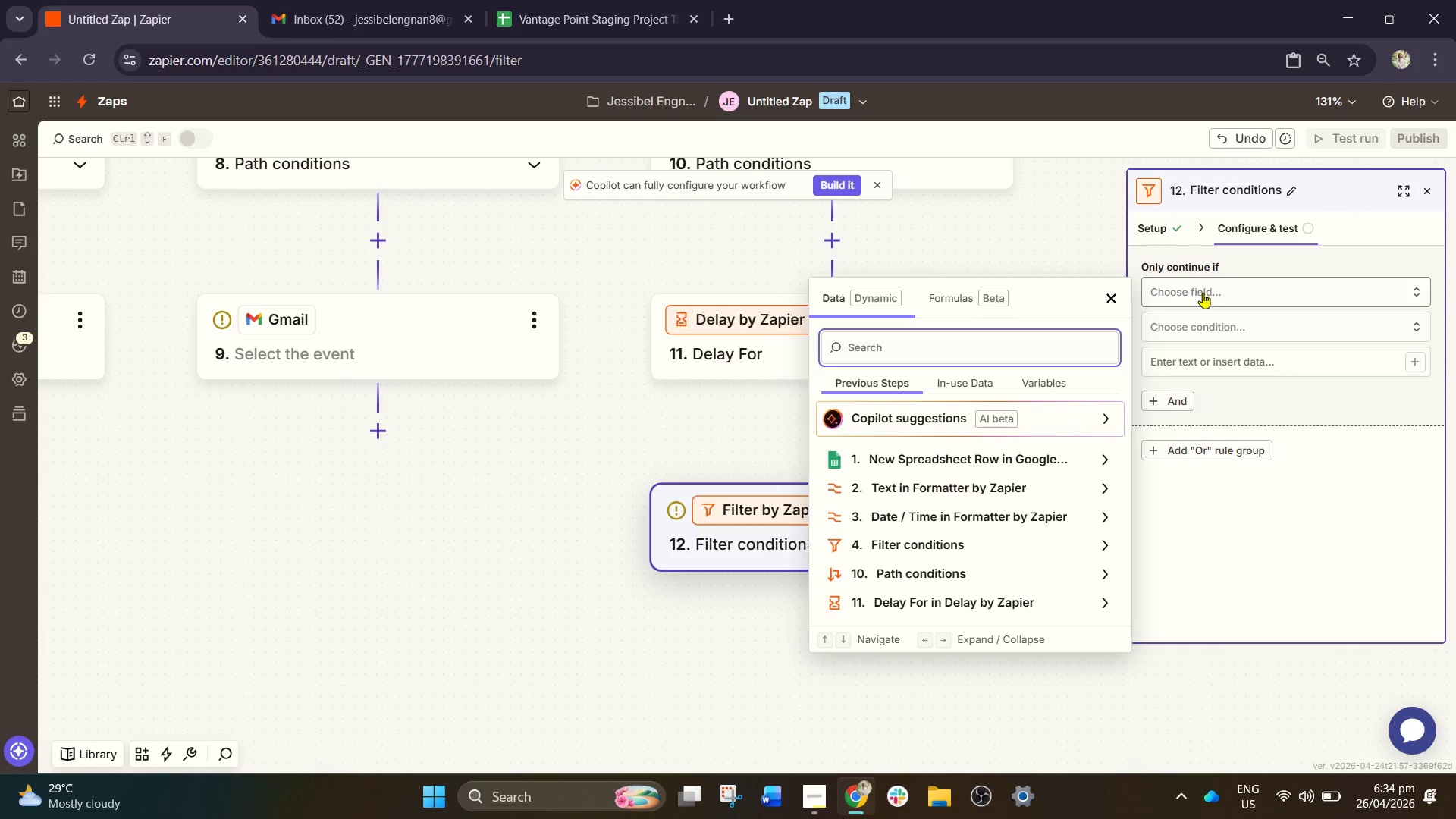 
type(proj)
 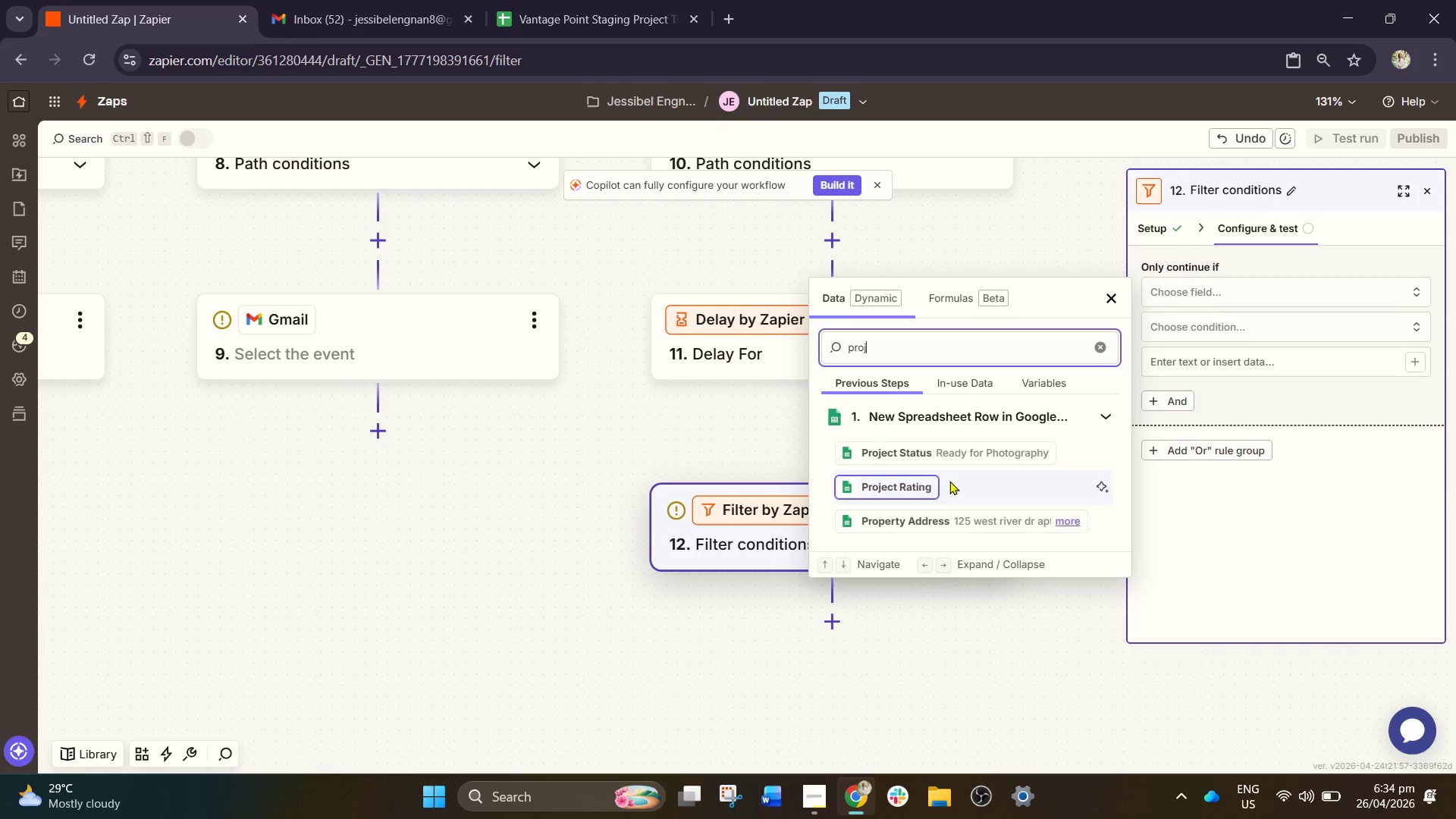 
left_click([914, 485])
 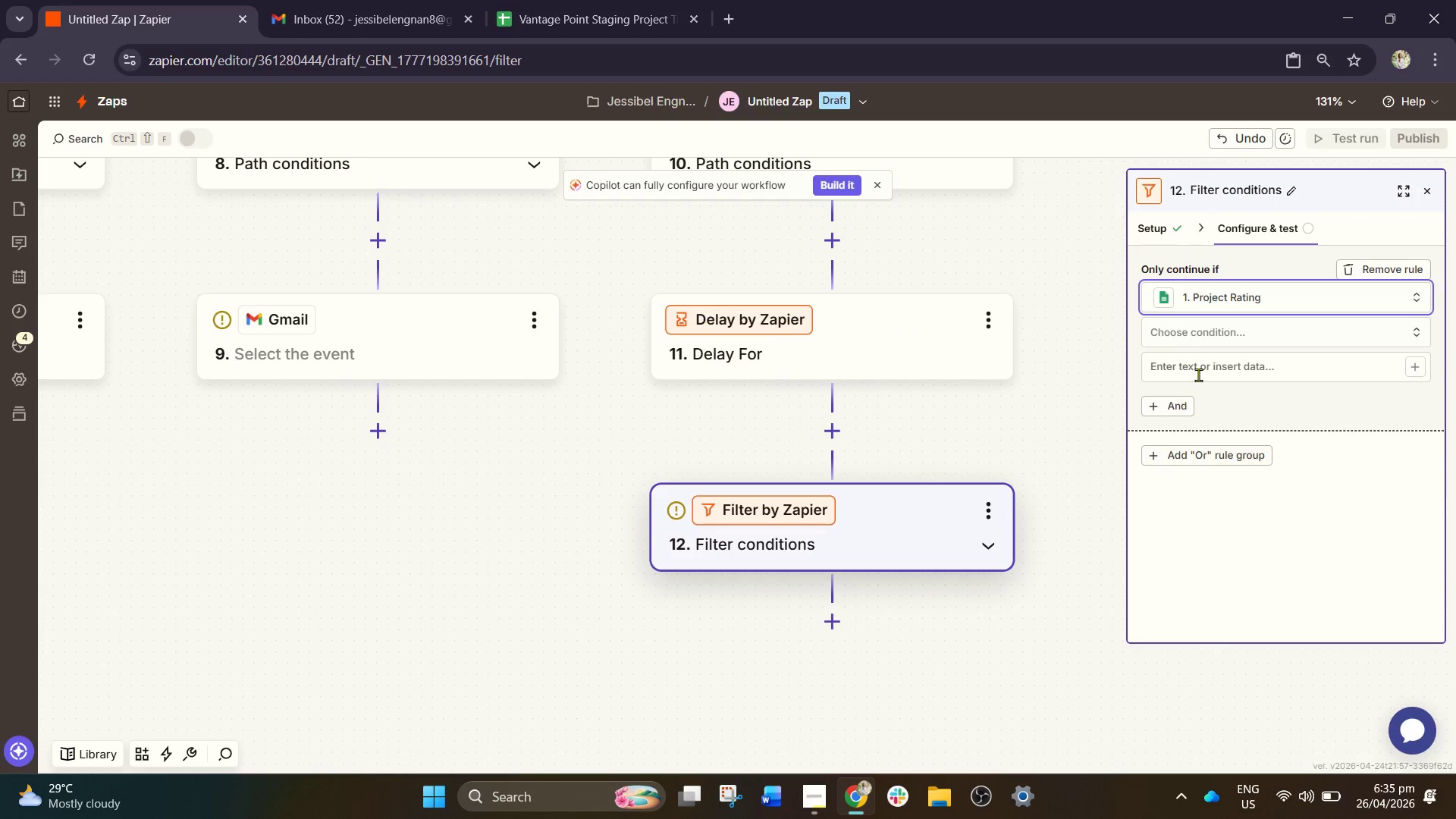 
left_click([1223, 328])
 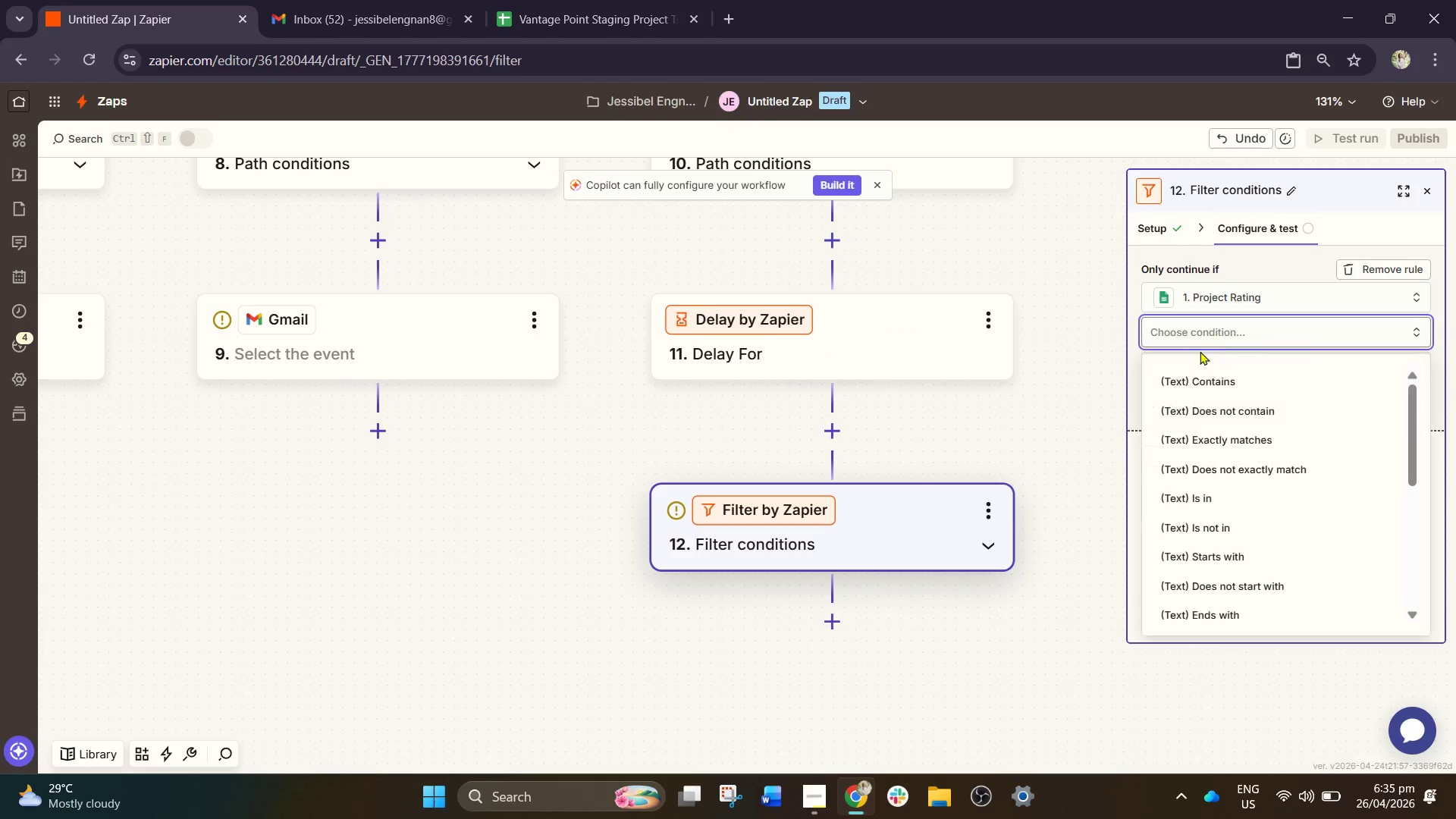 
scroll: coordinate [1271, 559], scroll_direction: down, amount: 9.0
 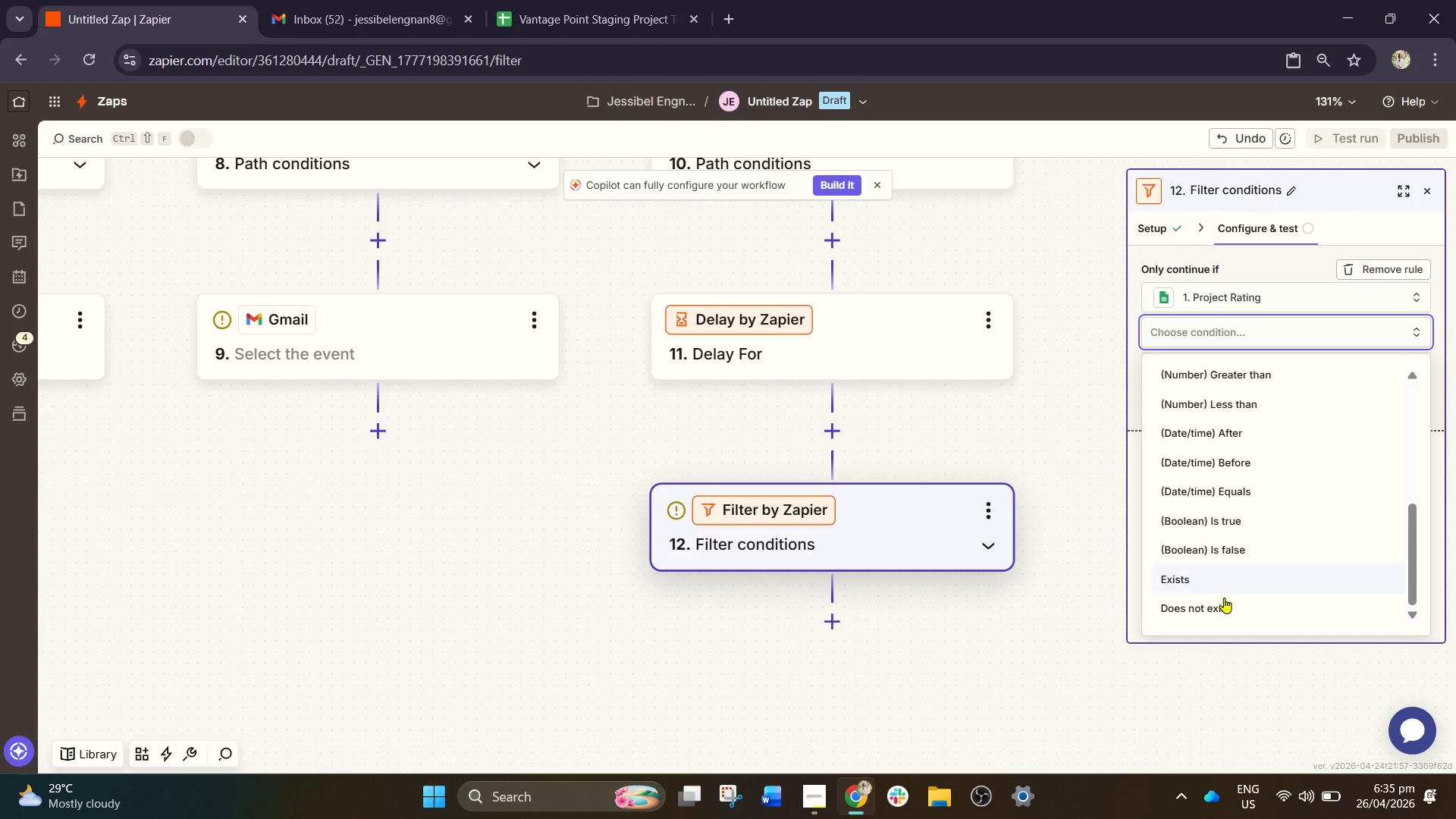 
left_click([1222, 601])
 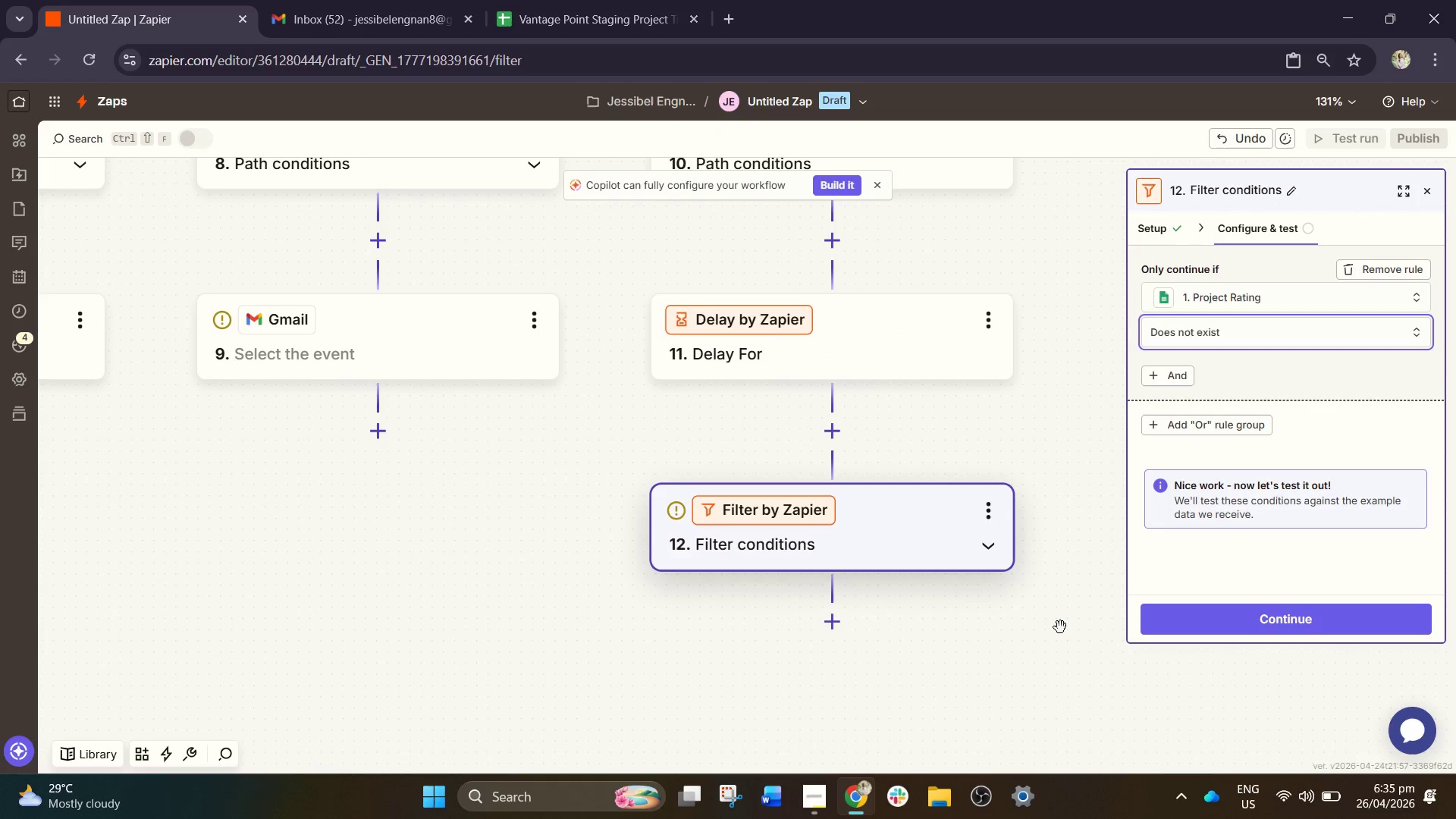 
left_click([1060, 627])
 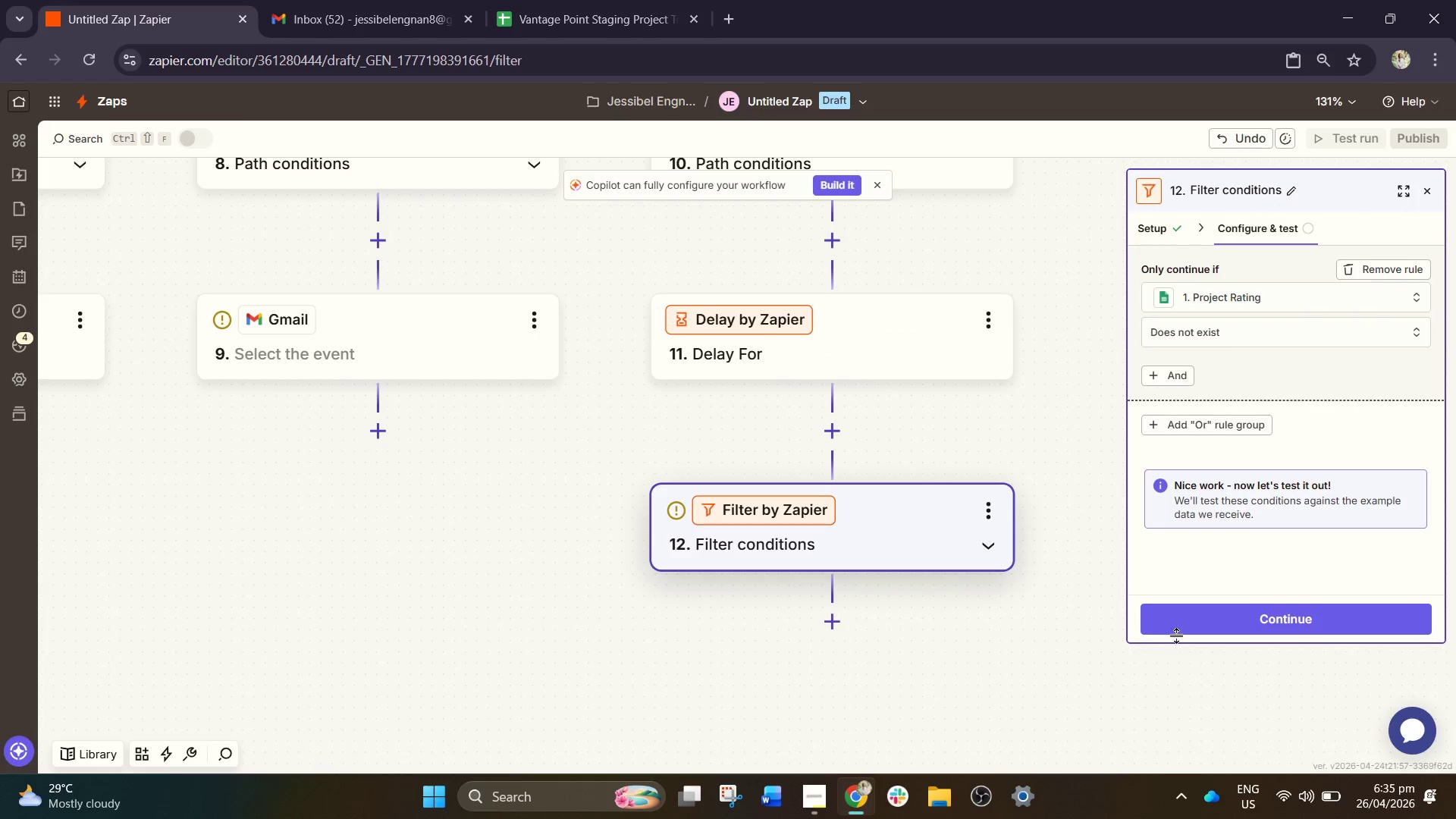 
left_click([1207, 635])
 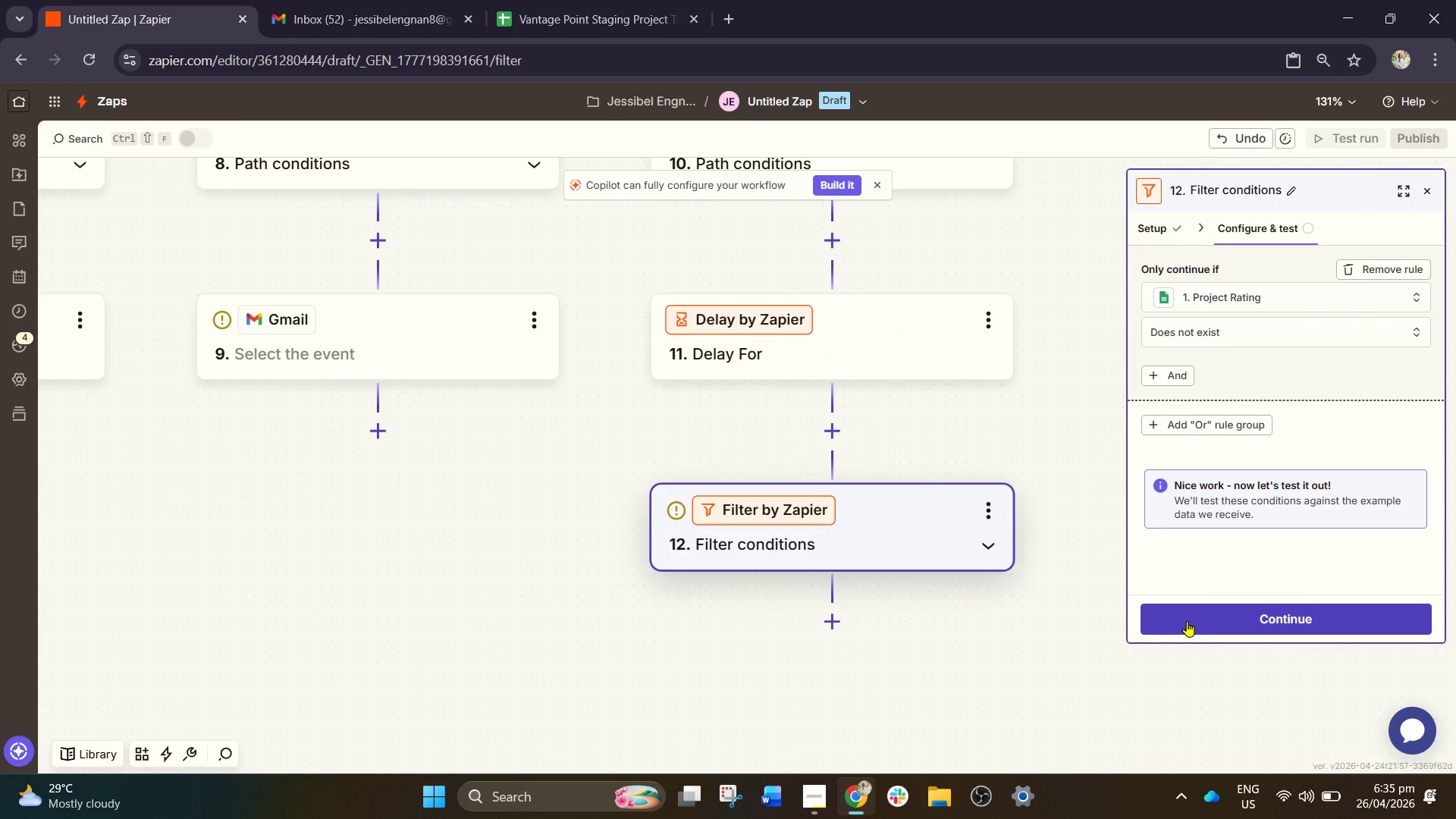 
left_click([1194, 621])
 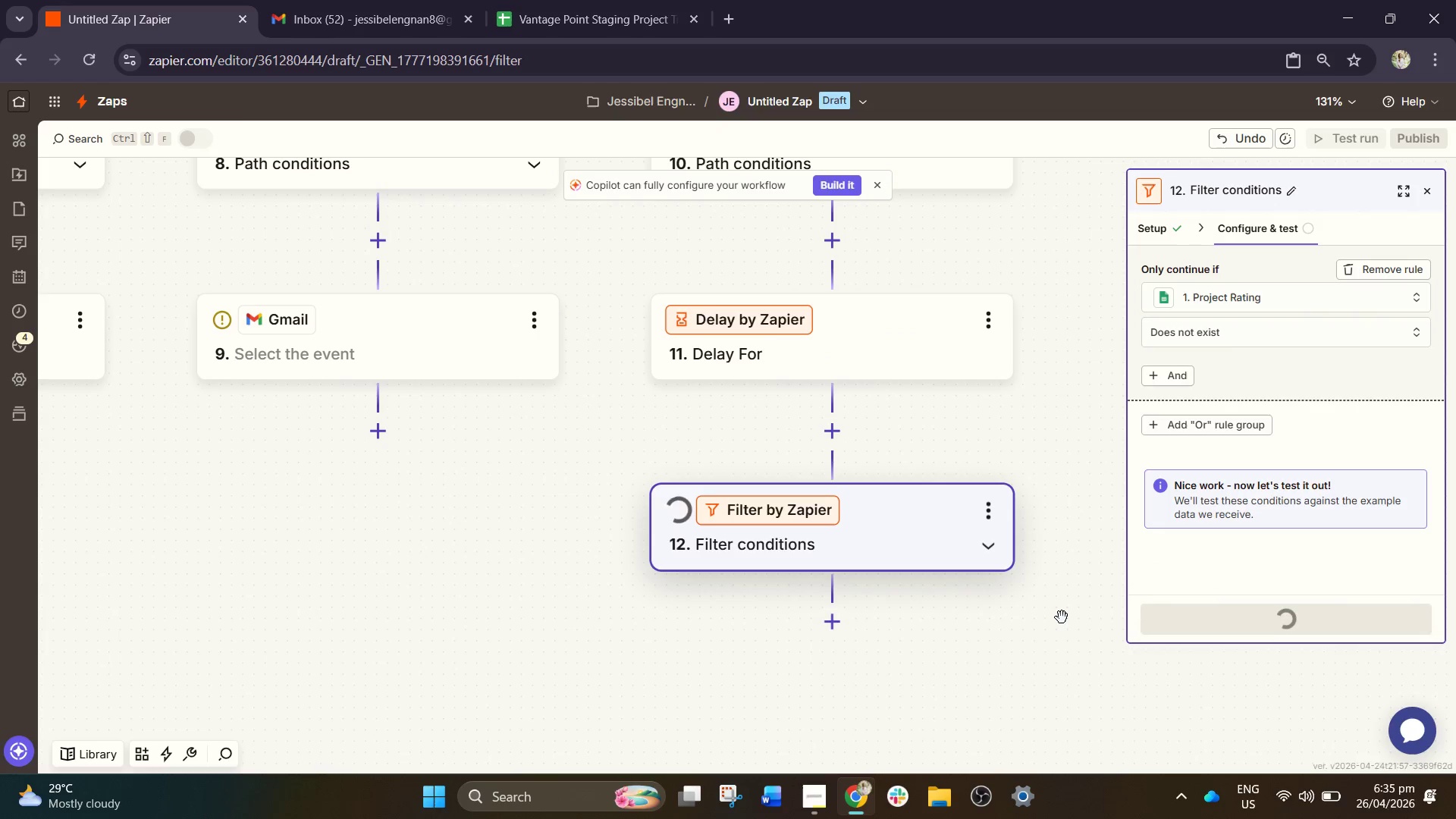 
left_click_drag(start_coordinate=[1062, 617], to_coordinate=[1068, 573])
 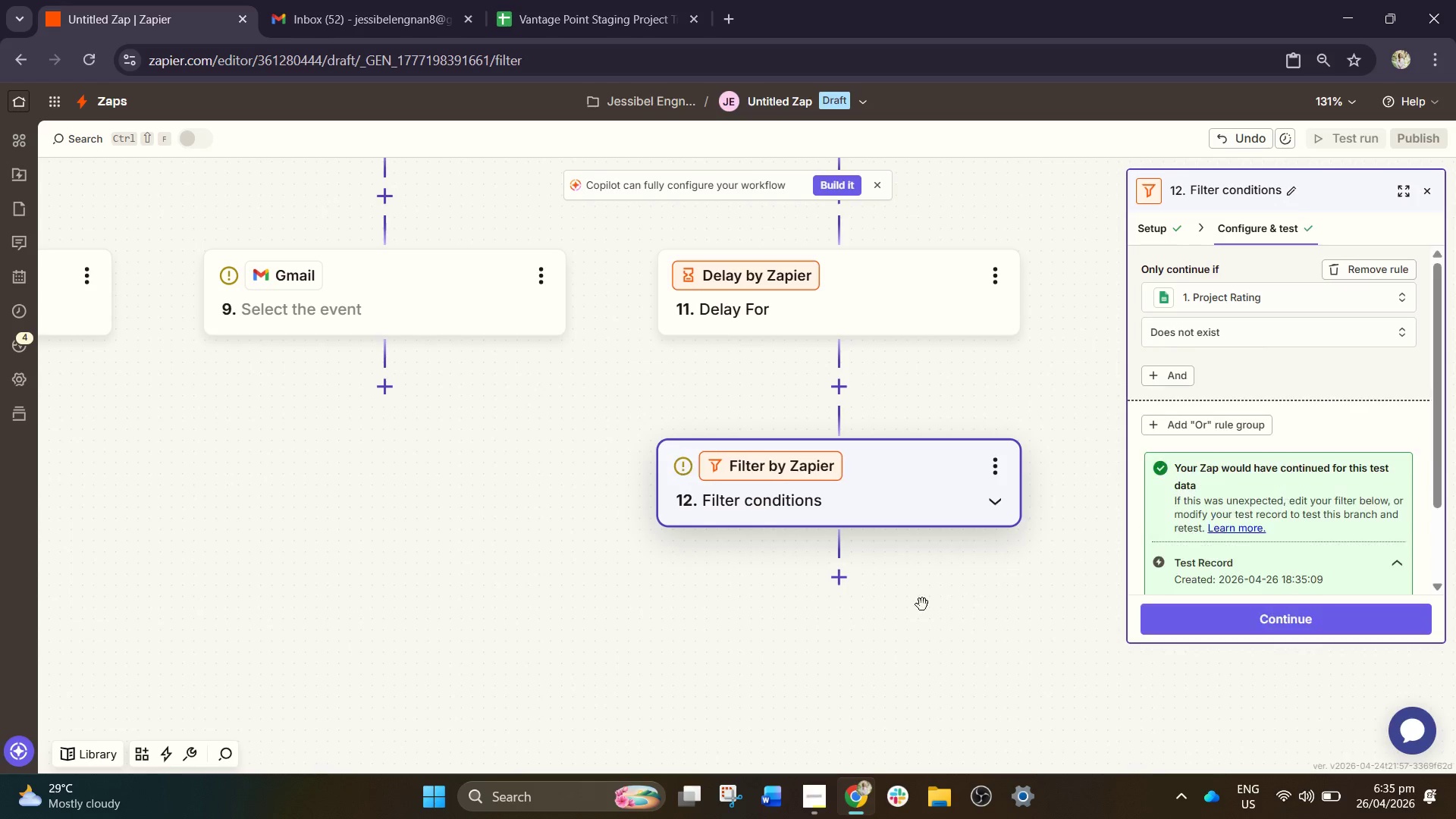 
left_click_drag(start_coordinate=[911, 589], to_coordinate=[954, 485])
 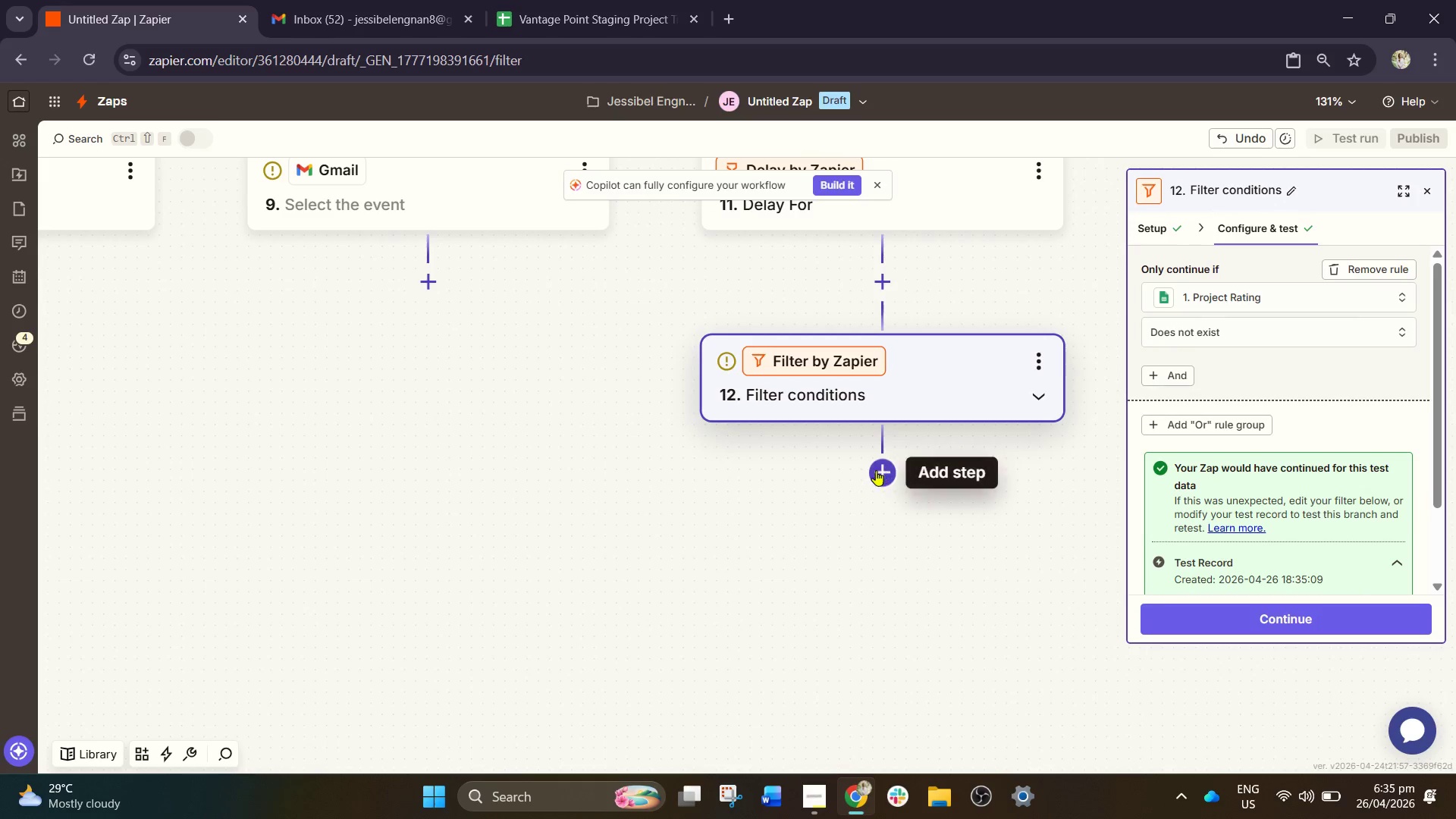 
left_click([876, 470])
 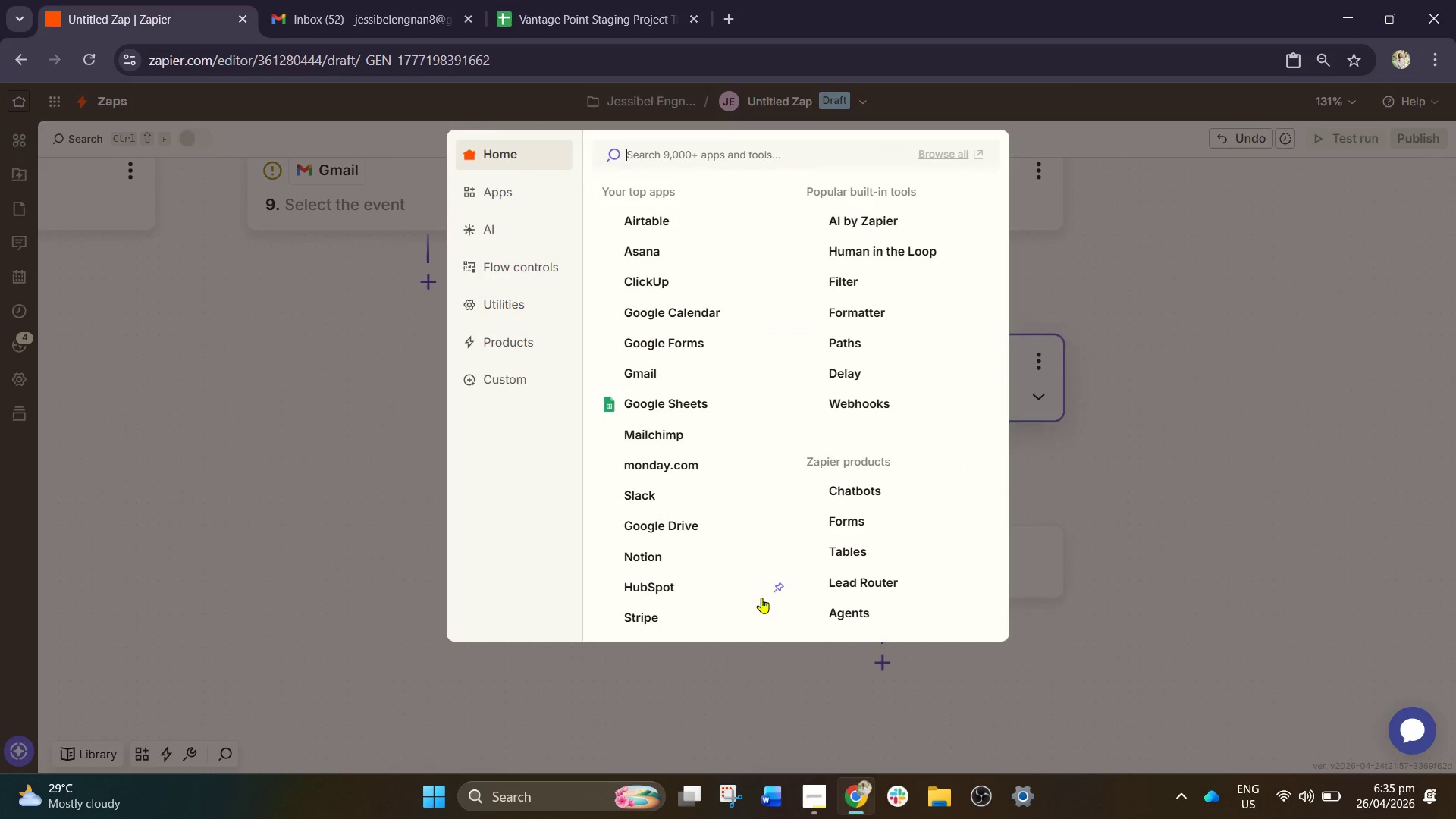 
left_click([1309, 555])
 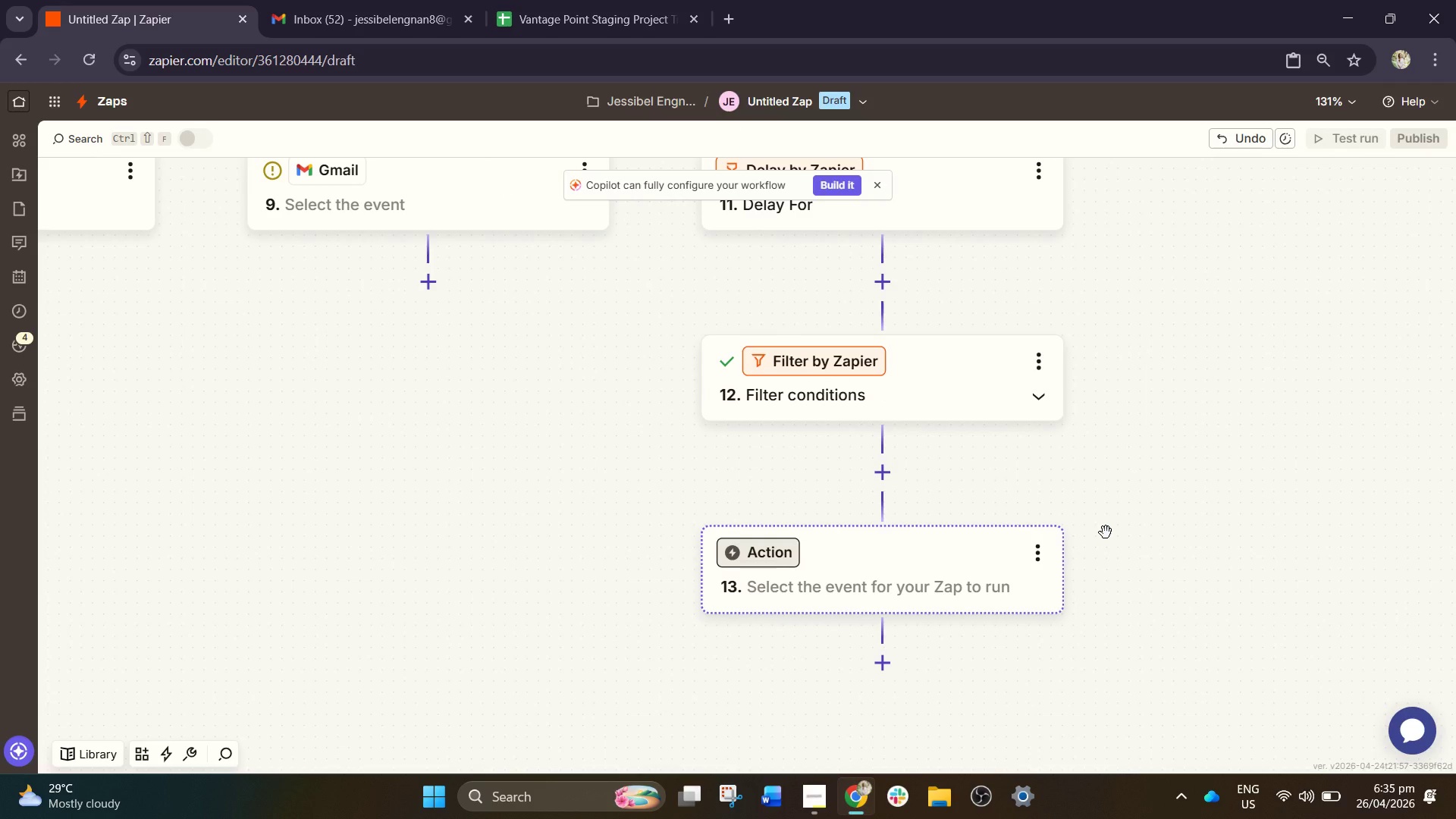 
left_click([836, 582])
 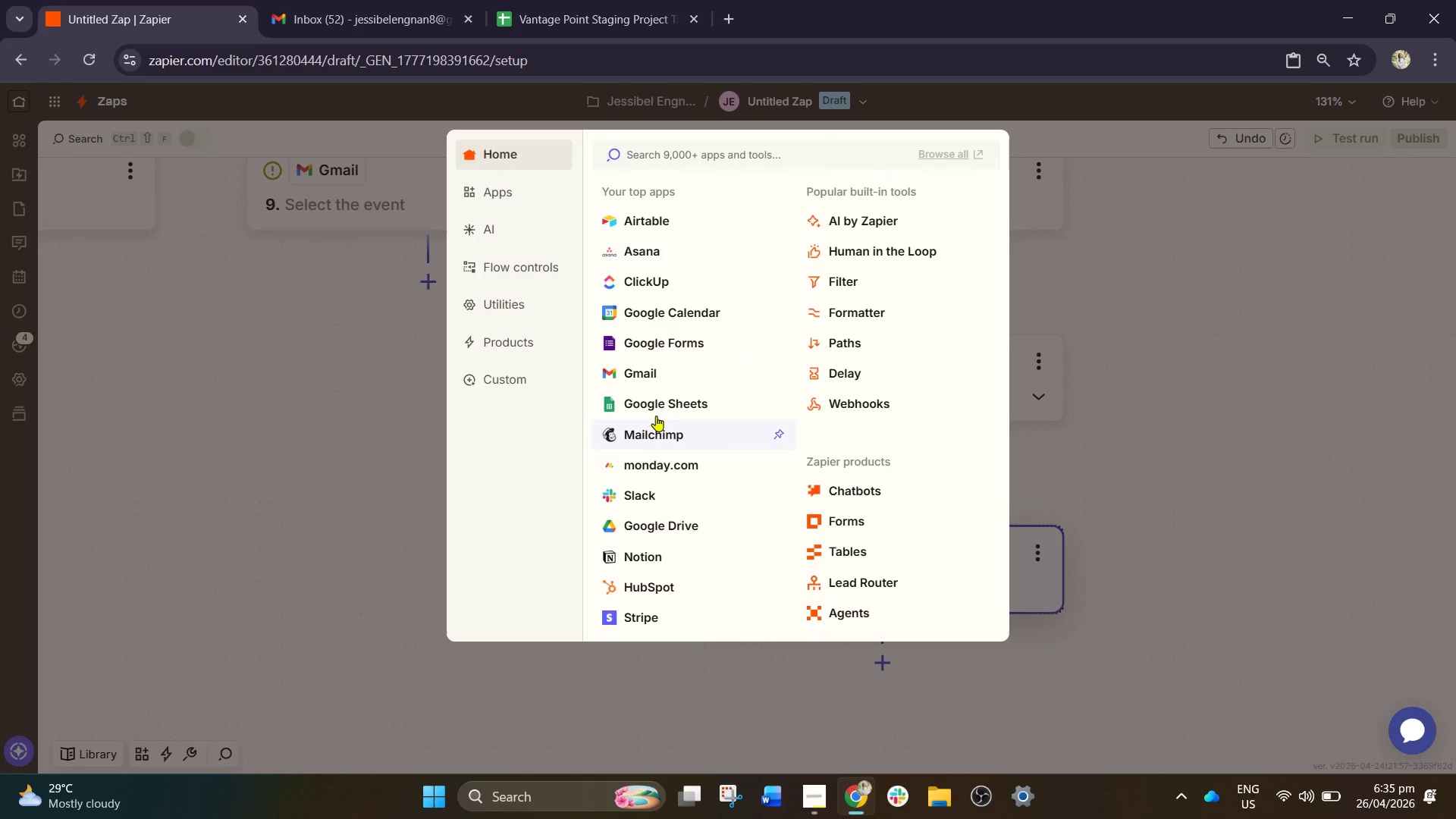 
left_click([635, 364])
 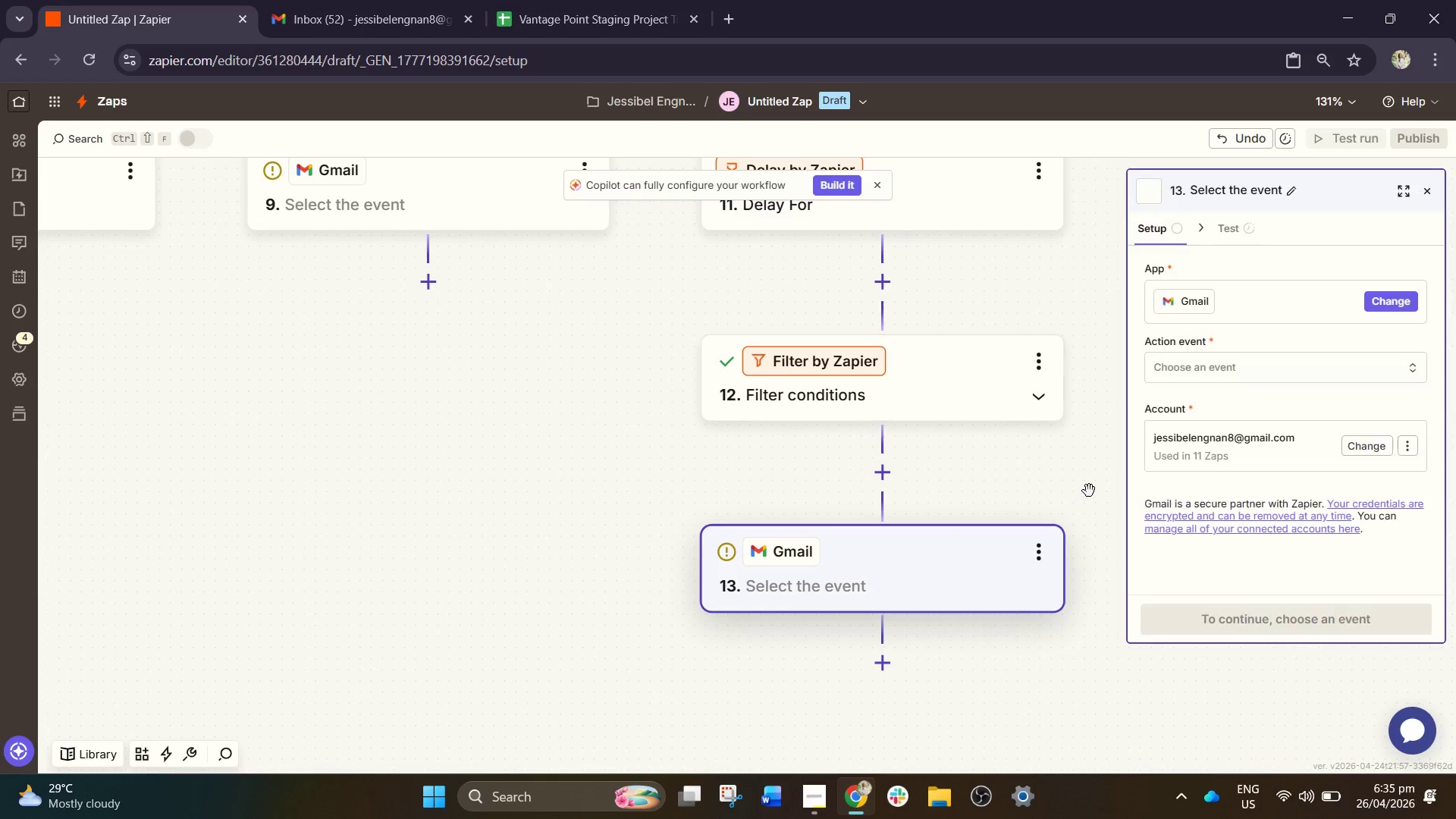 
left_click_drag(start_coordinate=[1132, 502], to_coordinate=[1133, 413])
 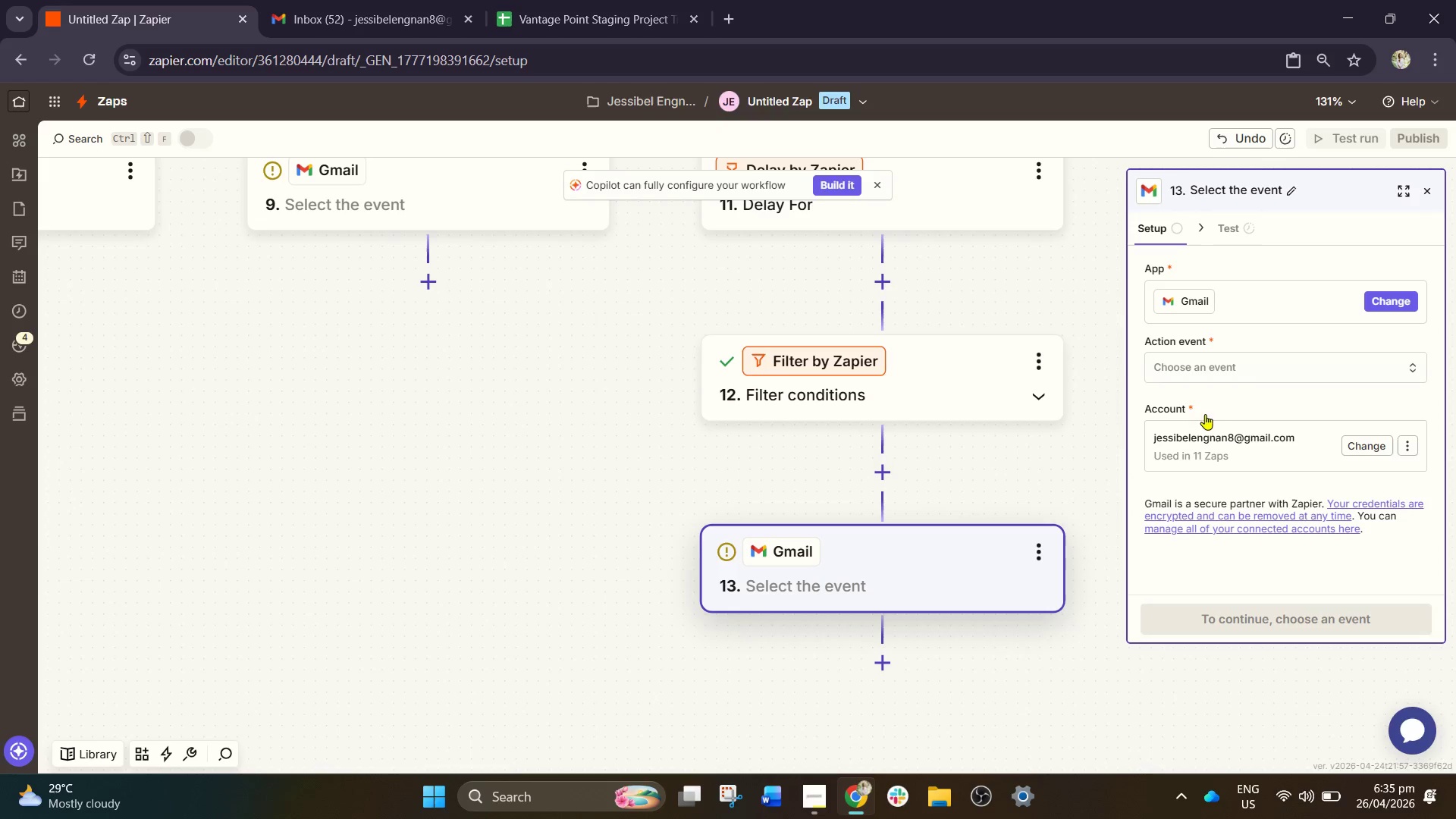 
left_click([1228, 378])
 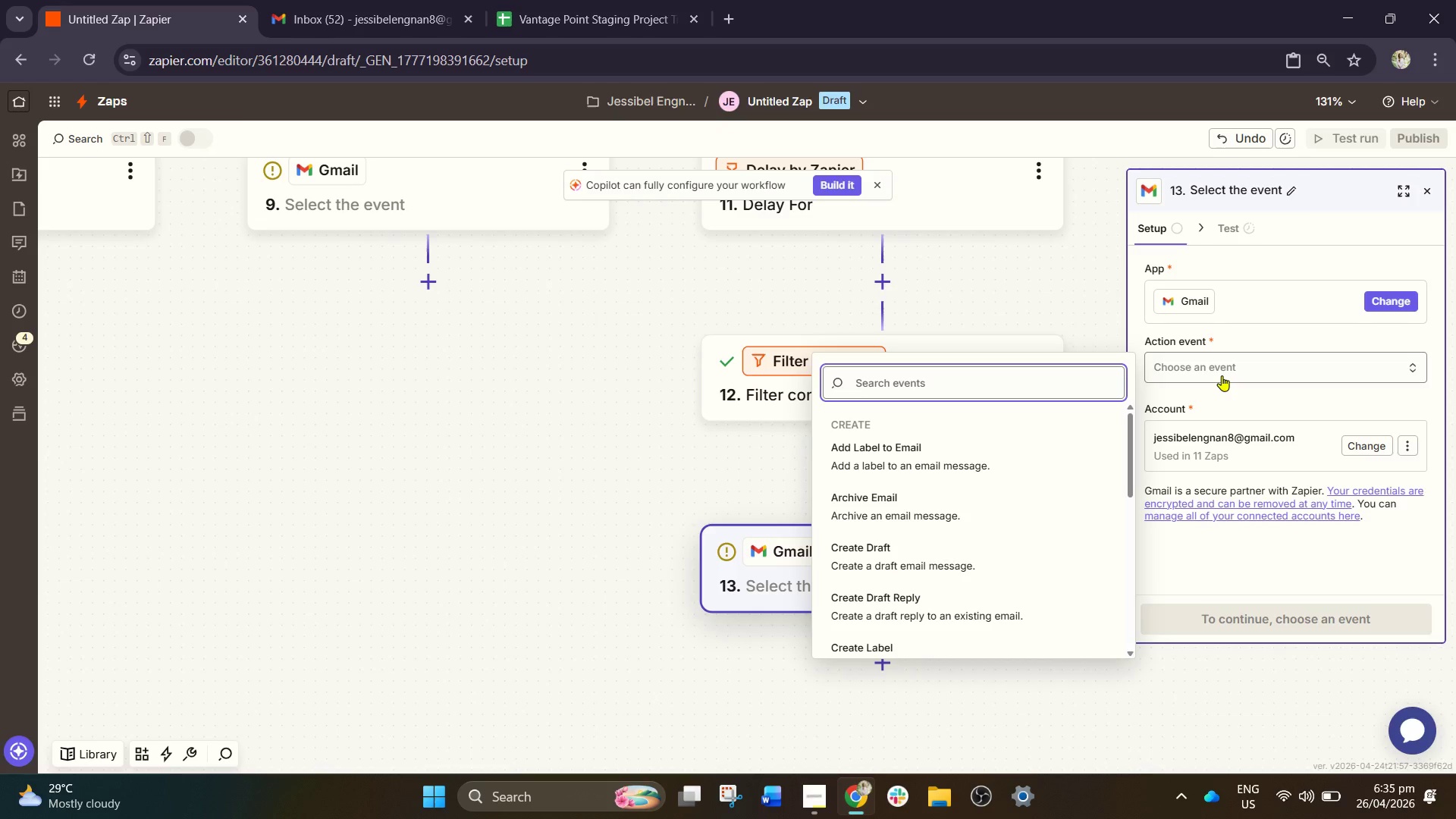 
key(S)
 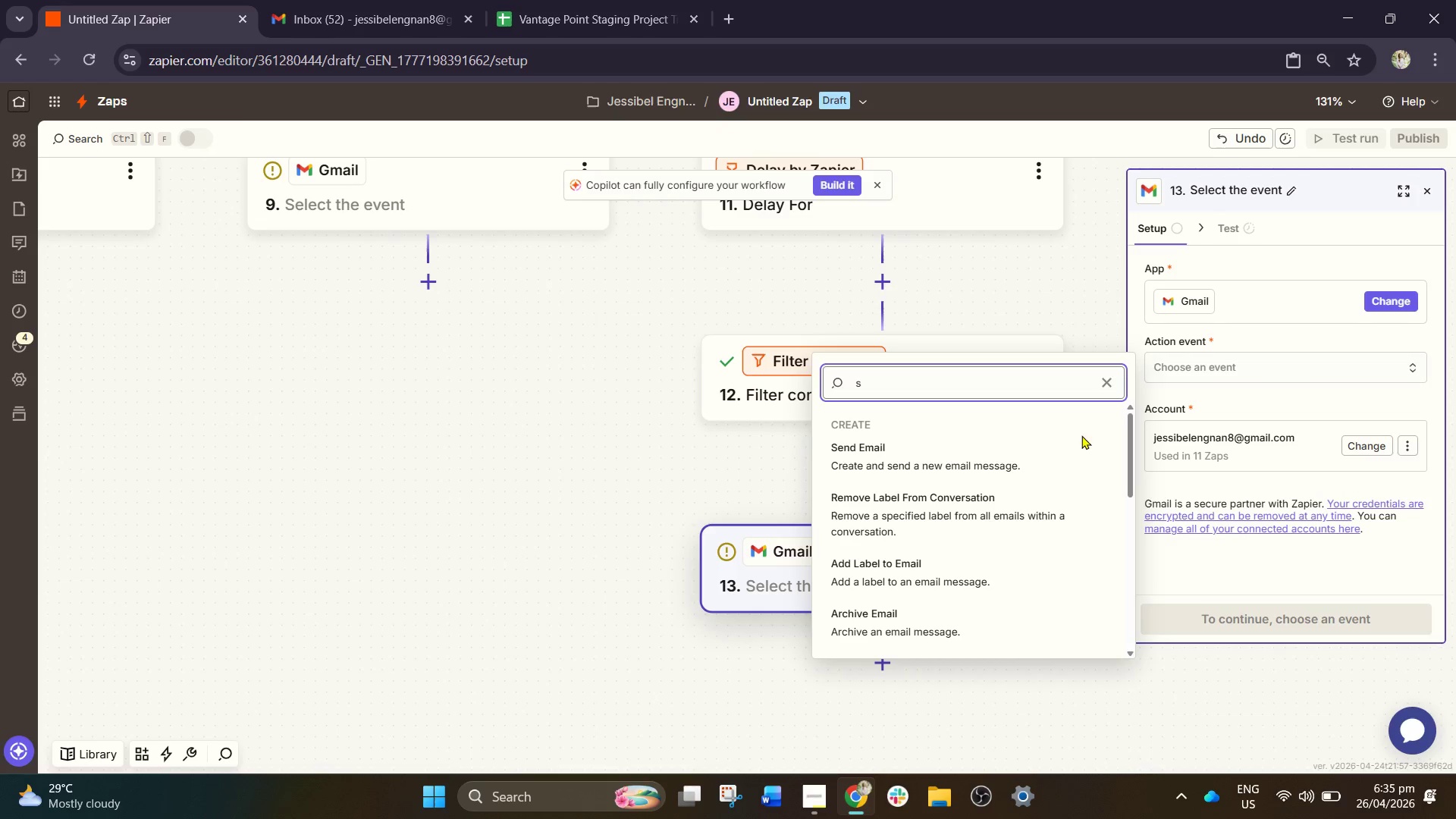 
left_click([970, 453])
 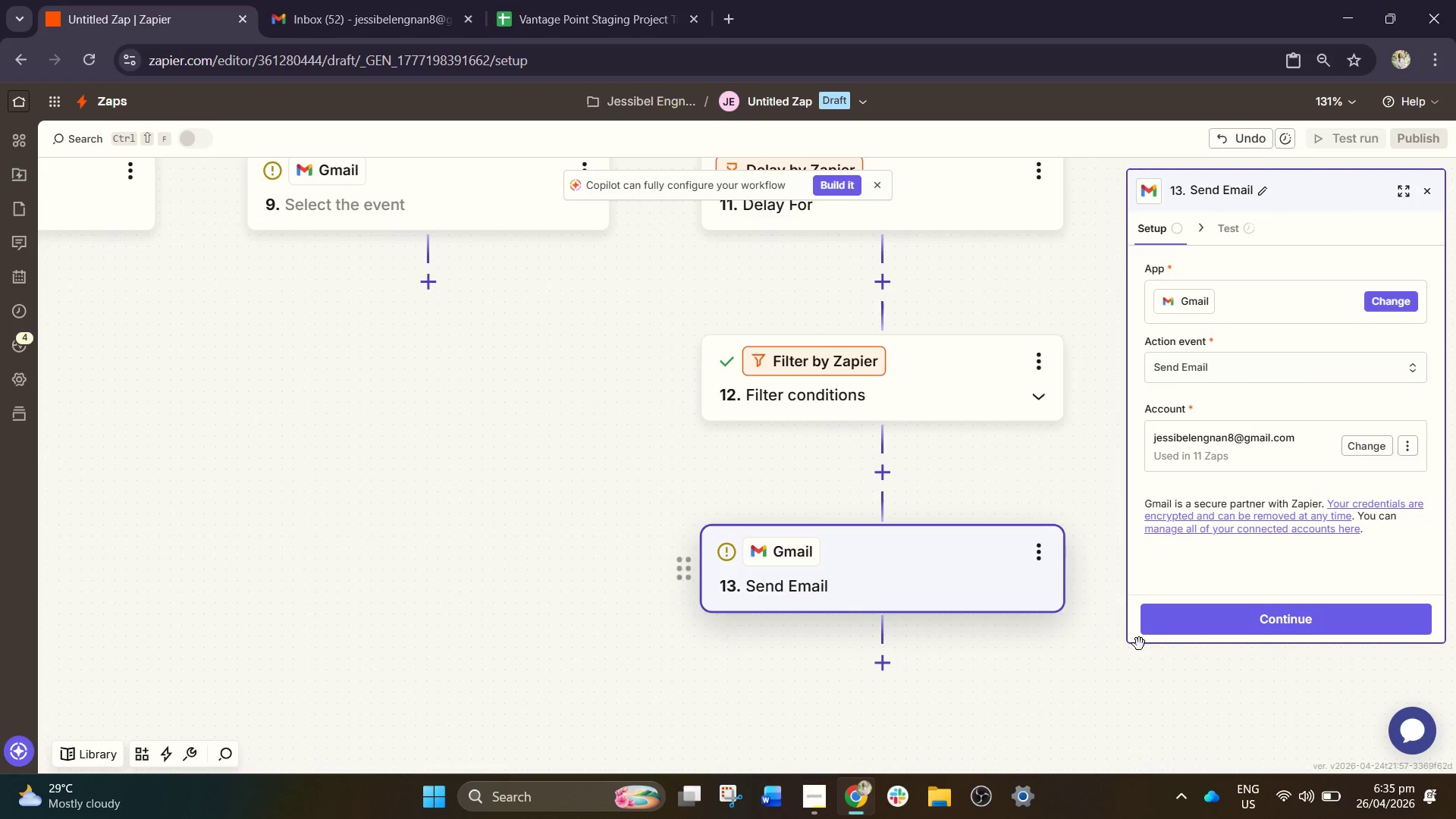 
left_click([1233, 625])
 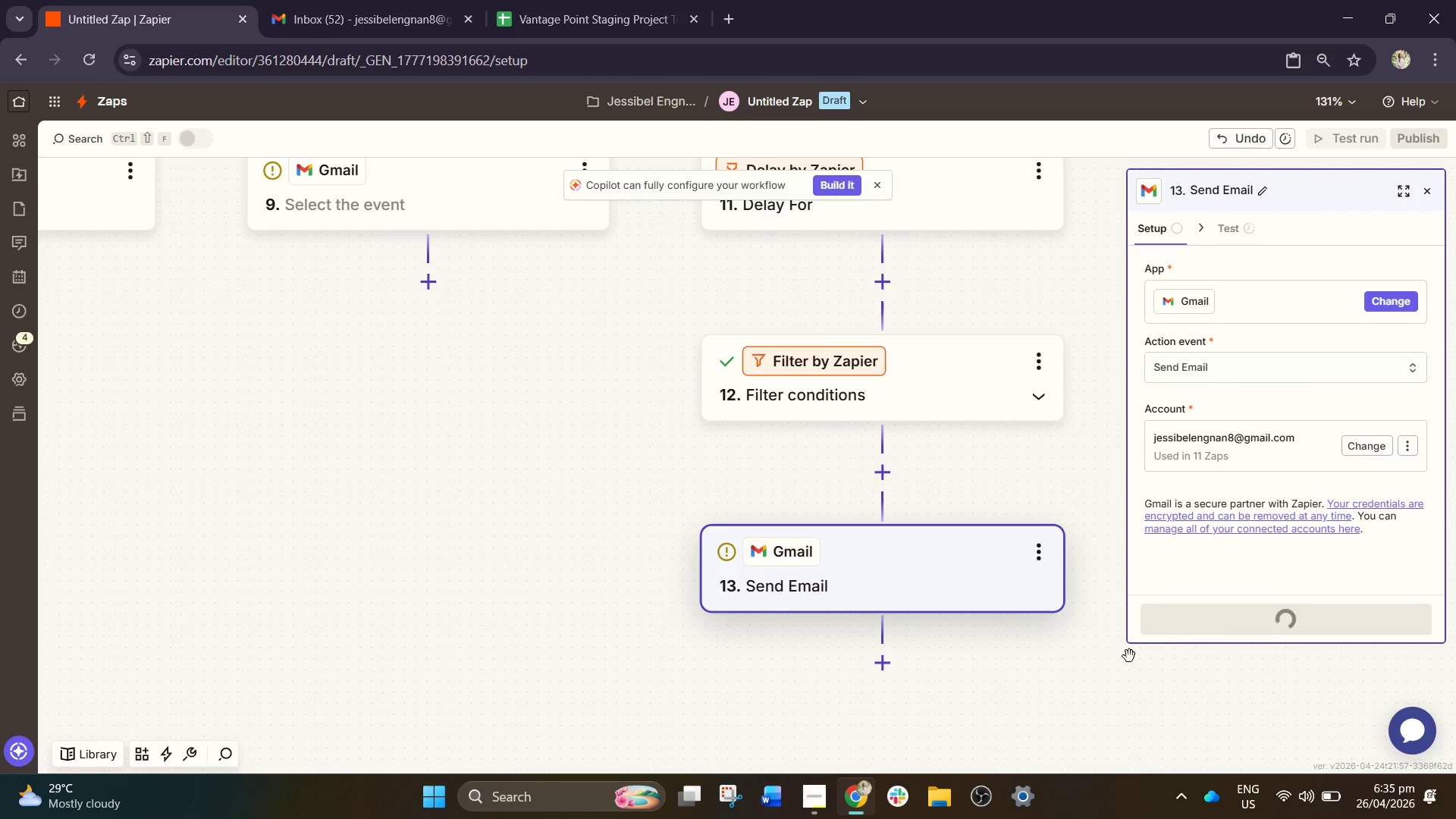 
left_click_drag(start_coordinate=[1104, 655], to_coordinate=[1112, 607])
 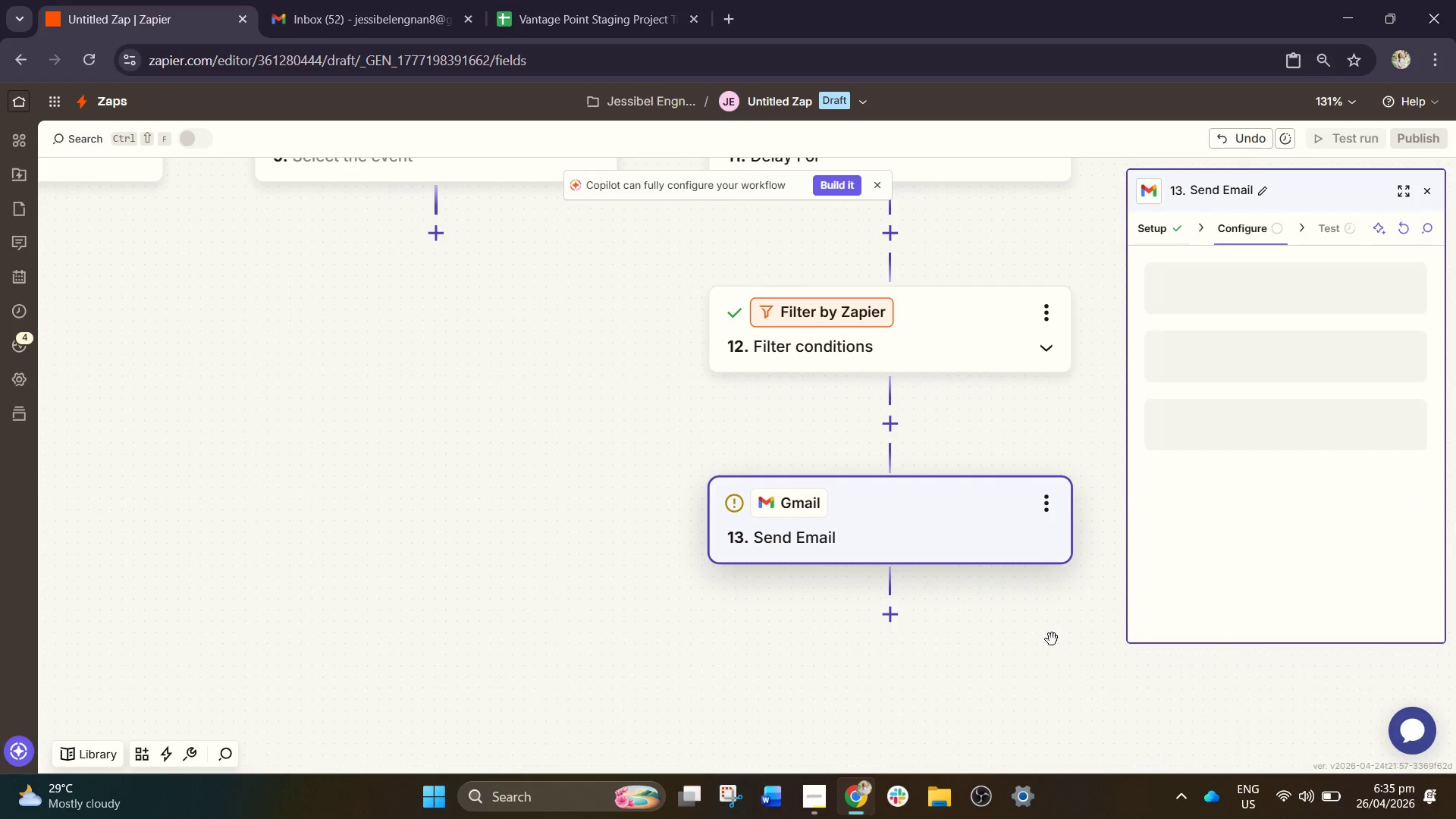 
left_click_drag(start_coordinate=[1026, 631], to_coordinate=[1044, 515])
 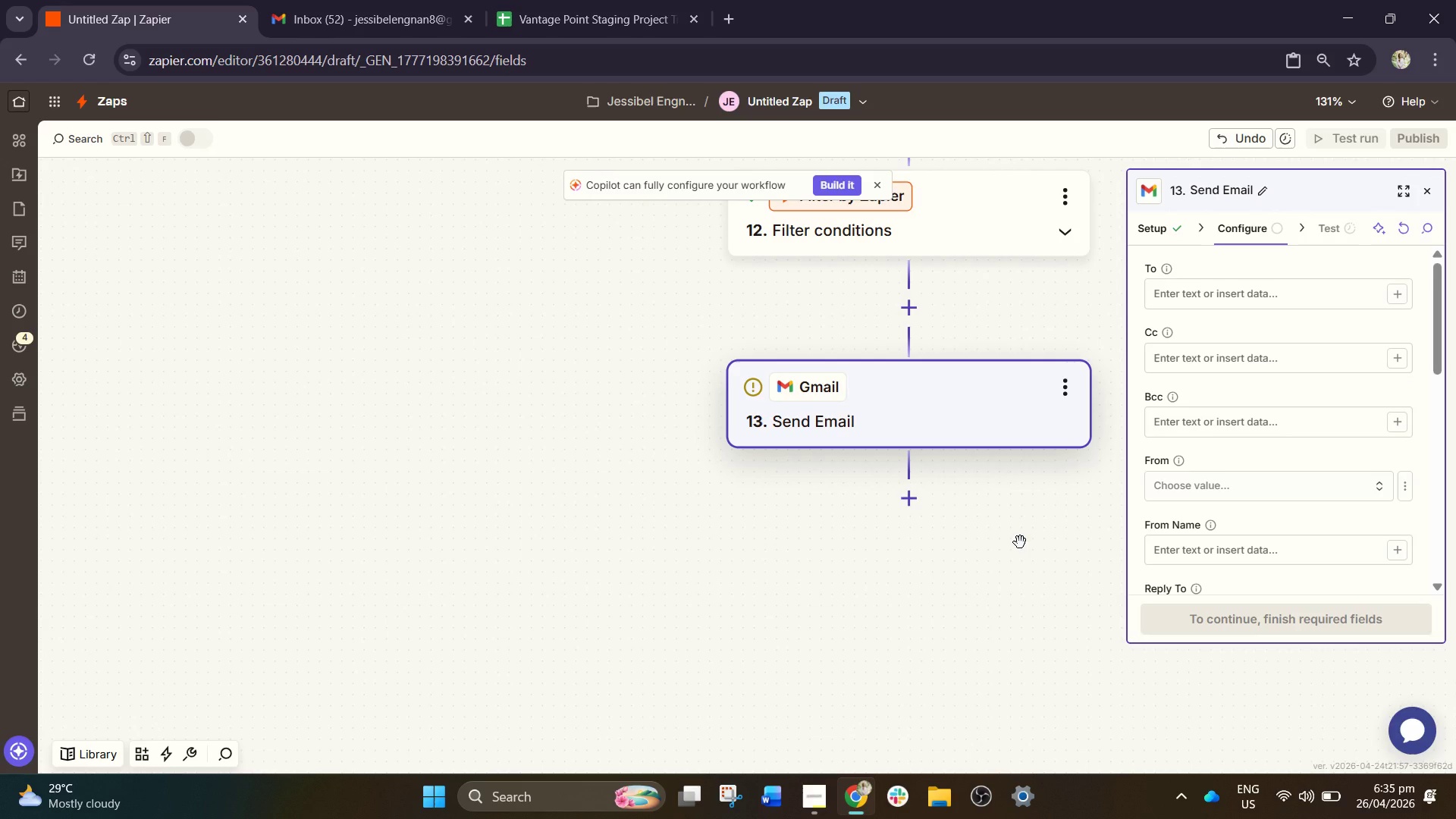 
wait(7.28)
 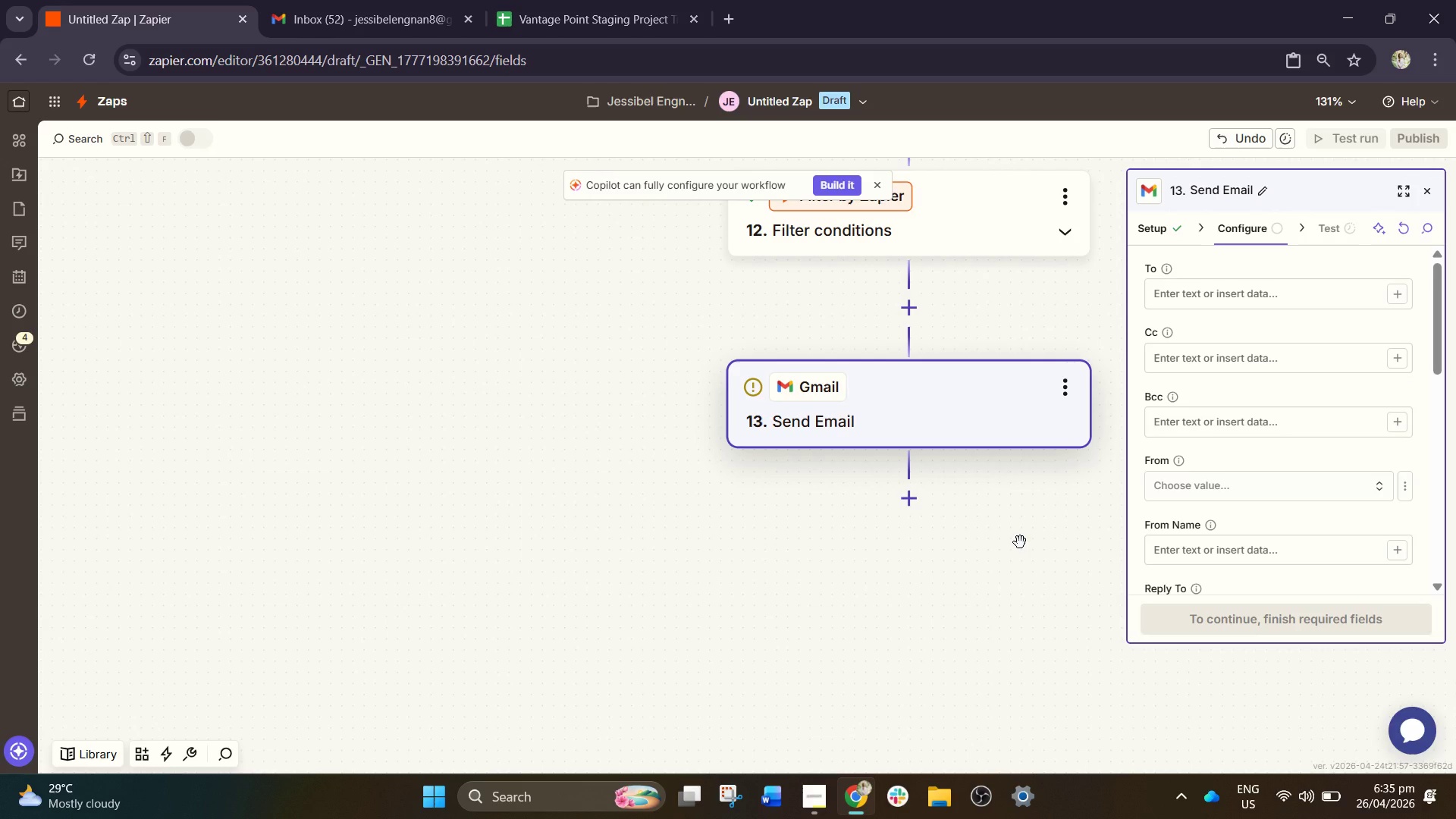 
left_click([905, 497])
 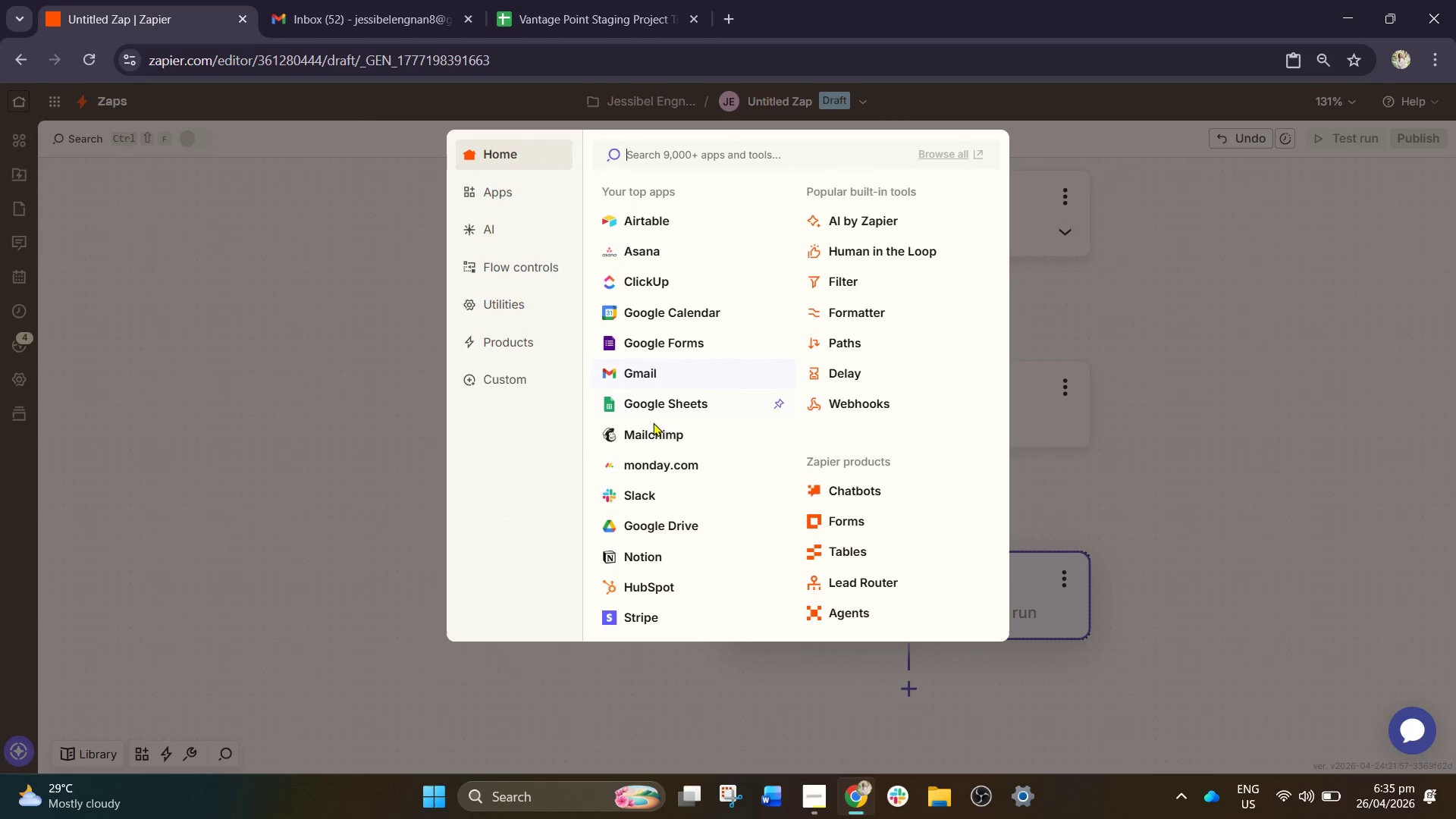 
left_click([650, 497])
 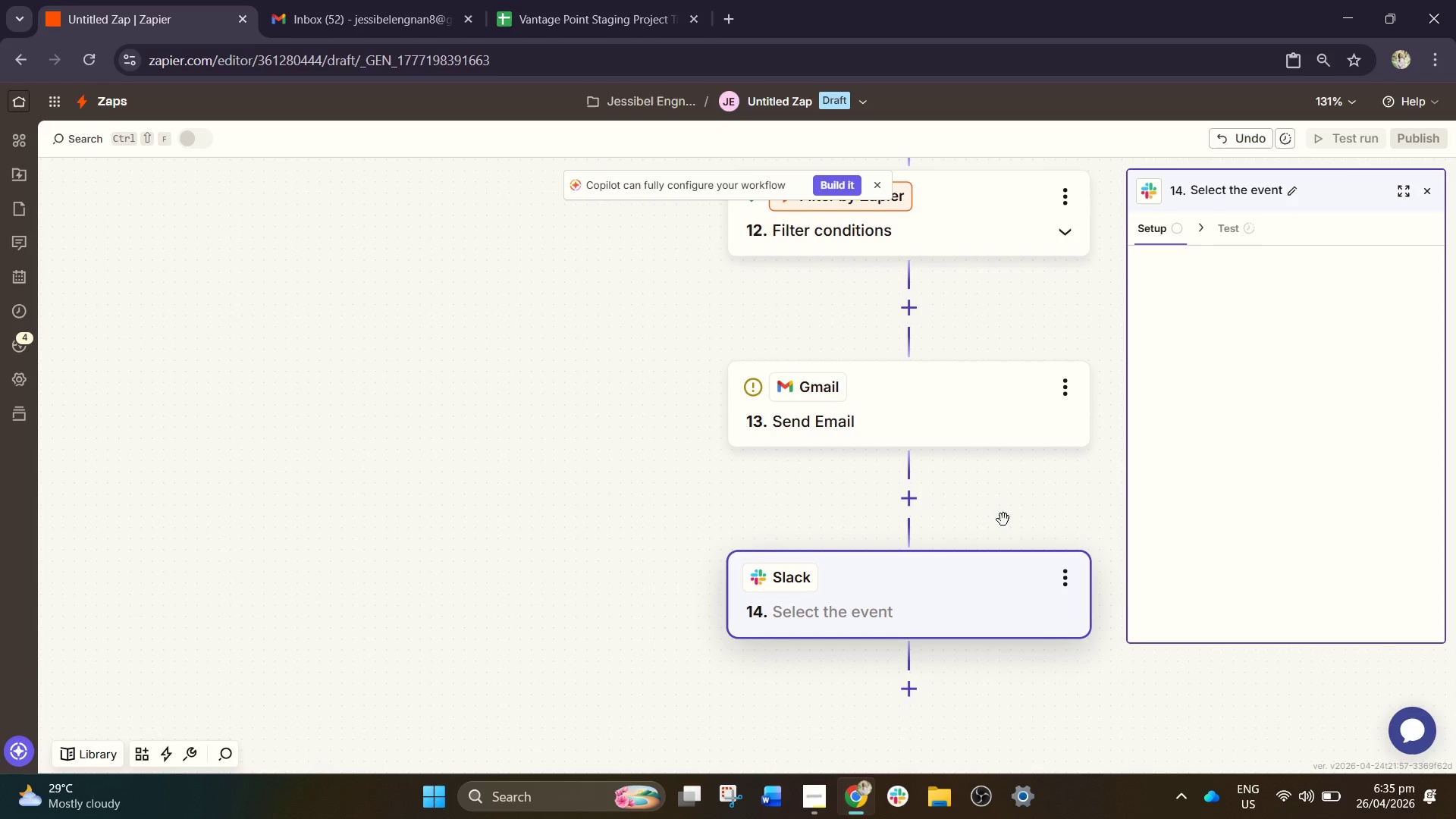 
left_click([491, 471])
 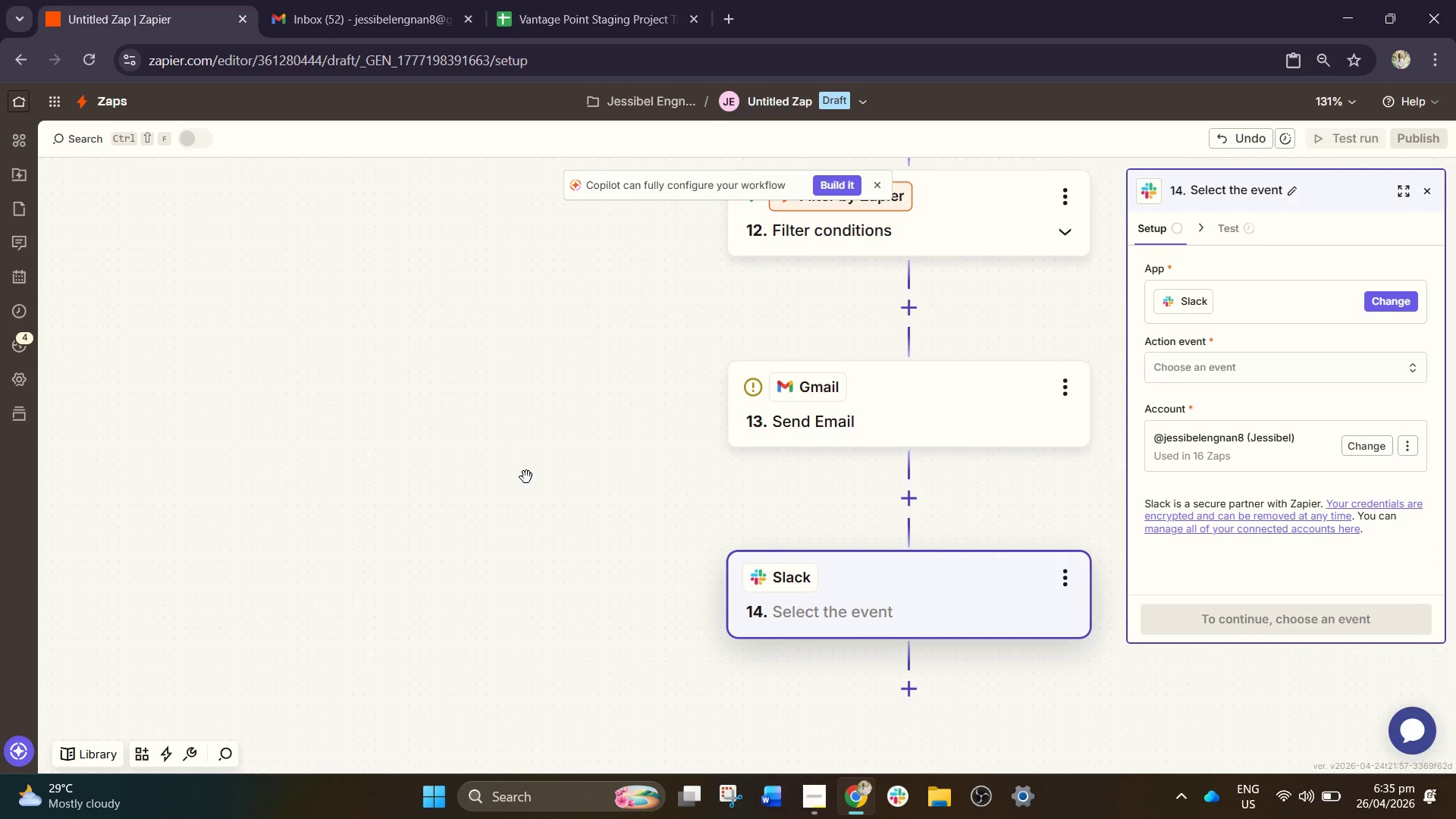 
left_click_drag(start_coordinate=[575, 460], to_coordinate=[805, 667])
 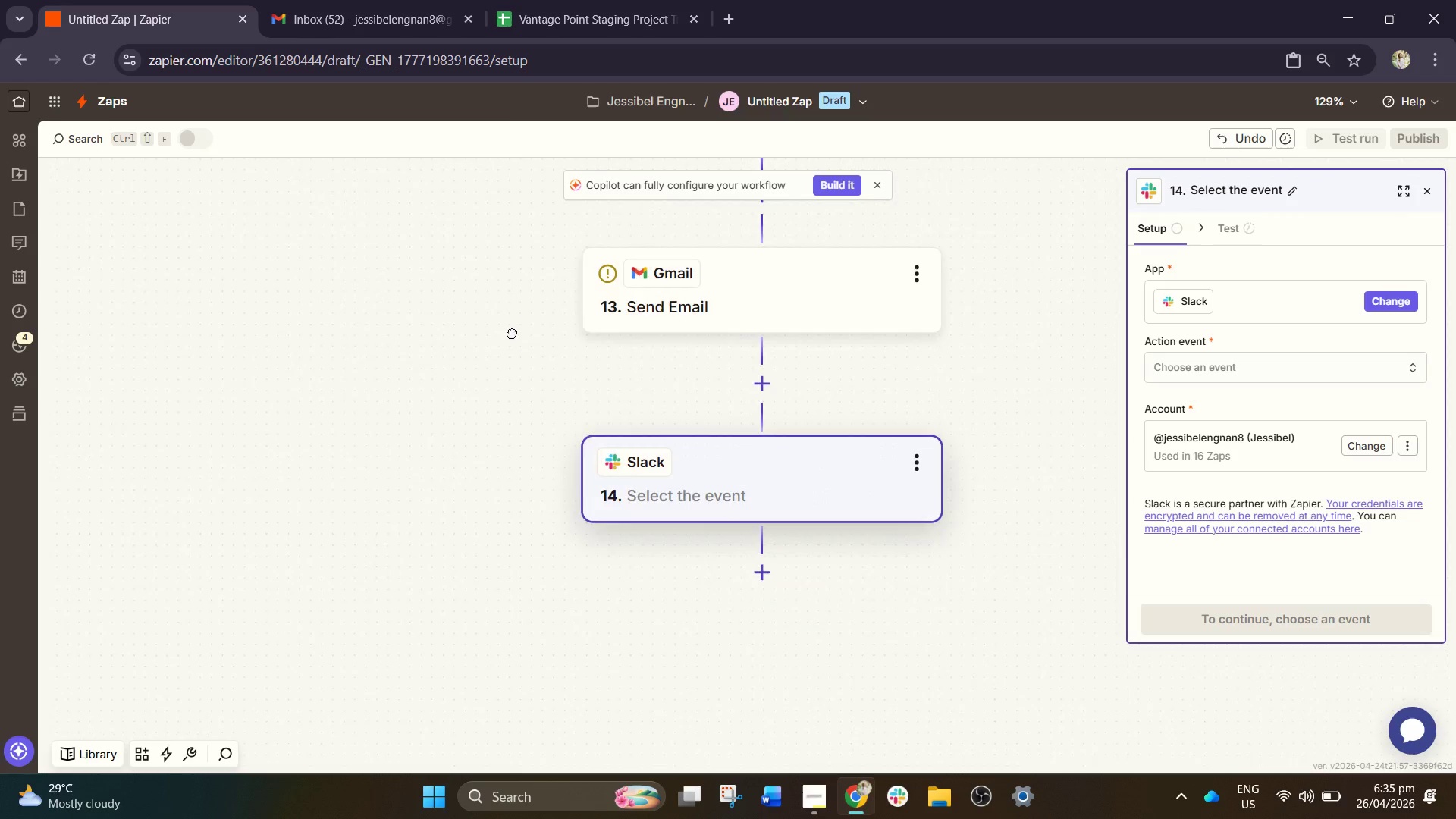 
left_click_drag(start_coordinate=[512, 333], to_coordinate=[1039, 786])
 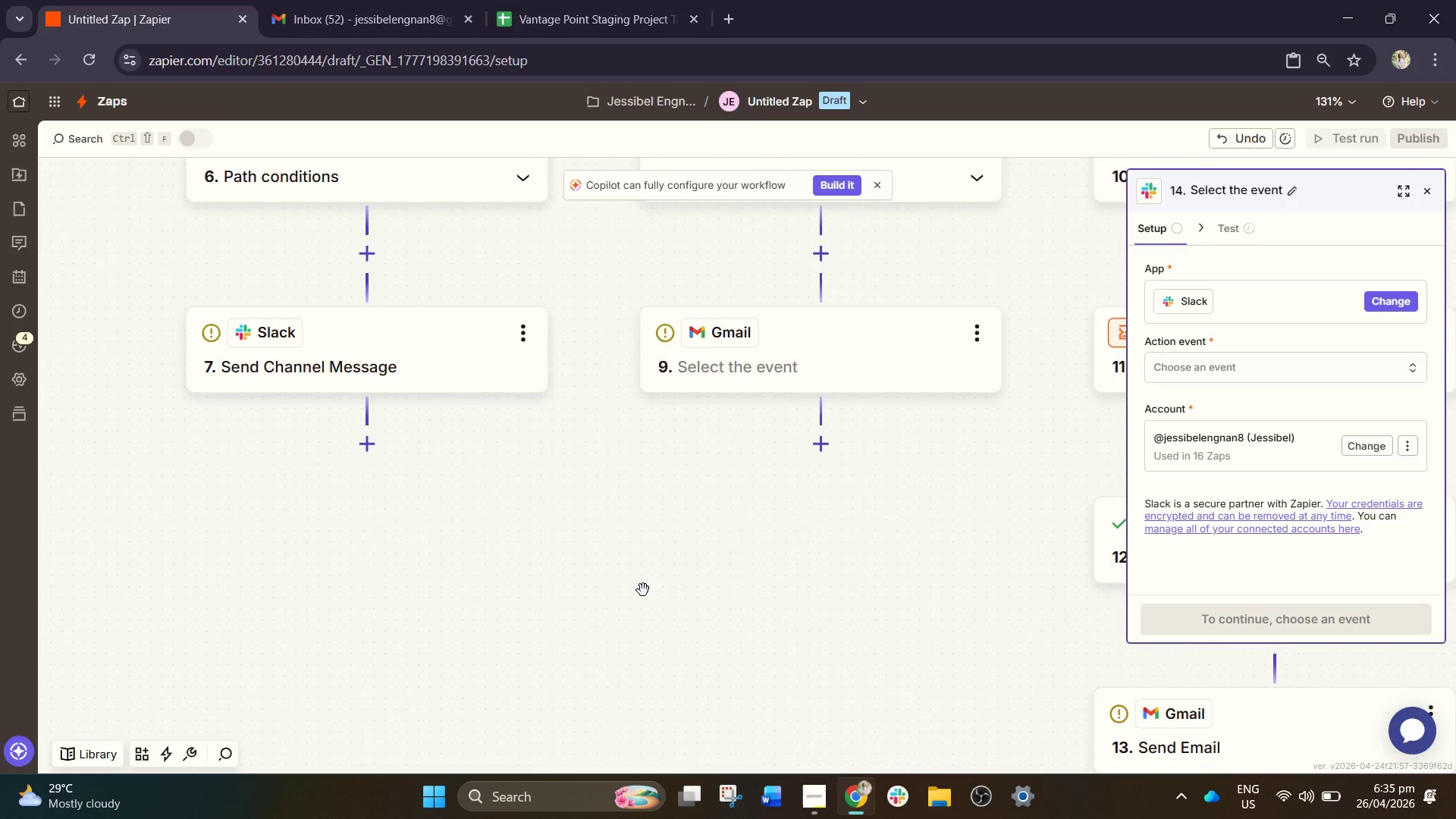 
left_click_drag(start_coordinate=[648, 593], to_coordinate=[787, 675])
 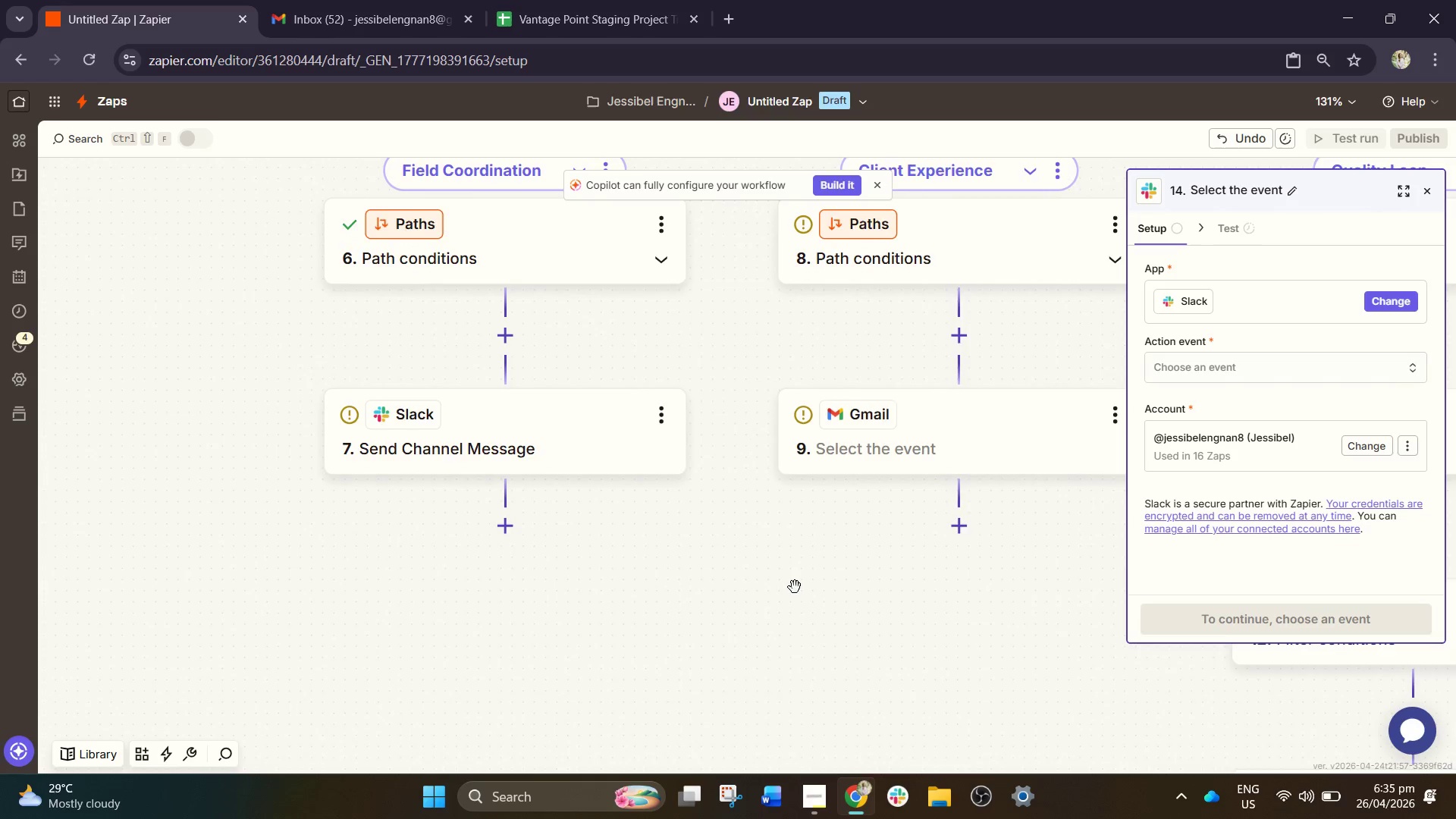 
left_click_drag(start_coordinate=[792, 579], to_coordinate=[670, 605])
 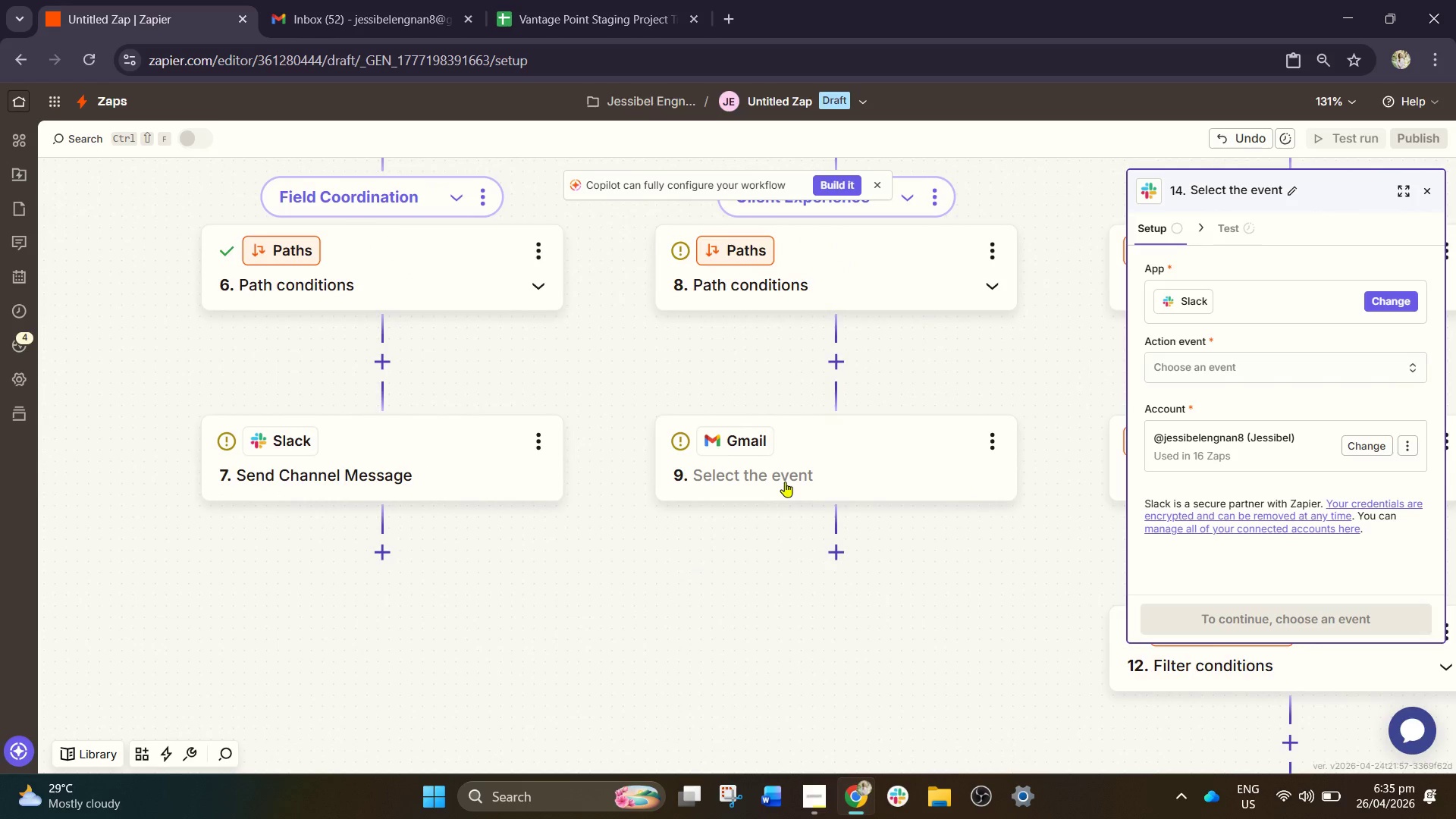 
double_click([785, 482])
 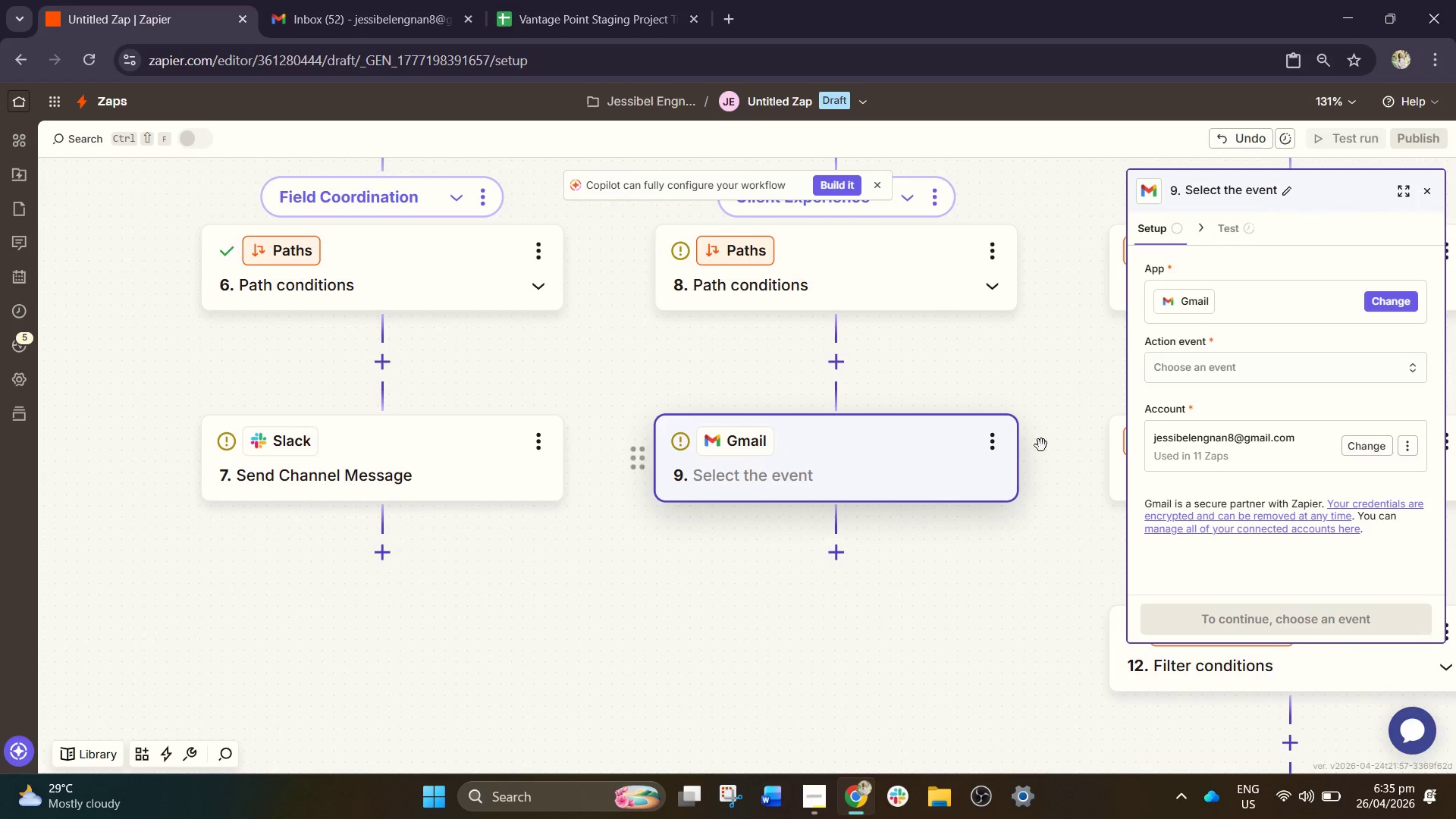 
wait(7.41)
 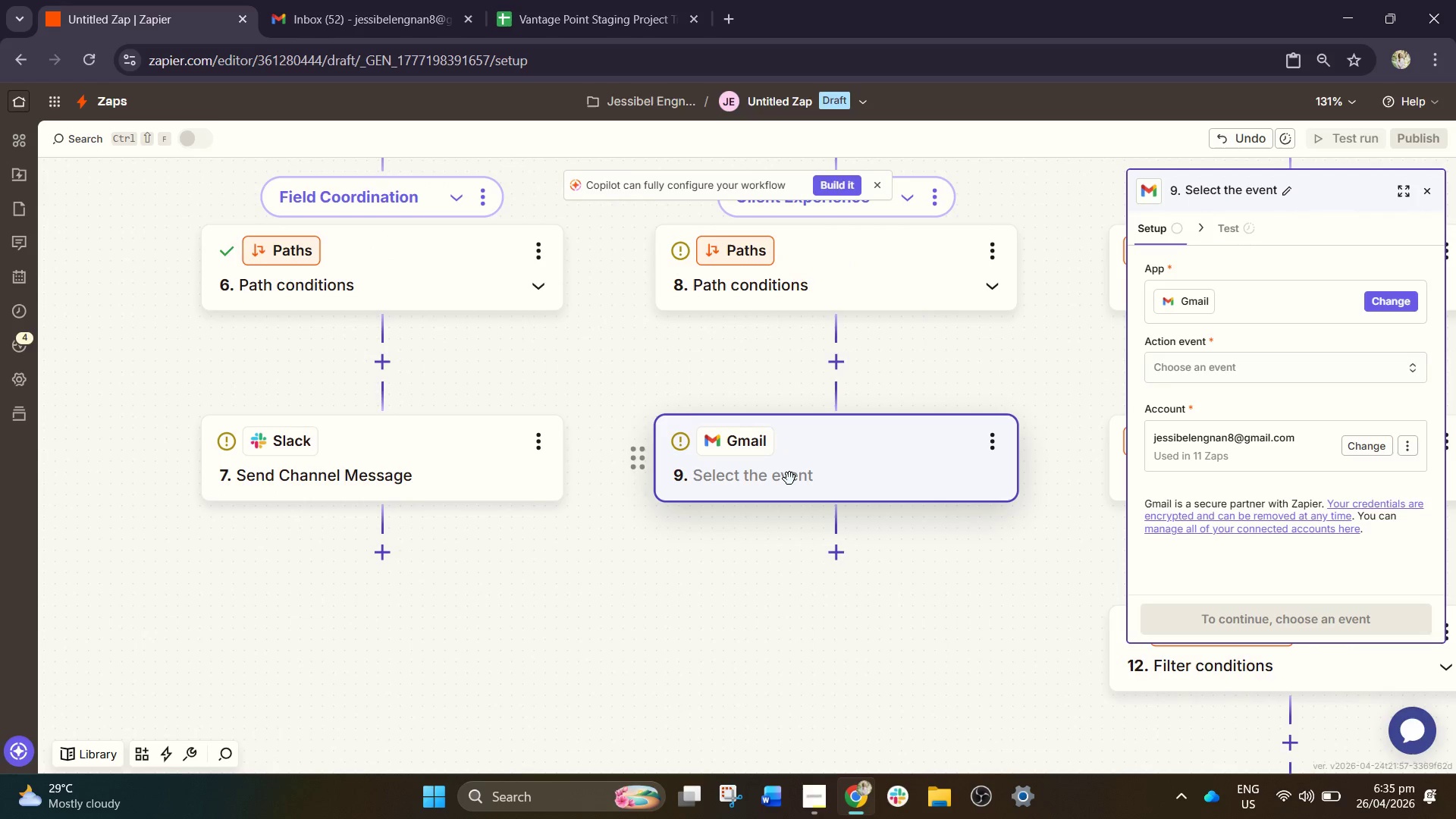 
left_click([1219, 378])
 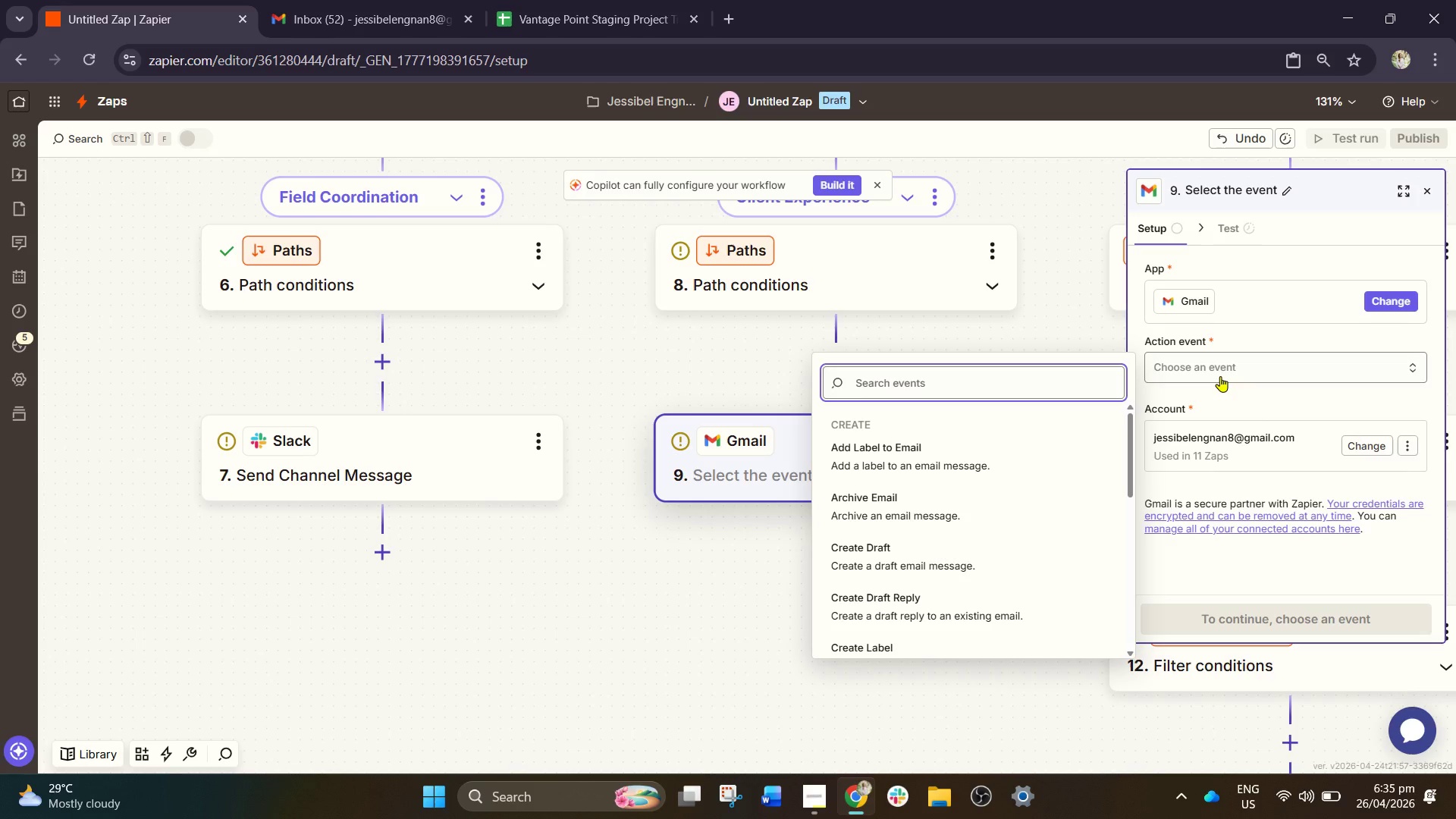 
type(sen)
 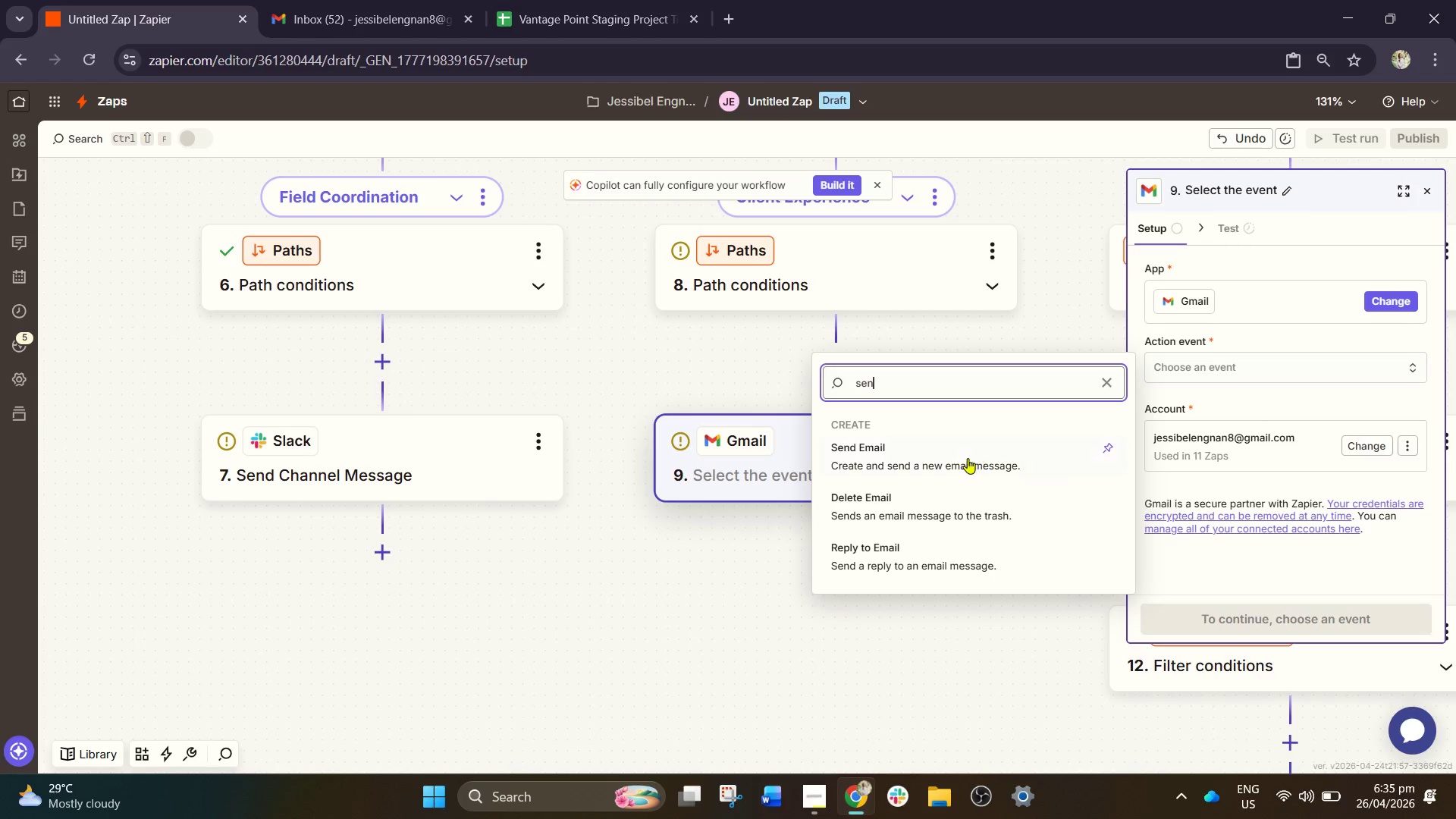 
left_click([960, 463])
 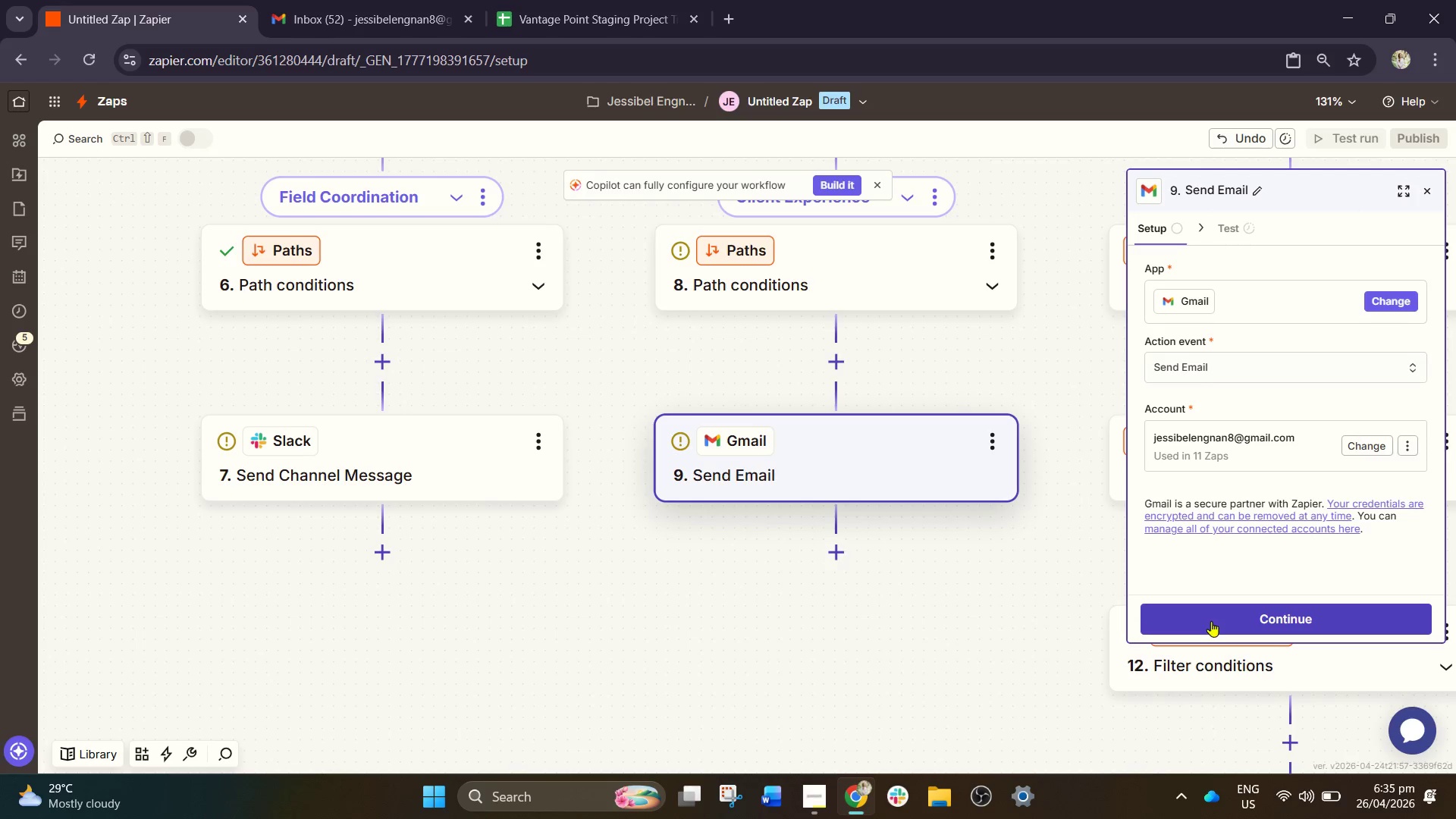 
left_click([1218, 626])
 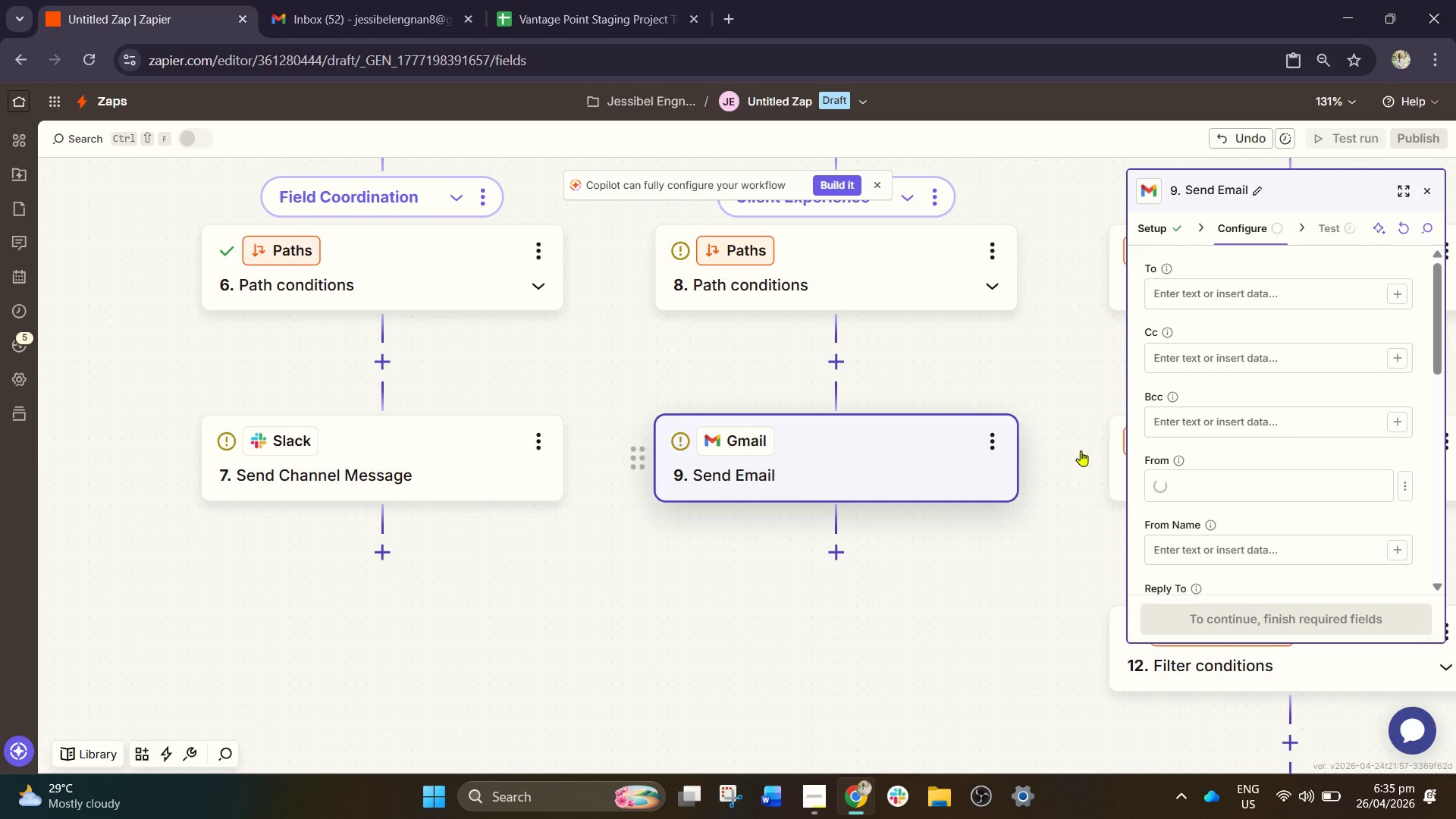 
scroll: coordinate [1247, 499], scroll_direction: down, amount: 5.0
 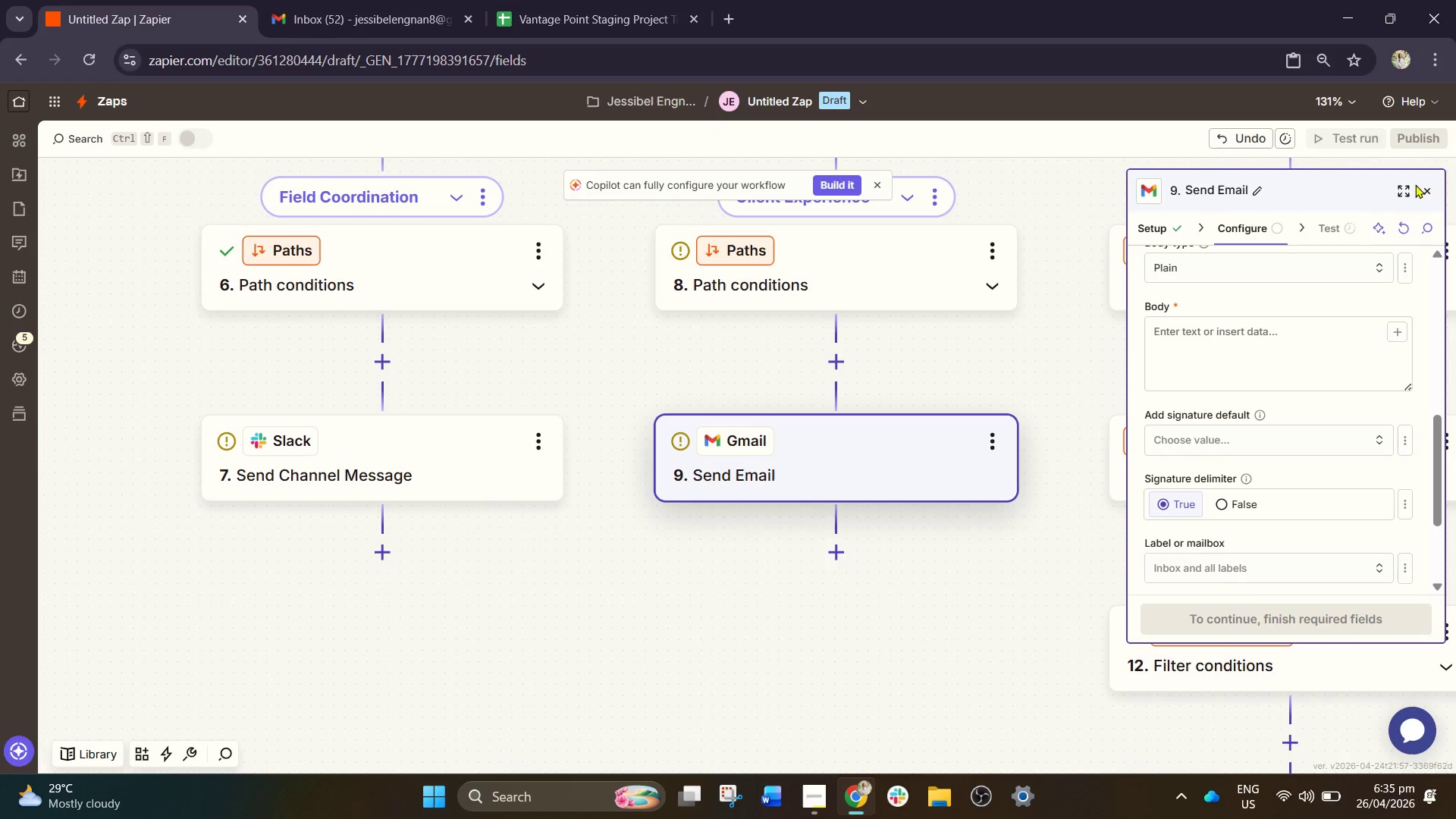 
left_click([1402, 190])
 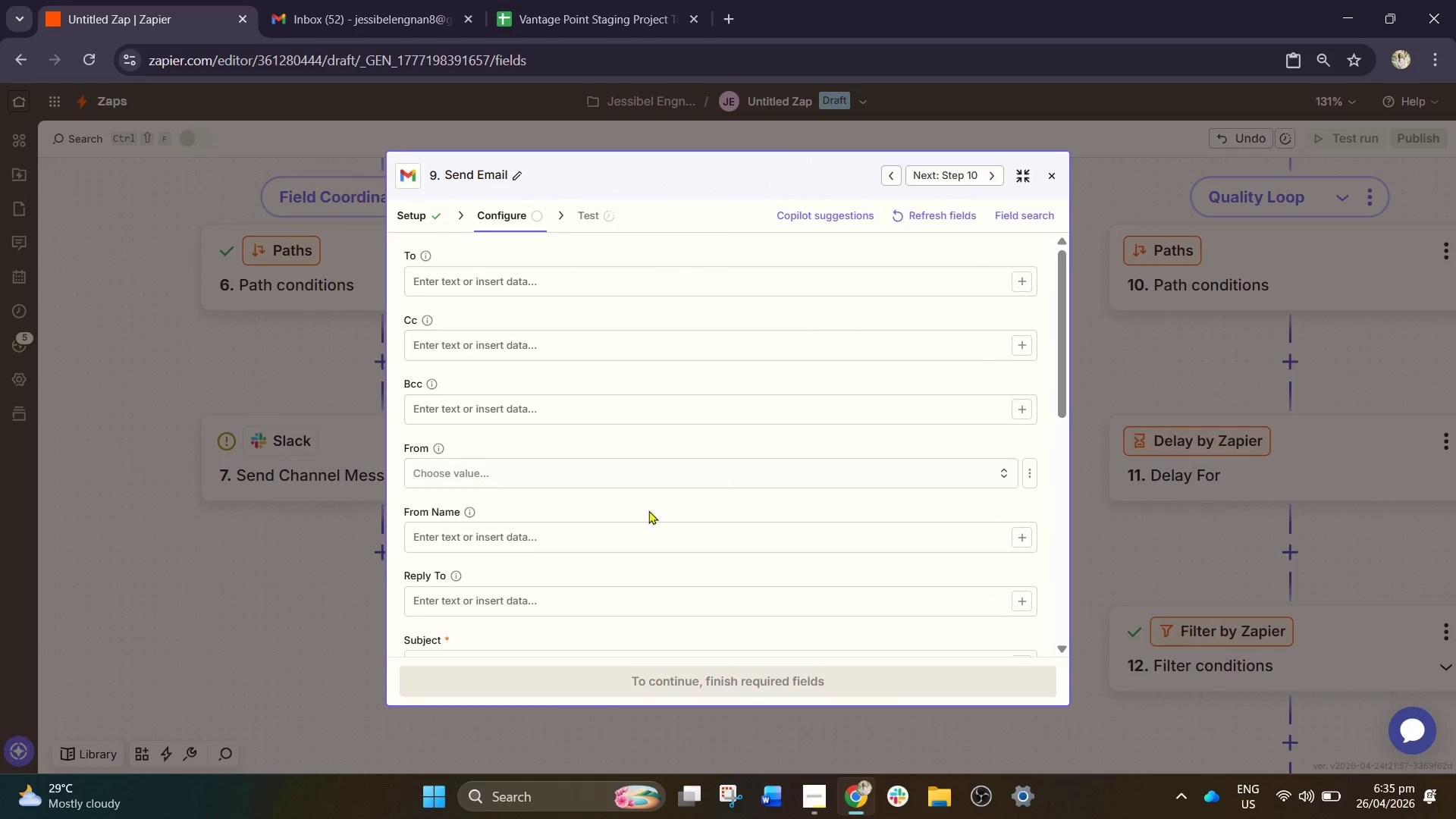 
scroll: coordinate [595, 520], scroll_direction: down, amount: 4.0
 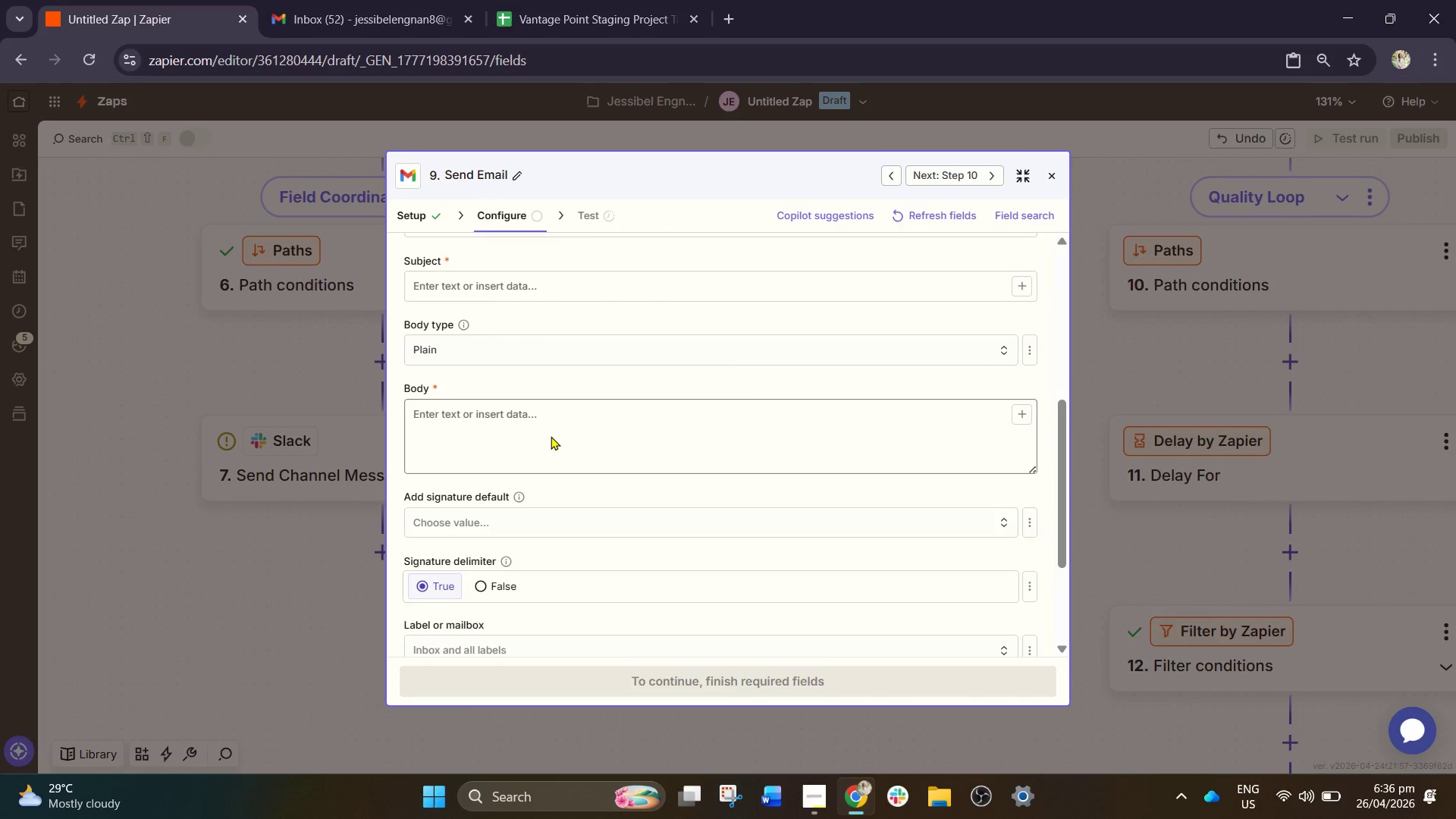 
left_click([550, 428])
 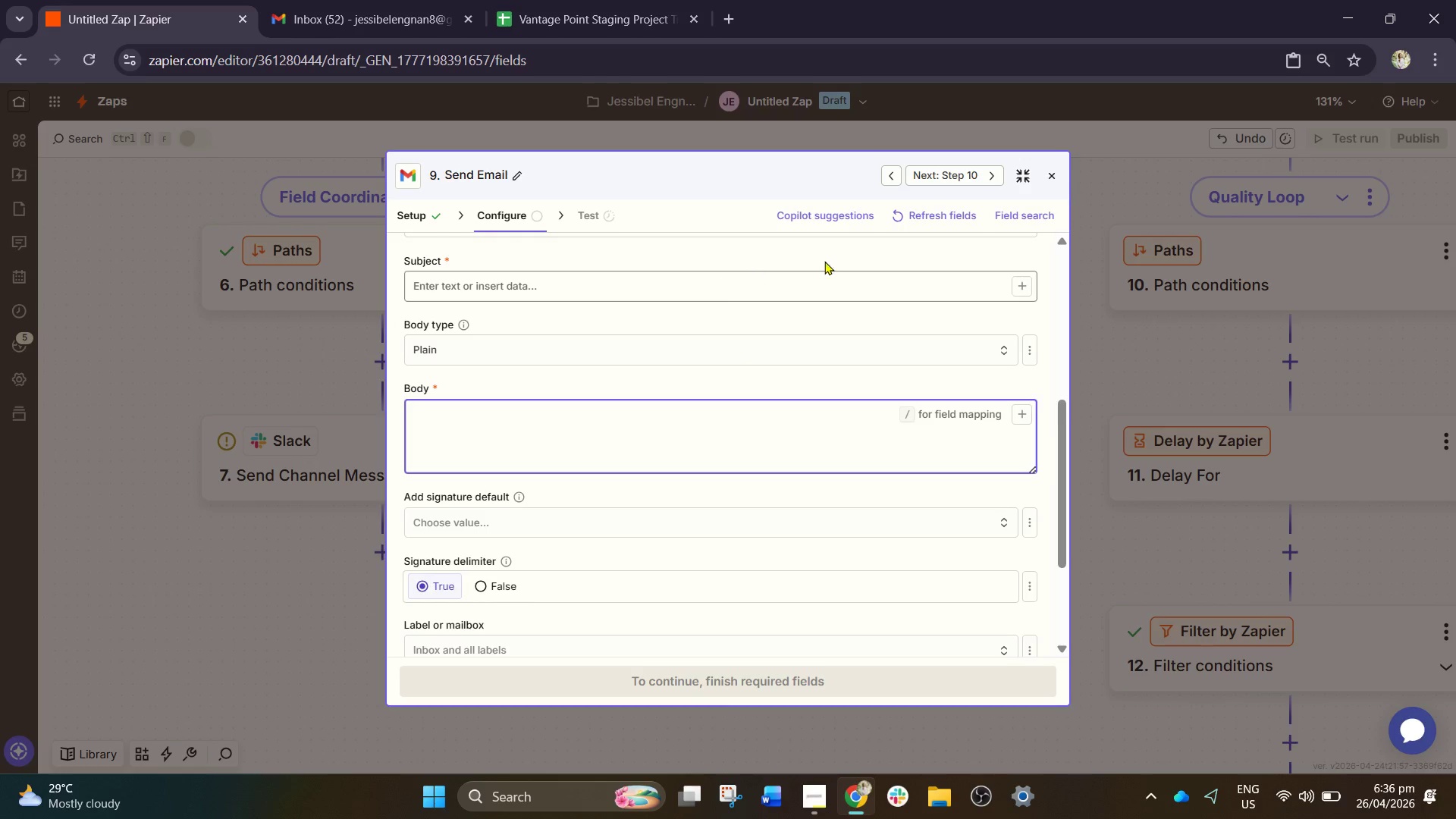 
left_click([1047, 171])
 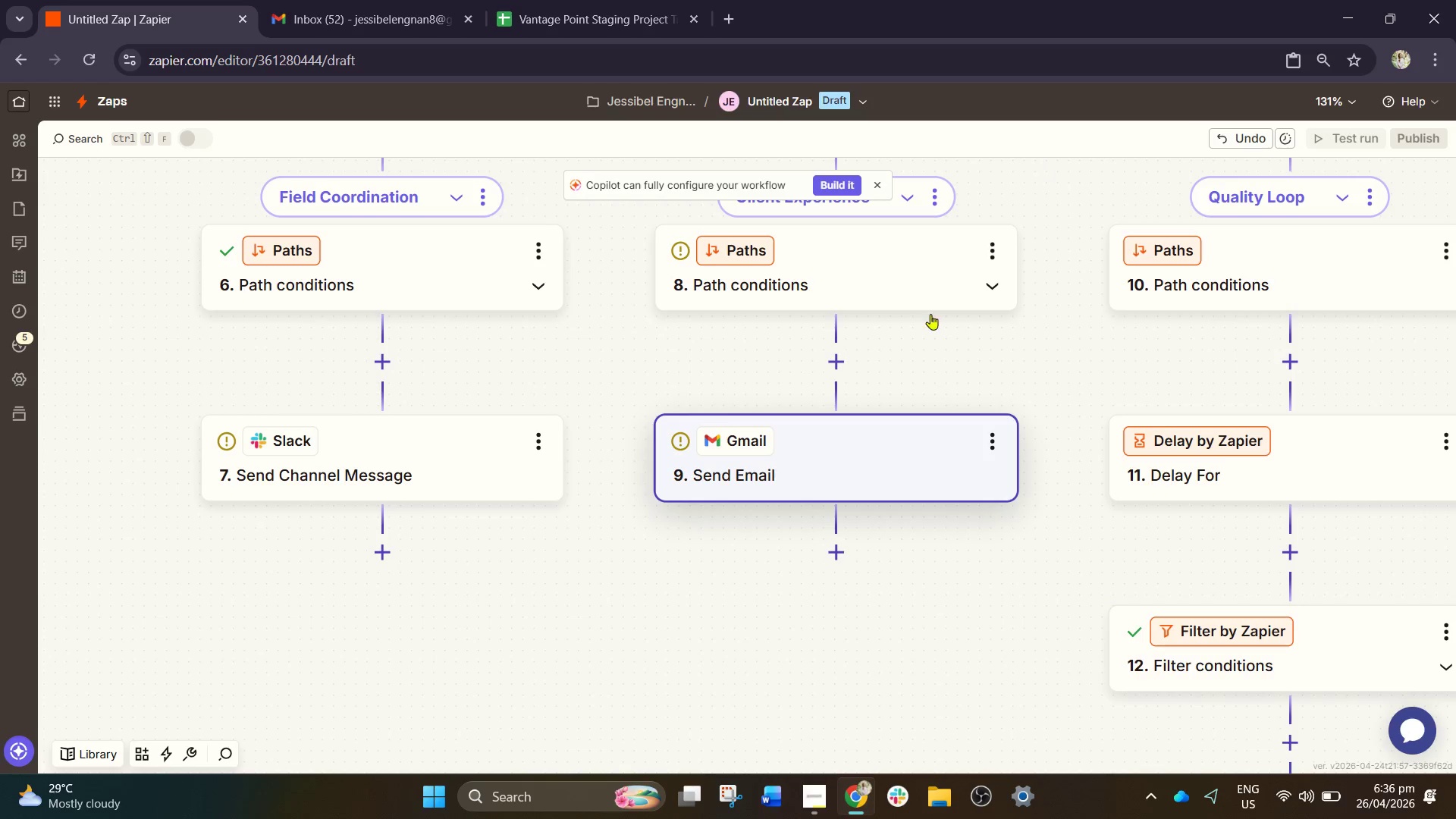 
scroll: coordinate [912, 352], scroll_direction: none, amount: 0.0
 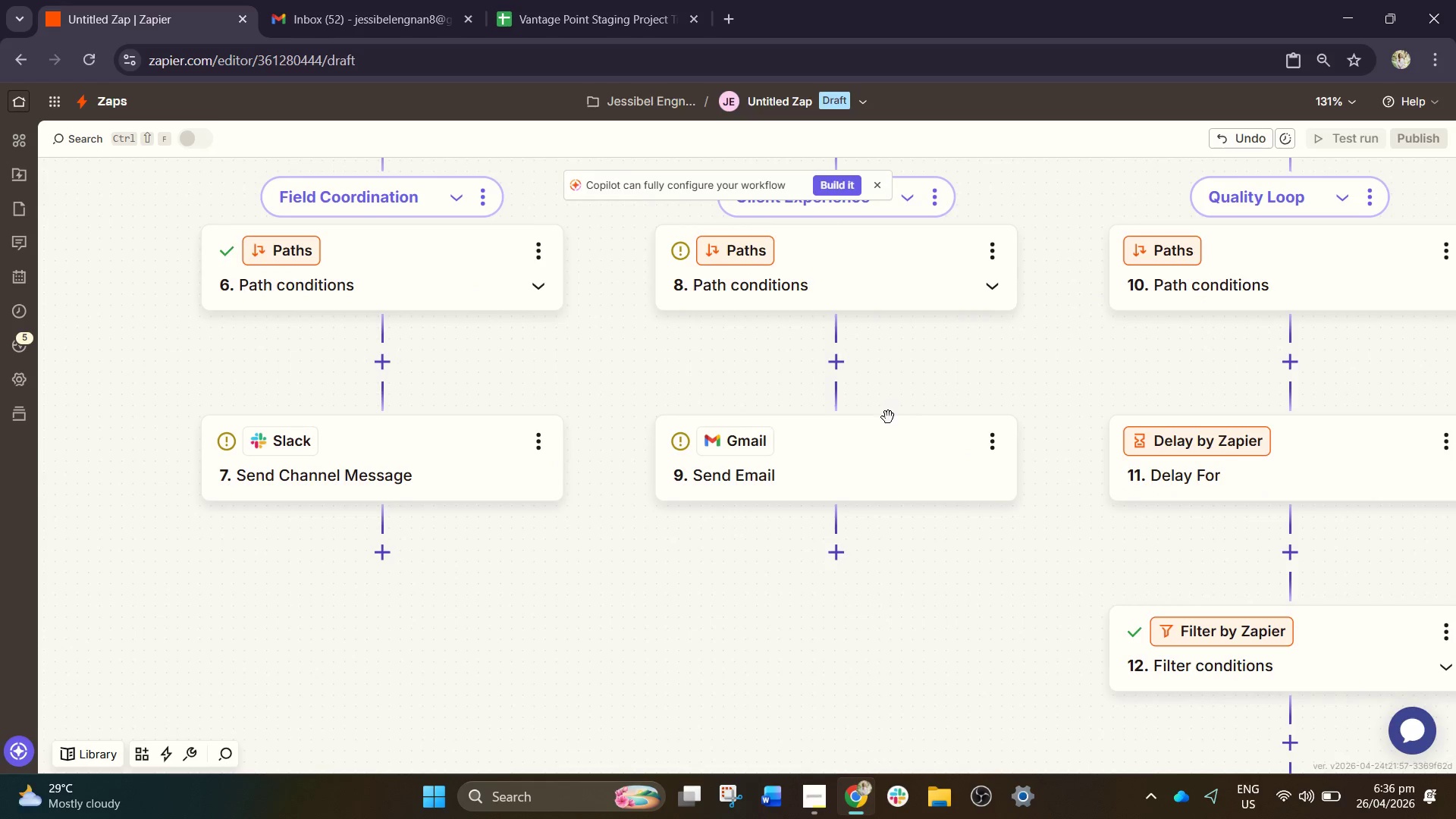 
left_click([855, 450])
 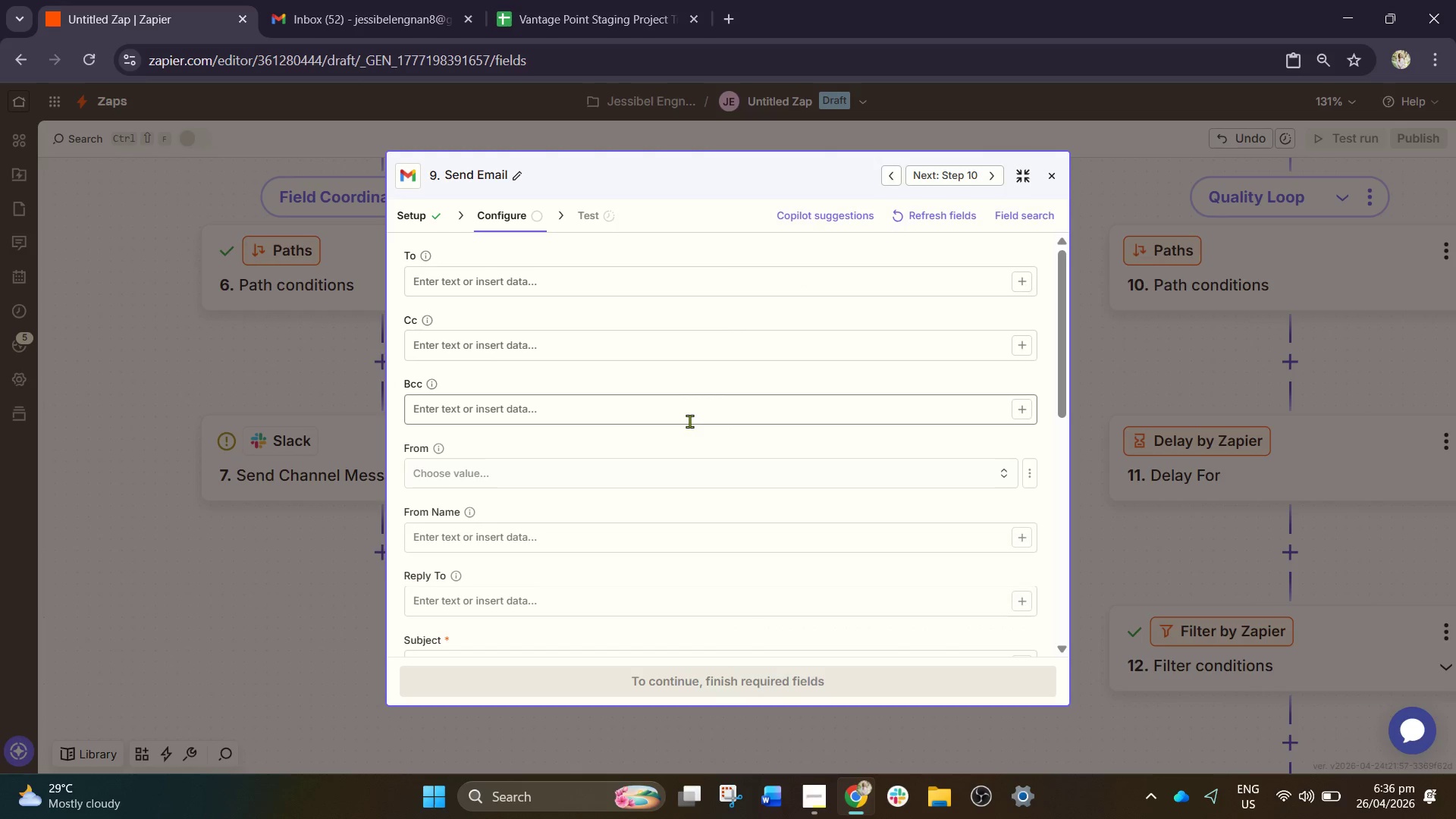 
scroll: coordinate [664, 466], scroll_direction: down, amount: 6.0
 